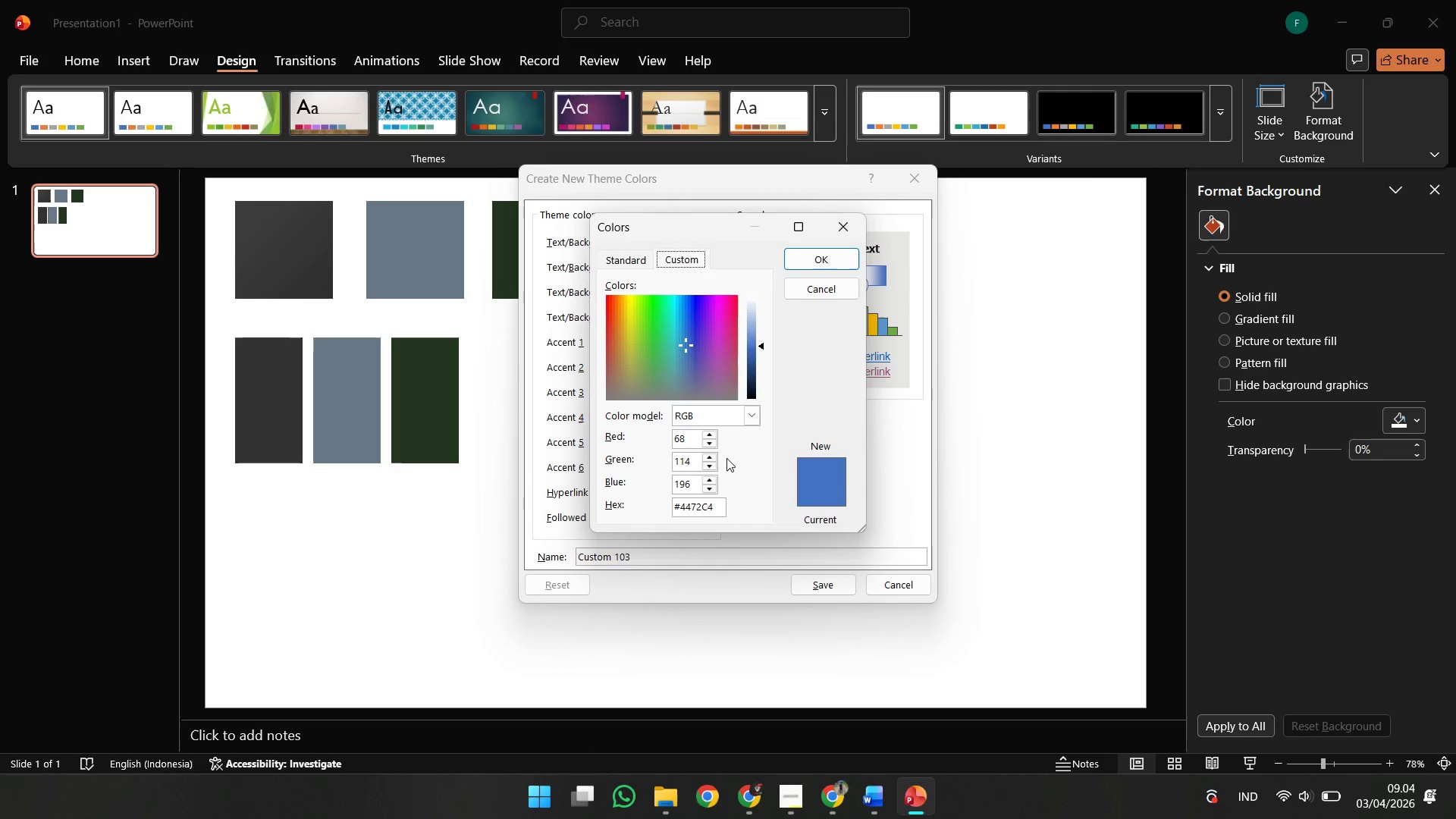 
left_click([704, 504])
 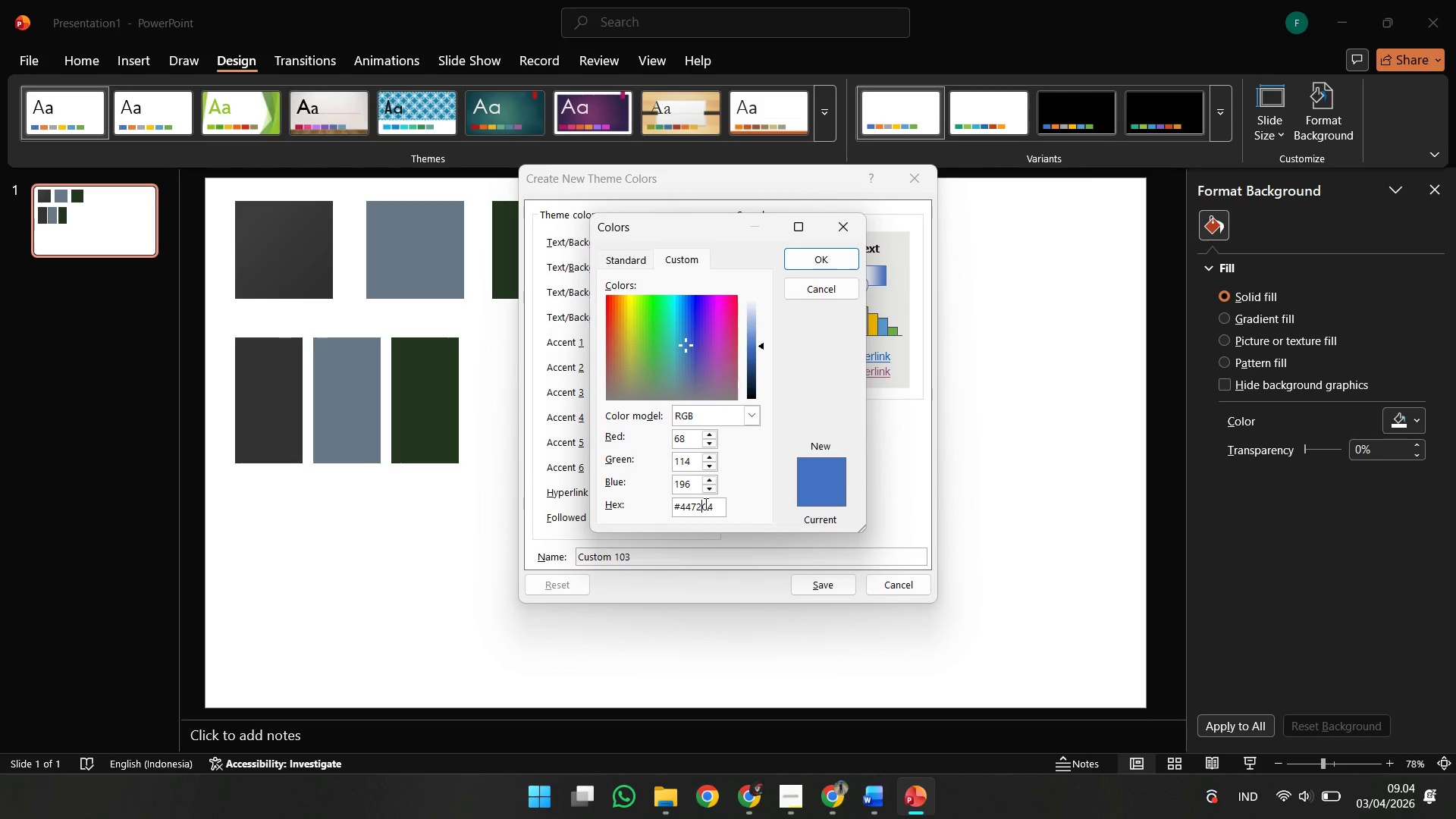 
key(Control+A)
 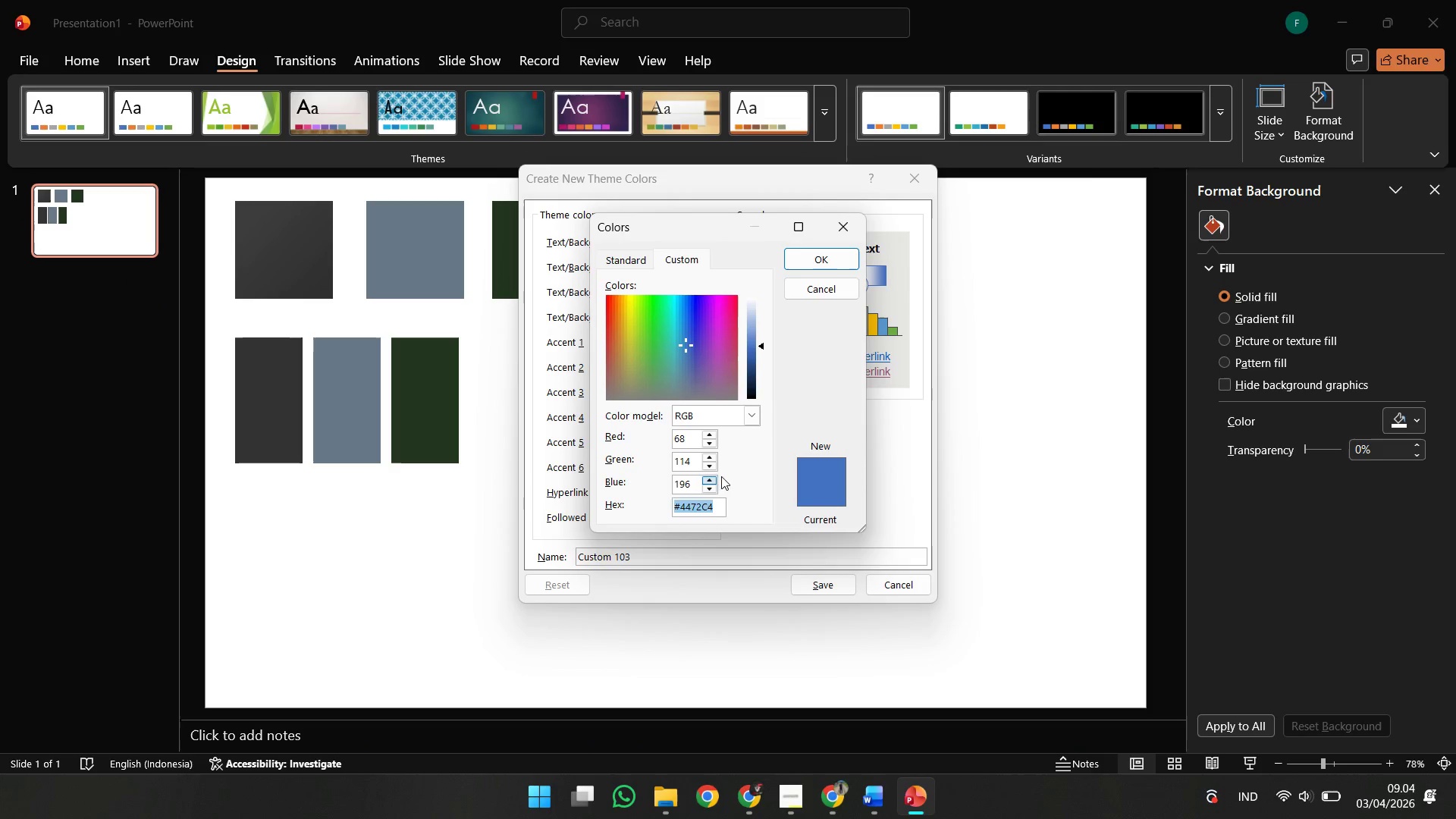 
key(Control+V)
 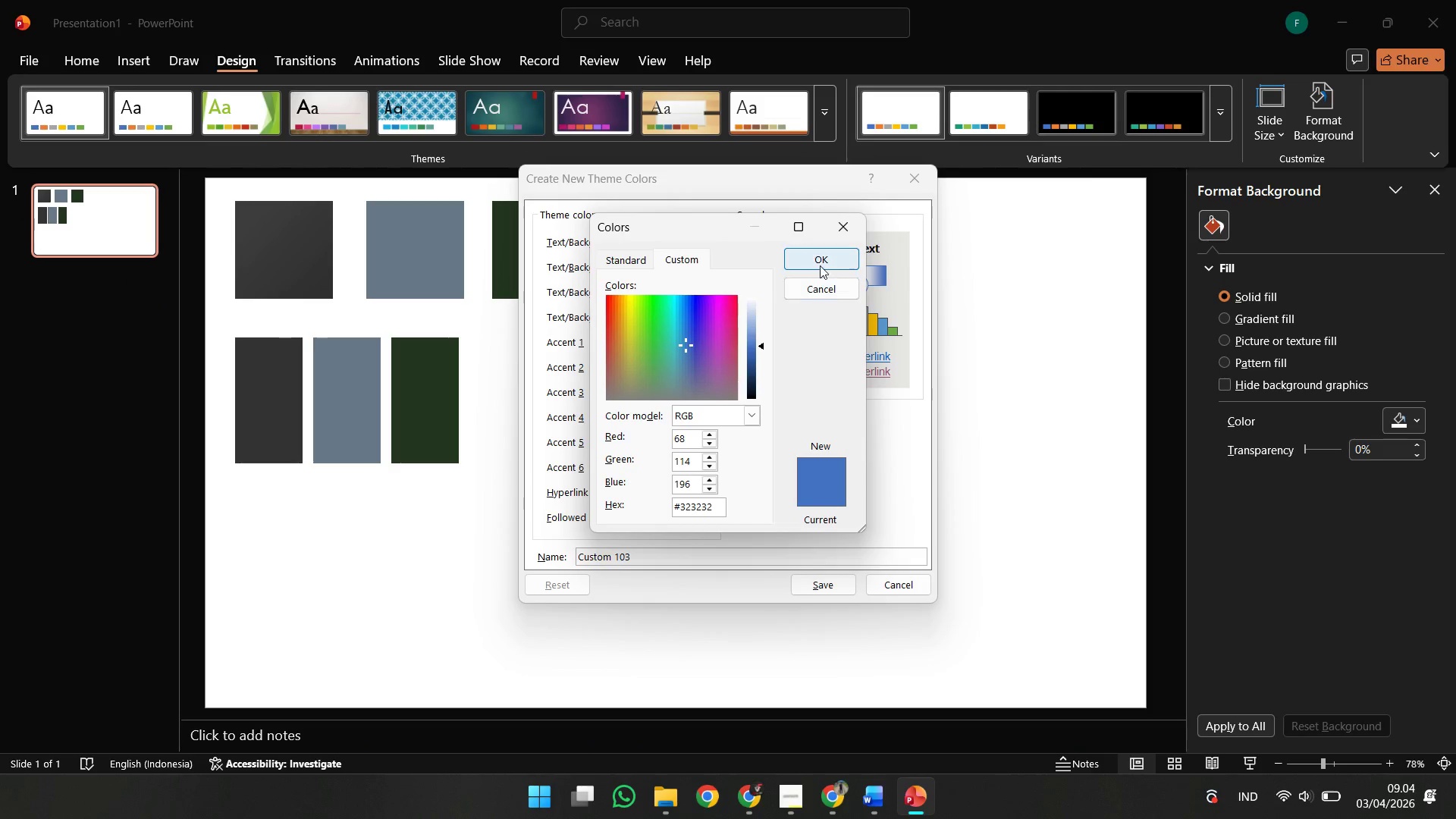 
left_click([820, 265])
 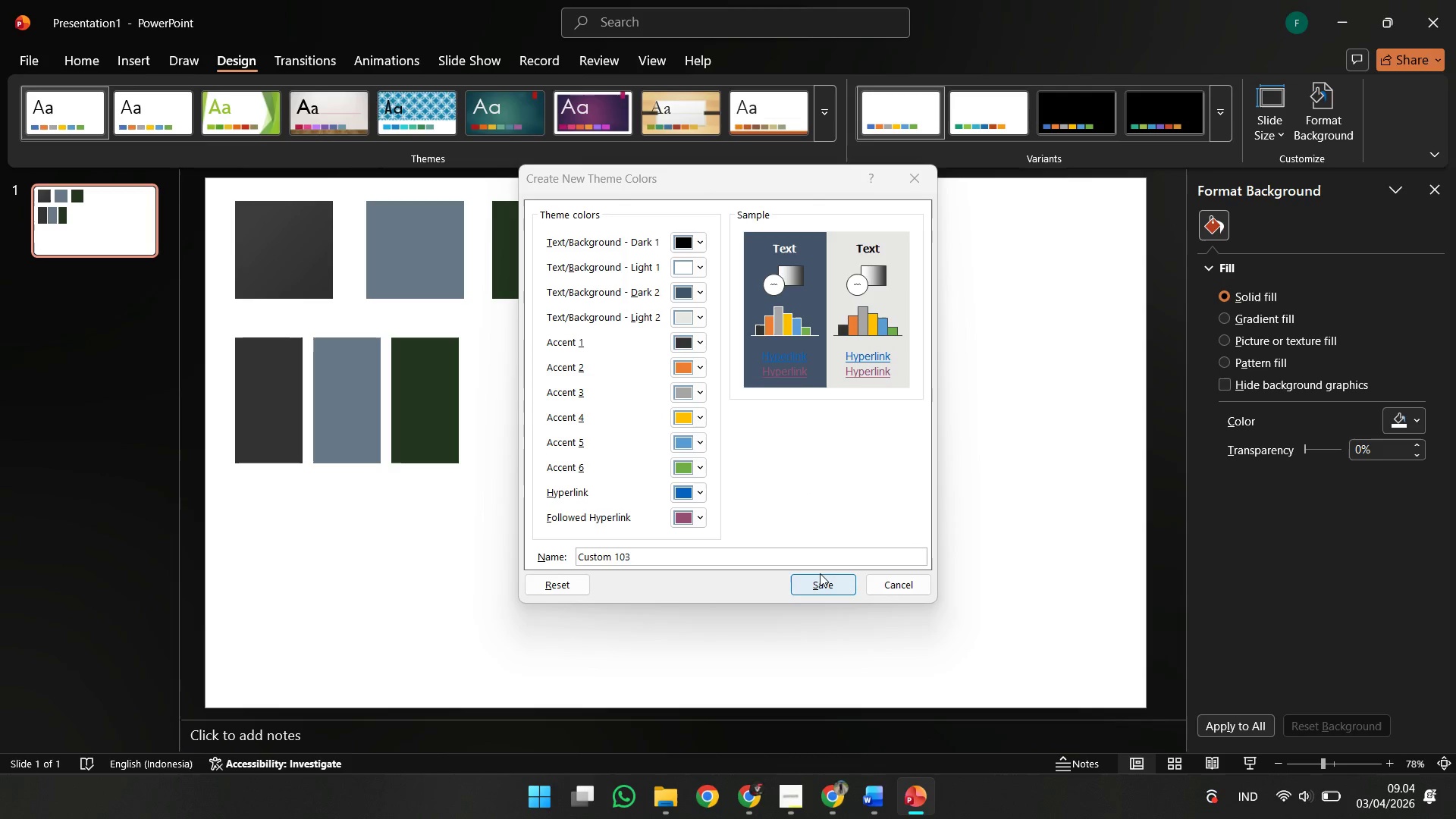 
left_click([820, 574])
 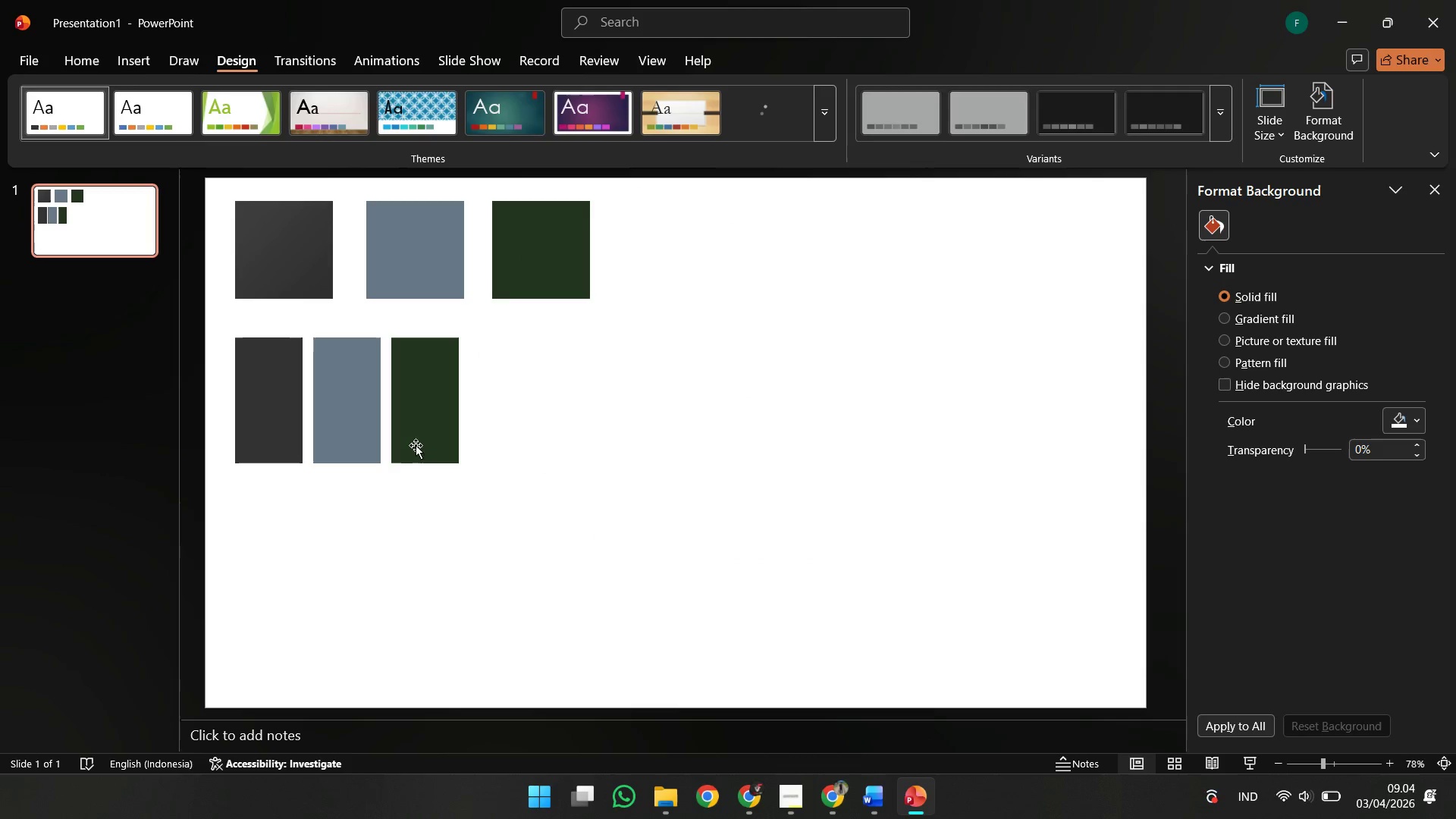 
left_click([367, 428])
 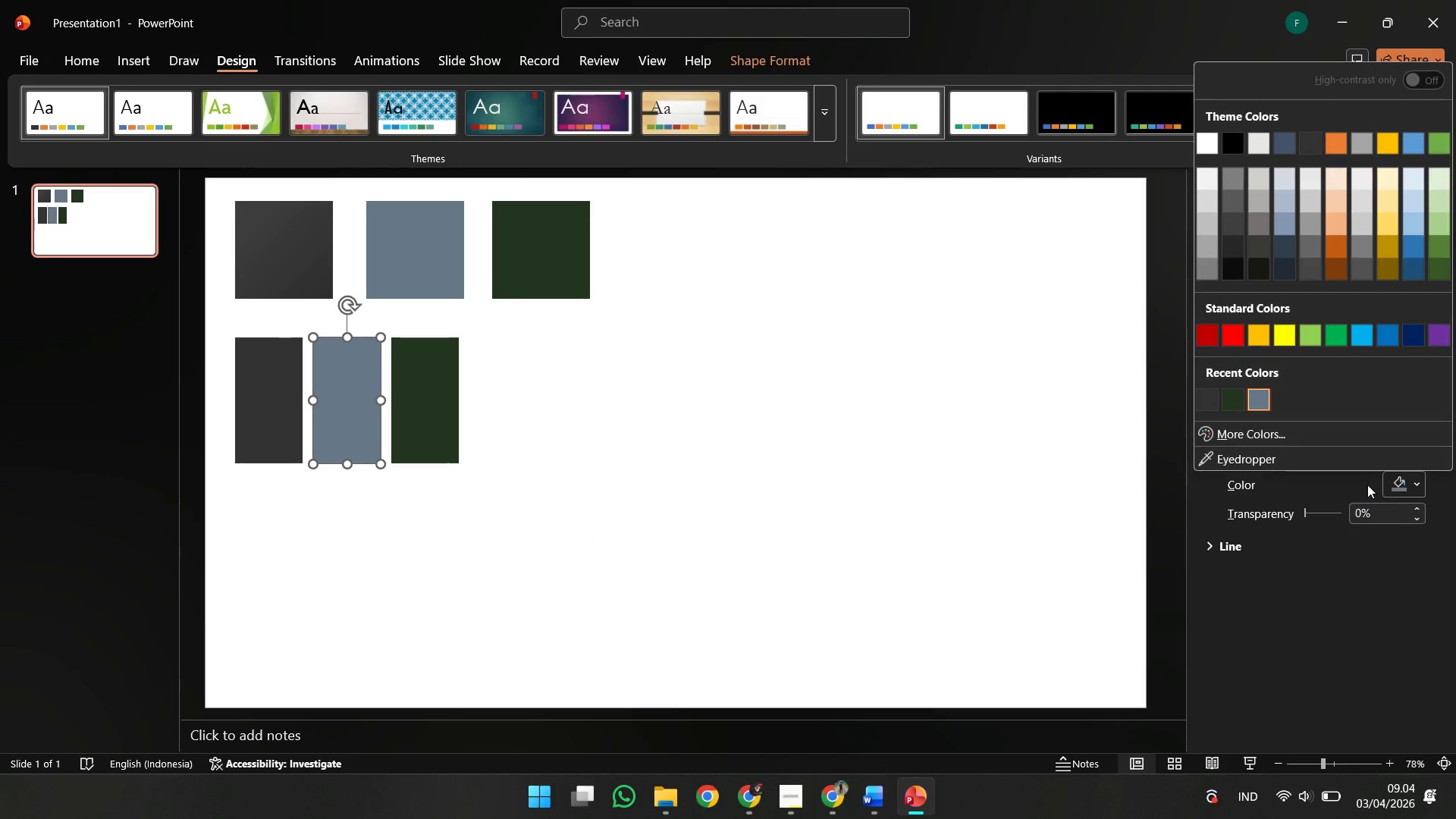 
left_click([1296, 444])
 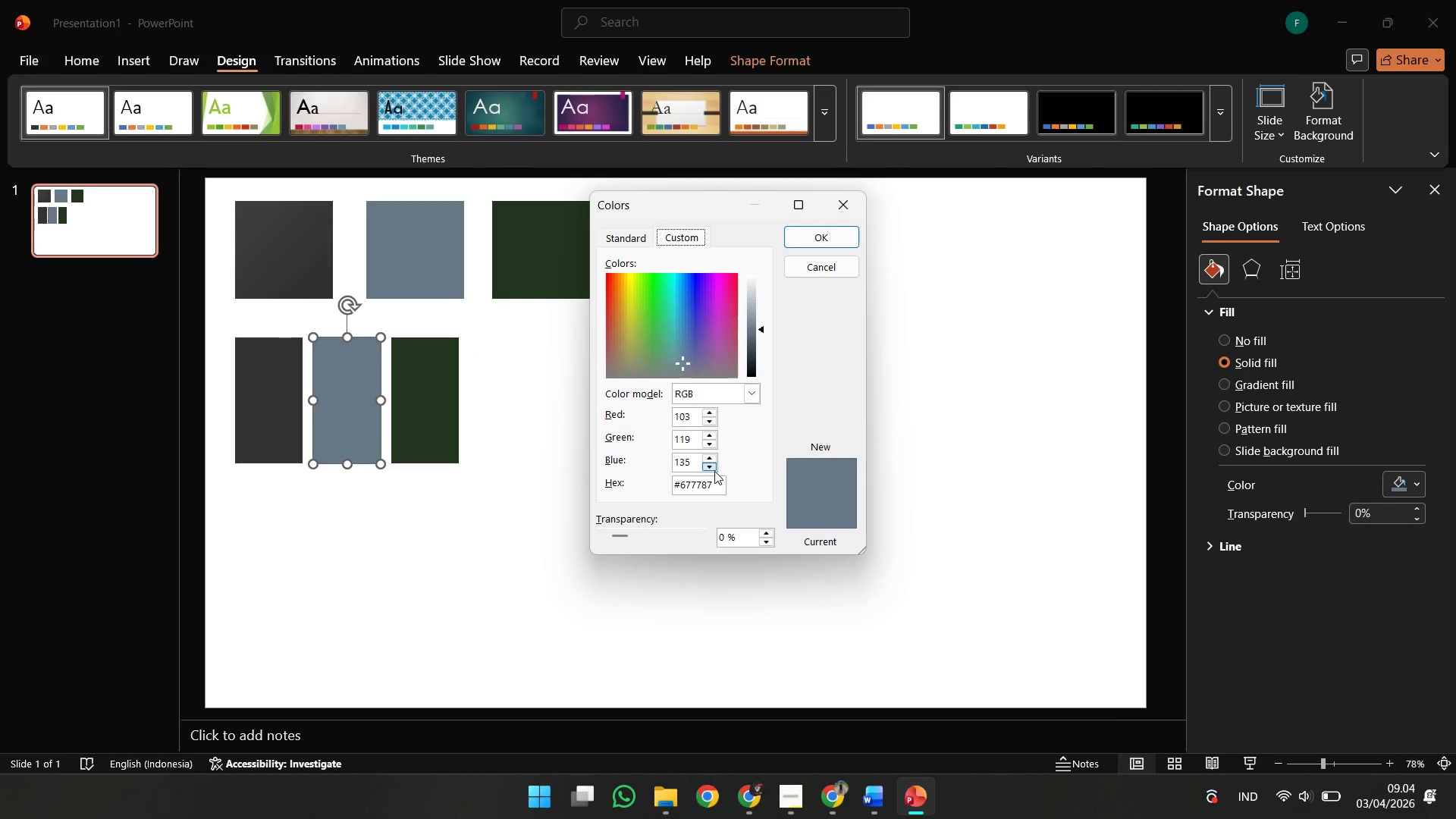 
left_click([702, 482])
 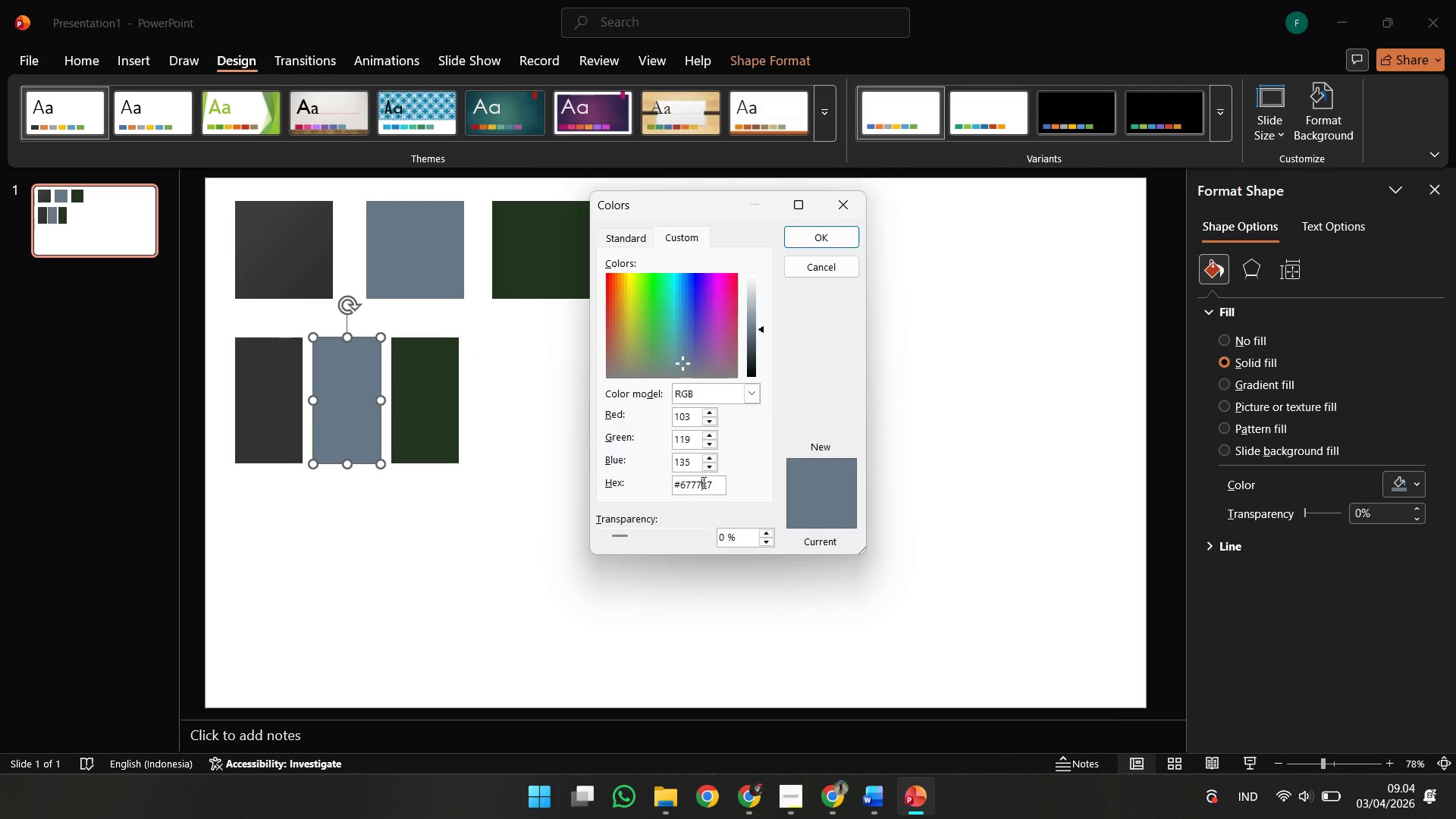 
key(Control+A)
 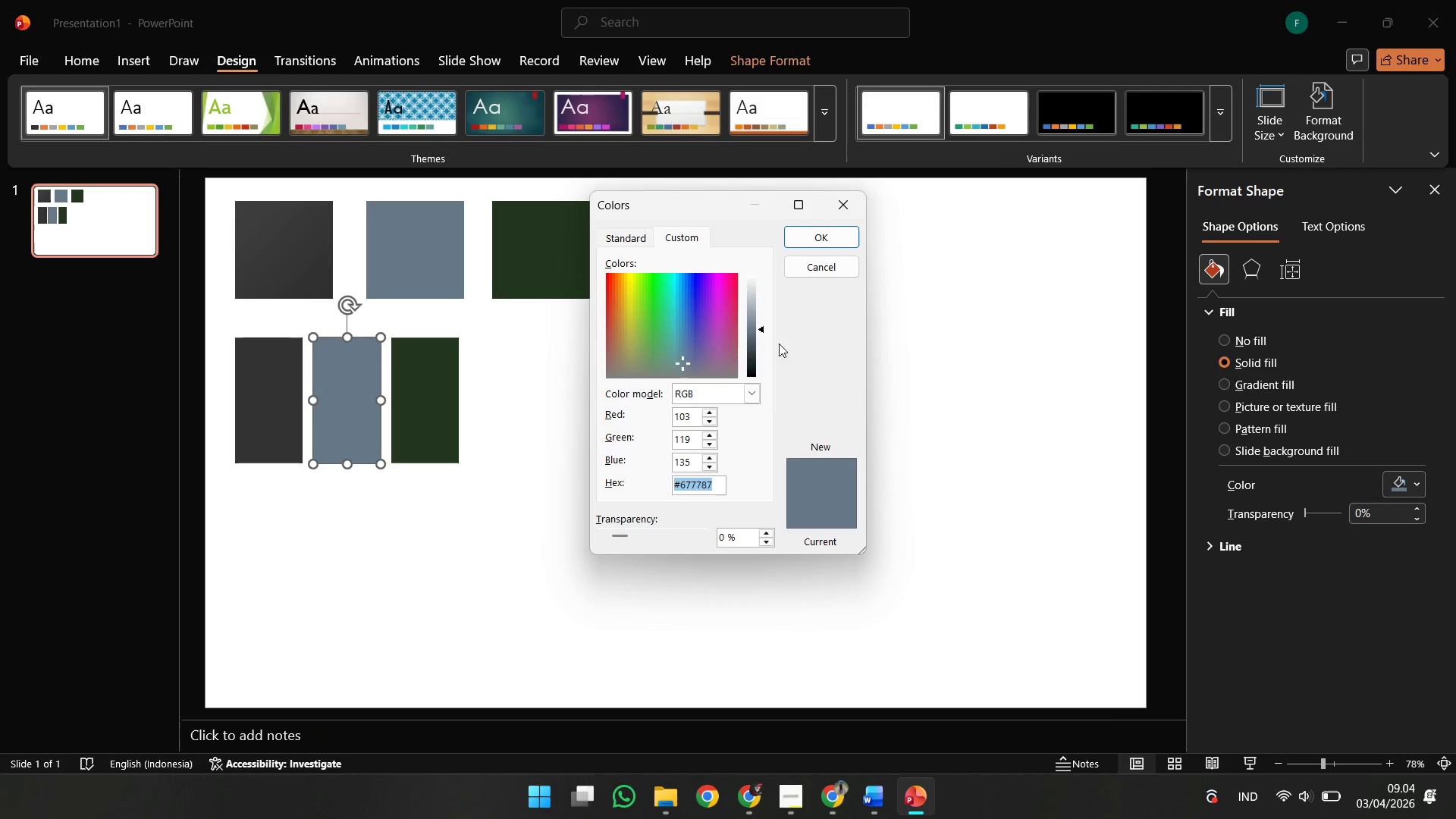 
key(Control+C)
 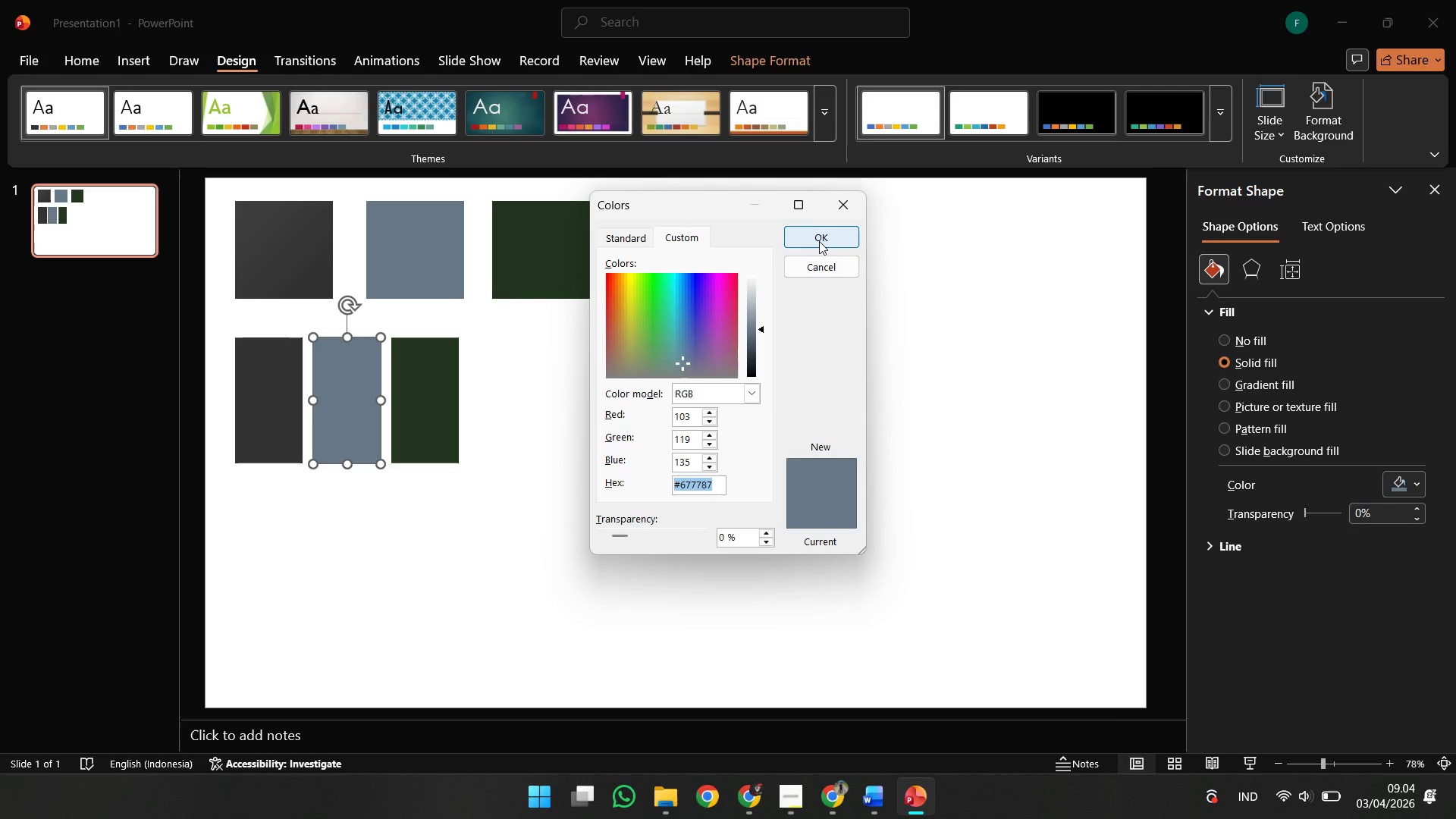 
left_click([819, 241])
 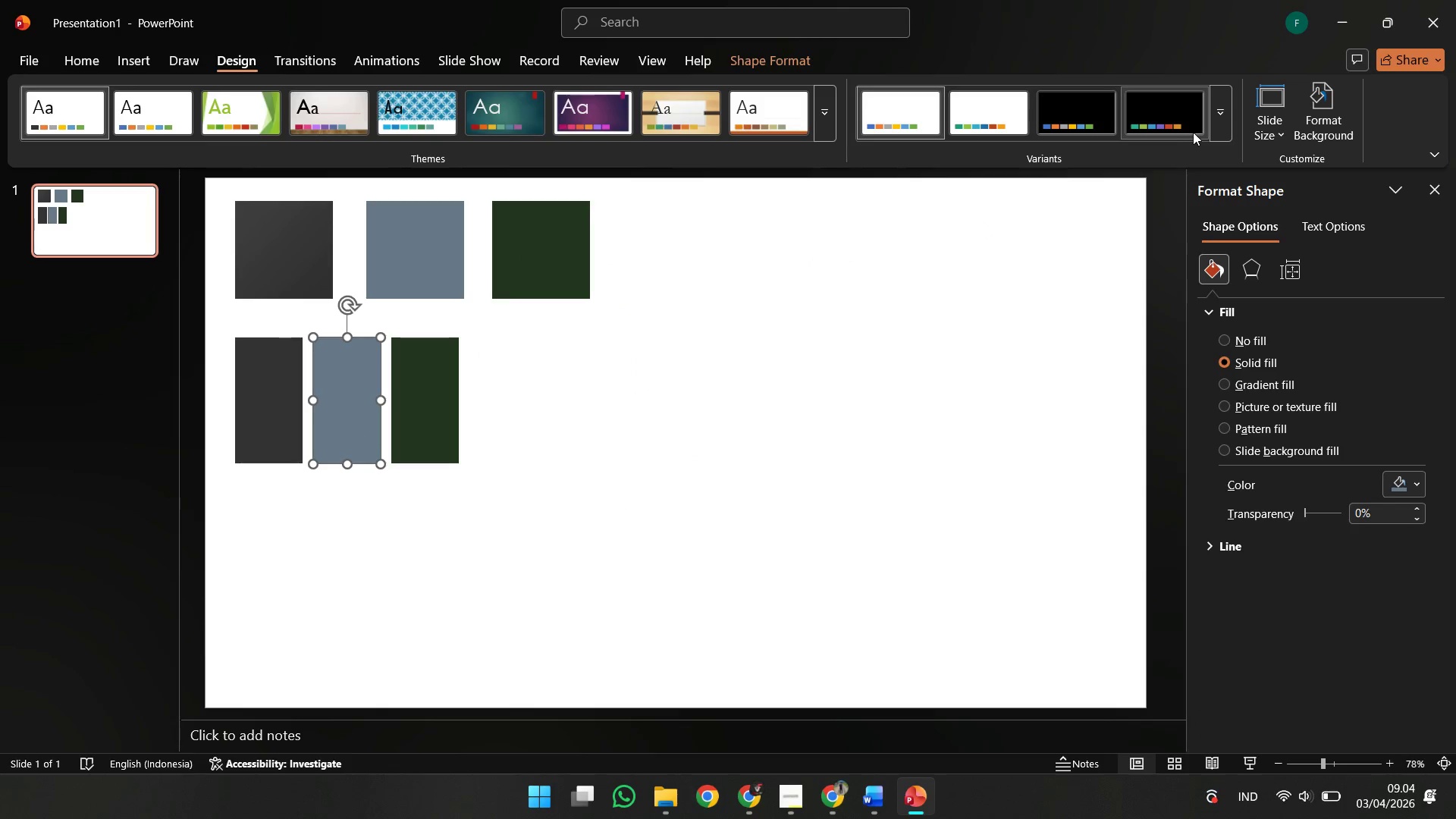 
left_click([1216, 128])
 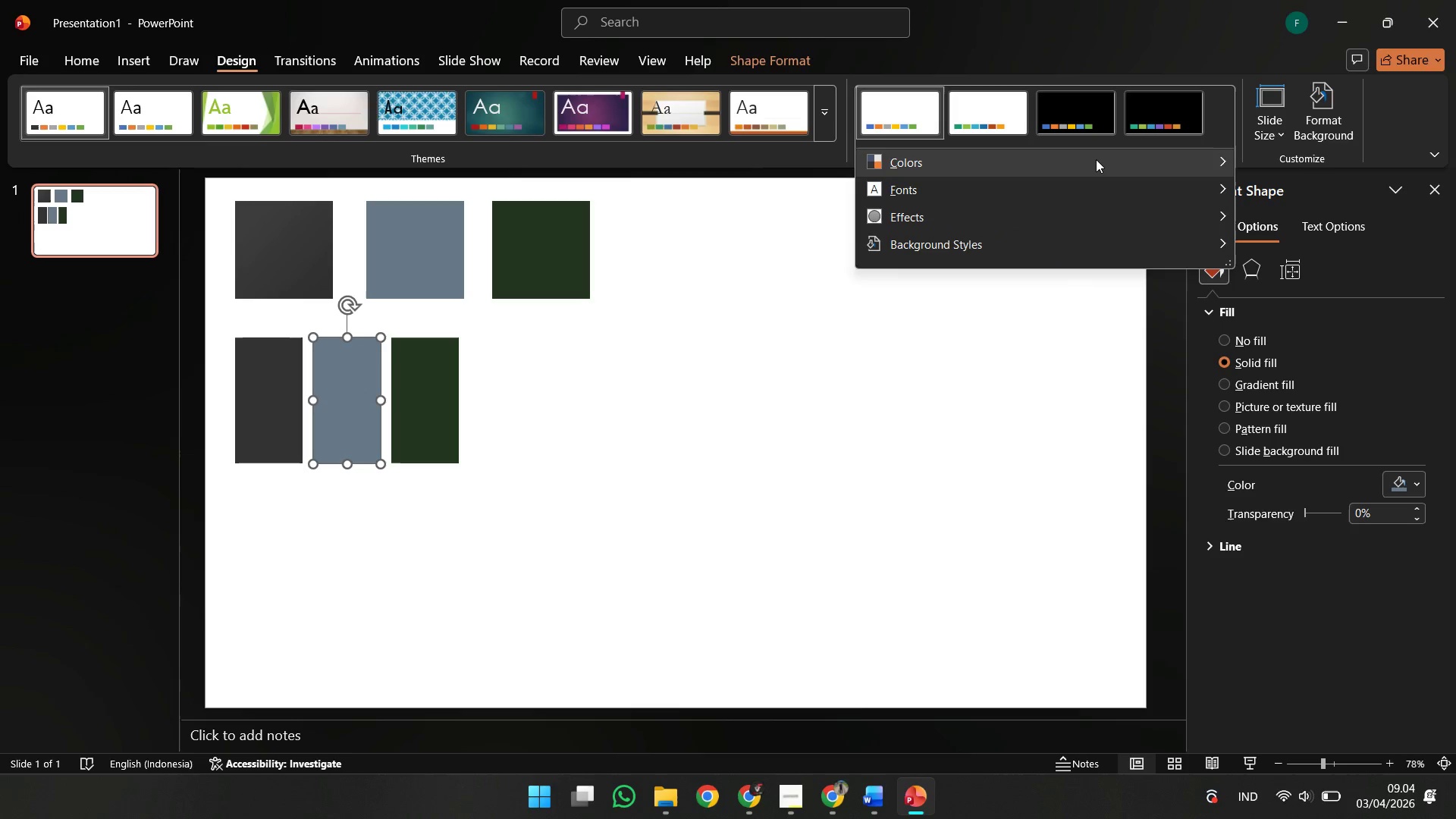 
left_click([1096, 159])
 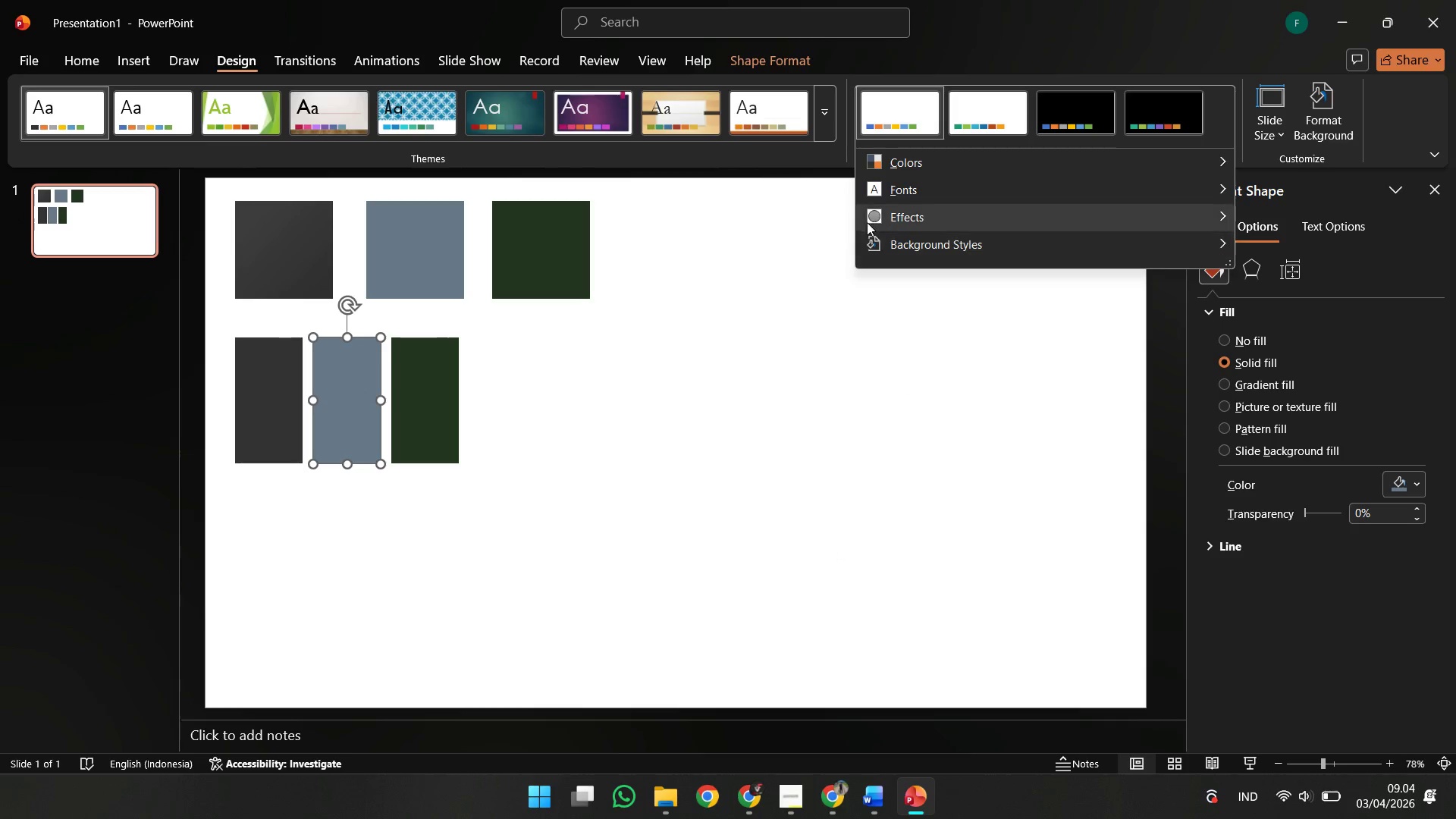 
left_click([886, 171])
 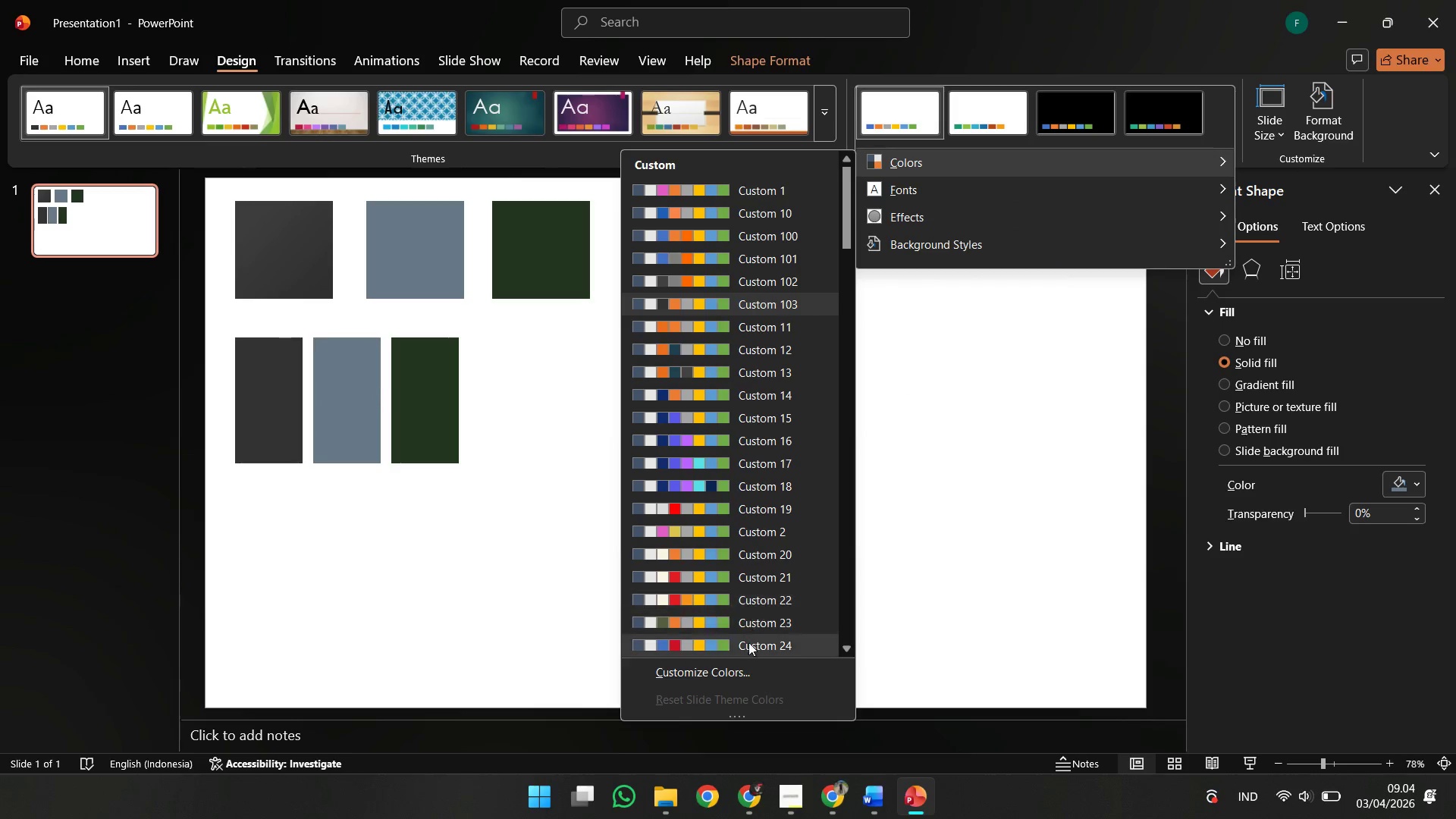 
left_click([752, 664])
 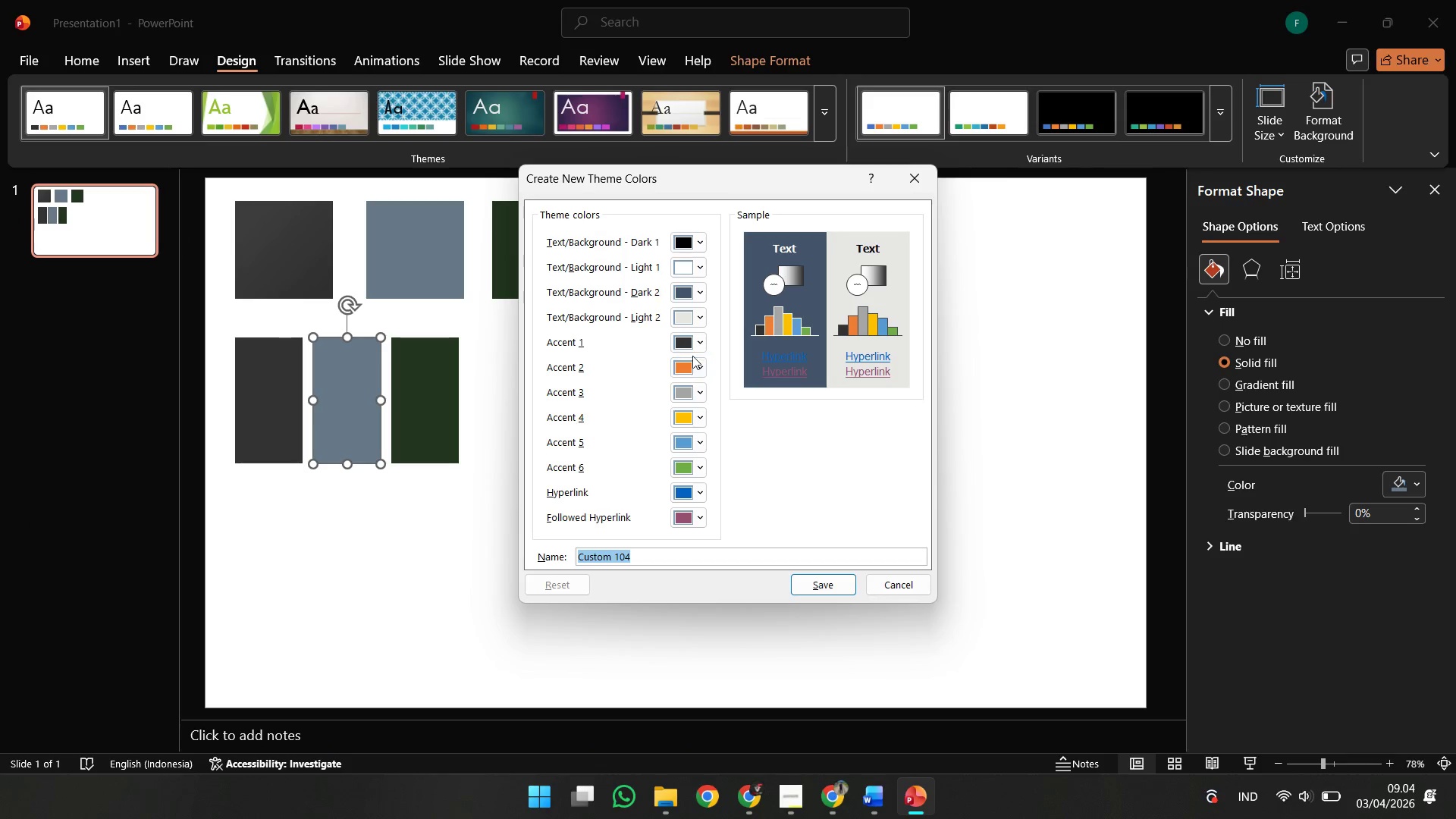 
left_click([690, 369])
 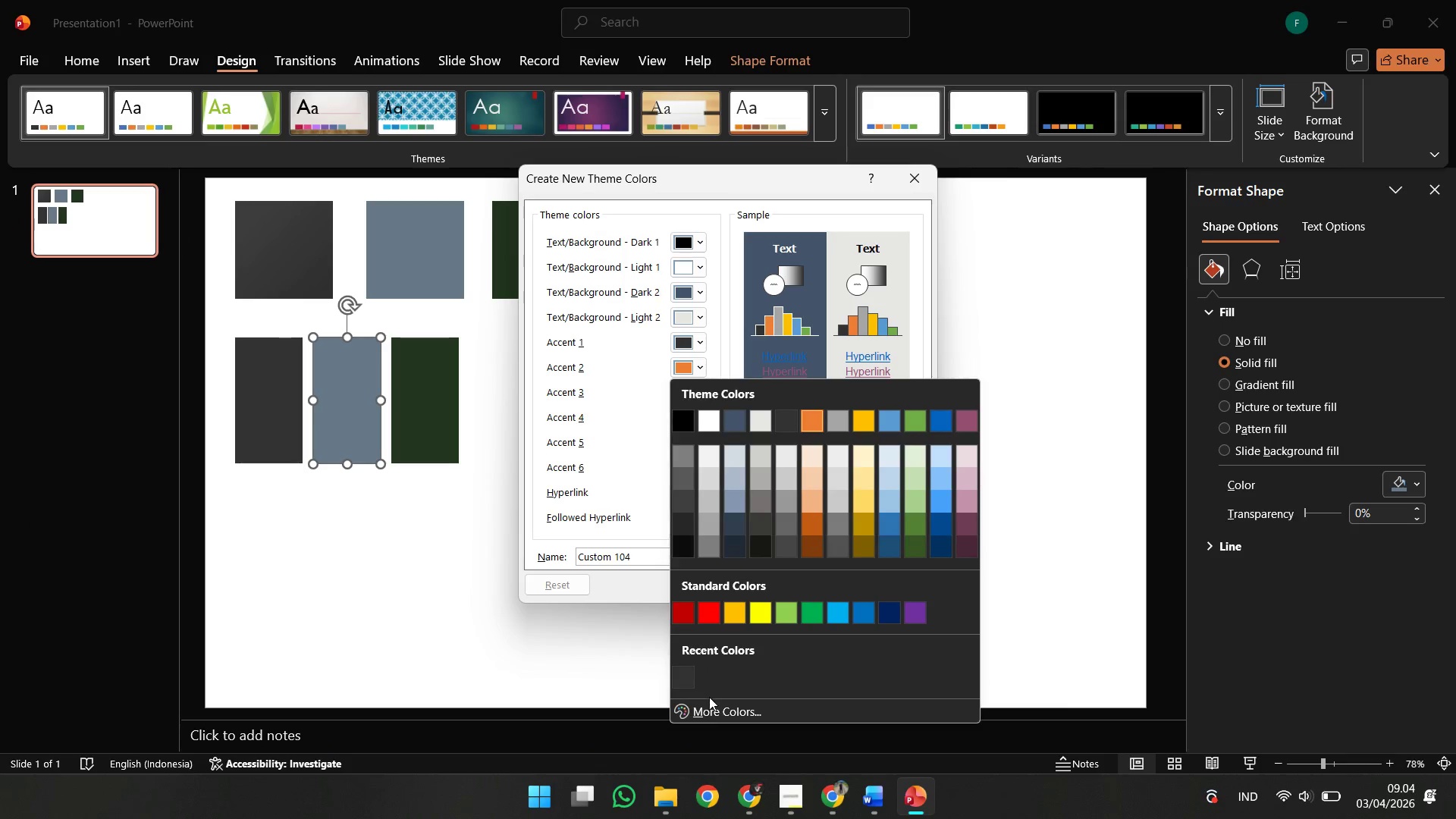 
left_click([712, 708])
 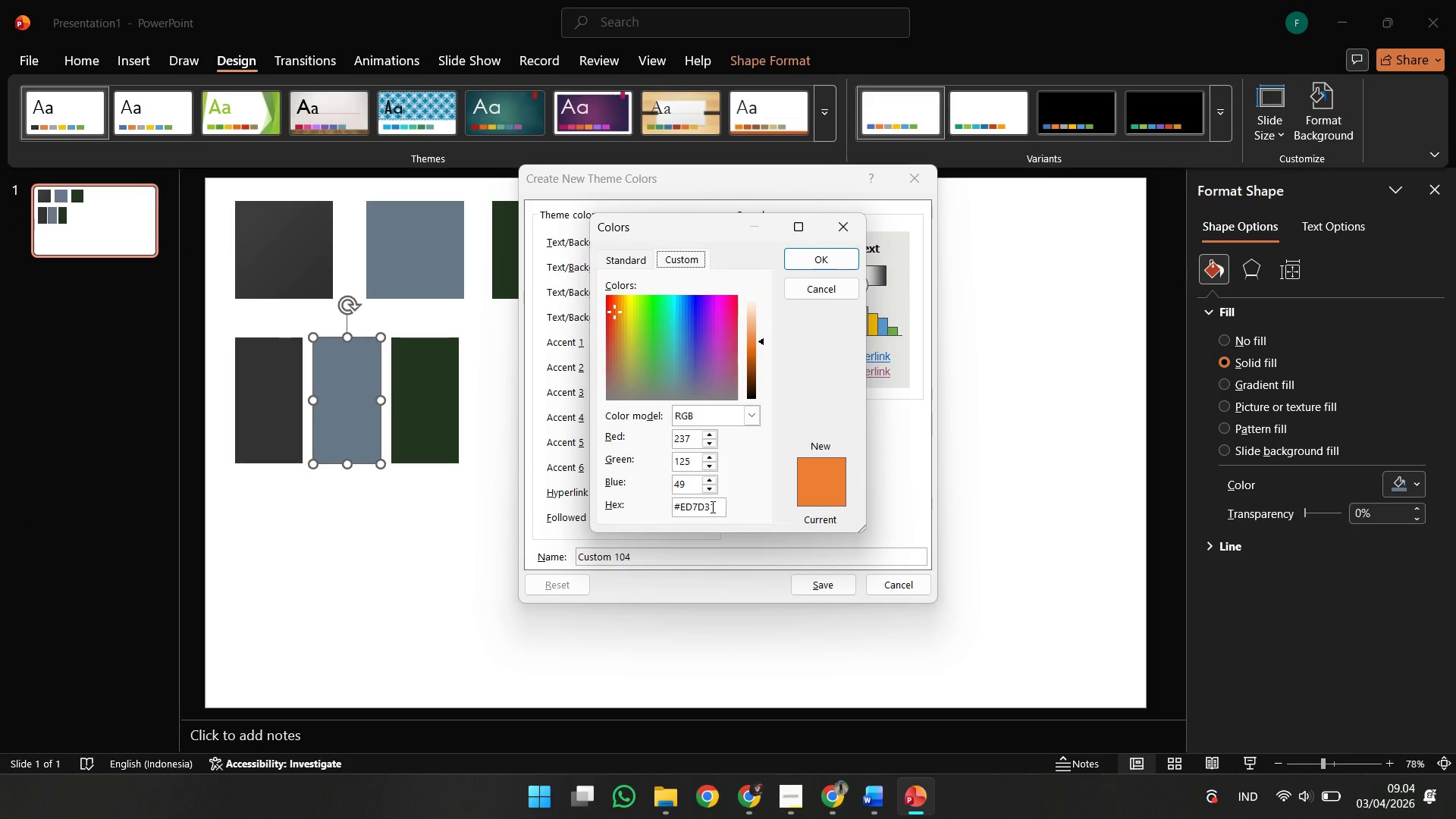 
left_click([711, 507])
 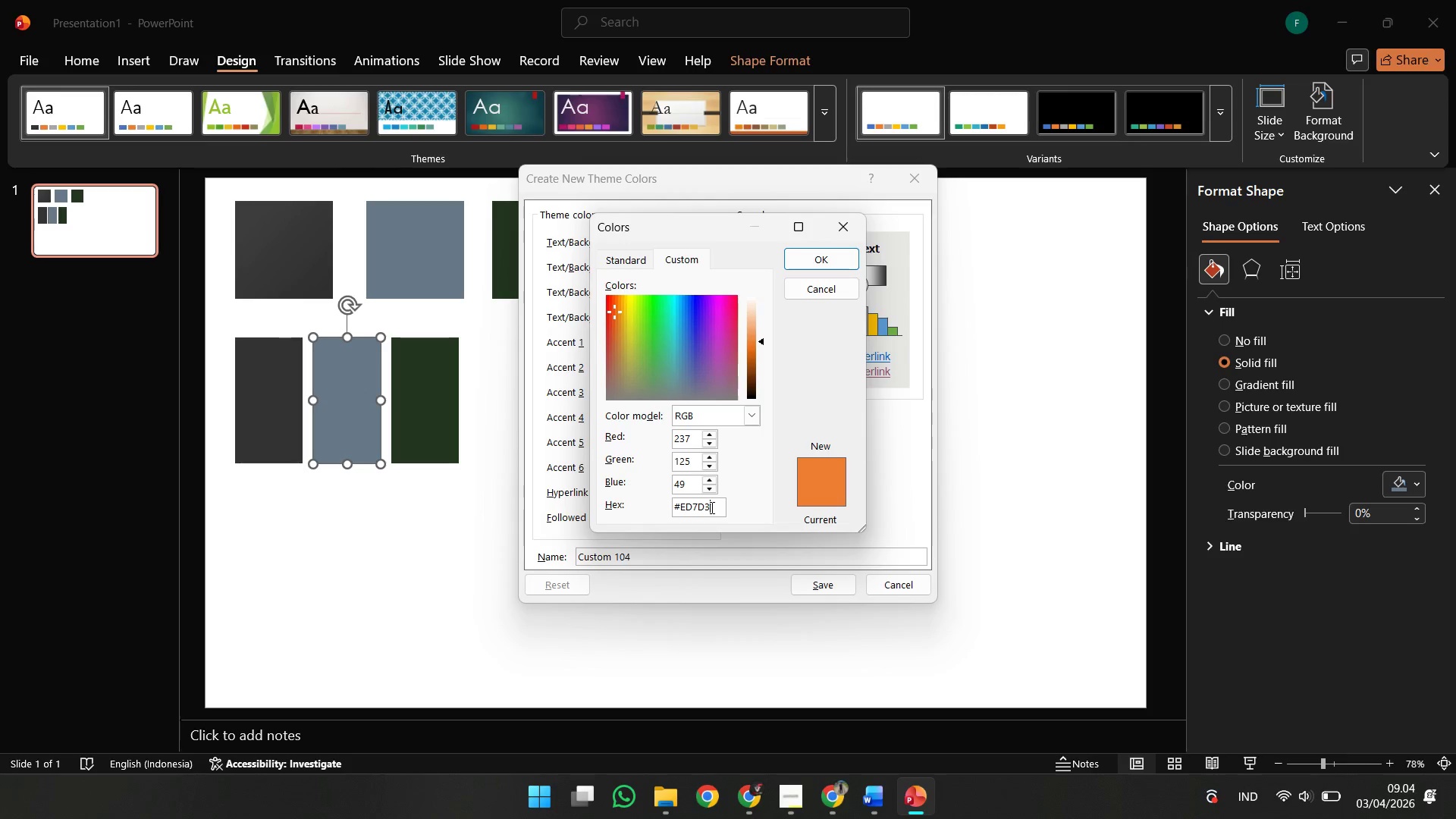 
key(Control+A)
 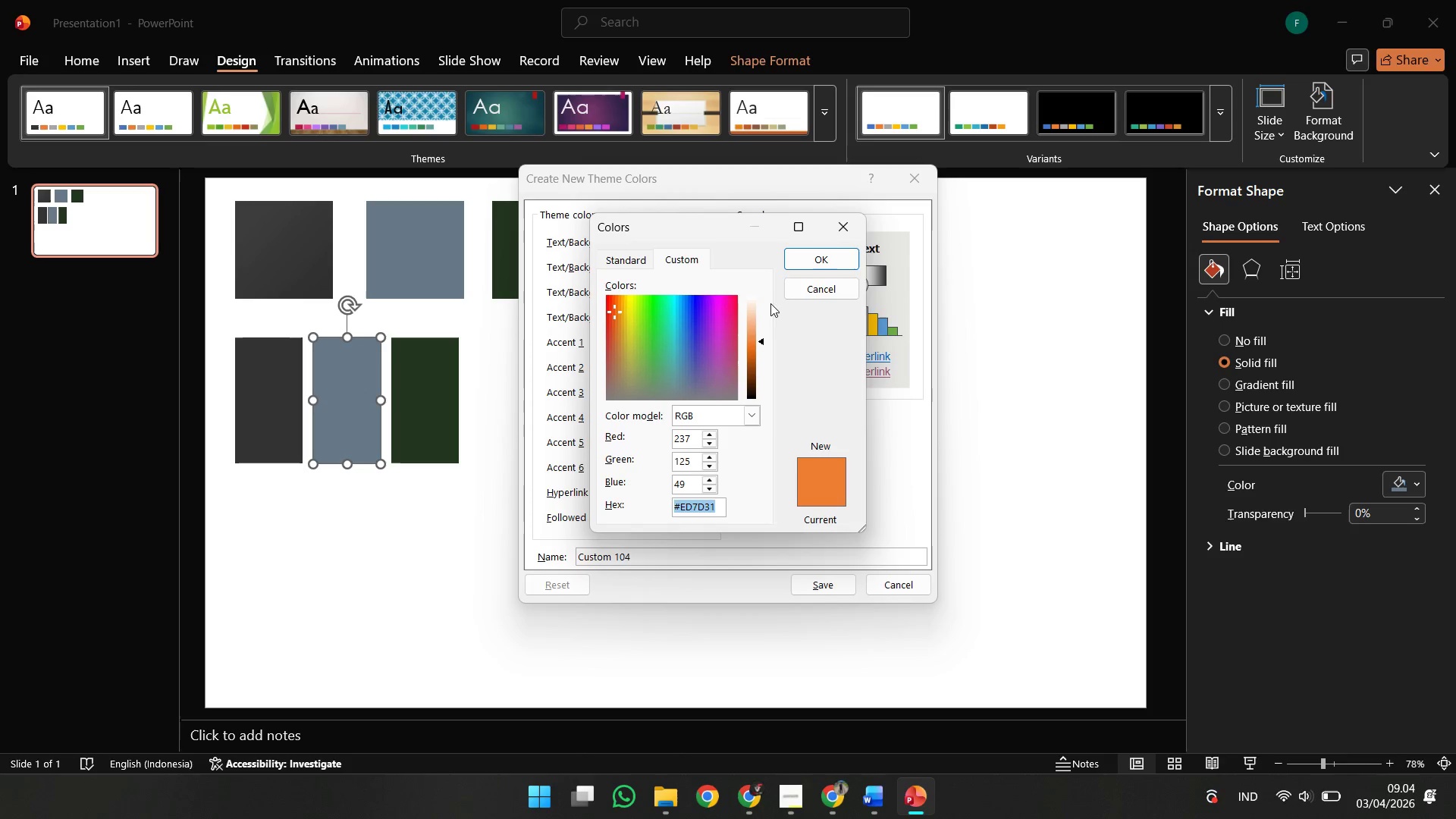 
key(Control+V)
 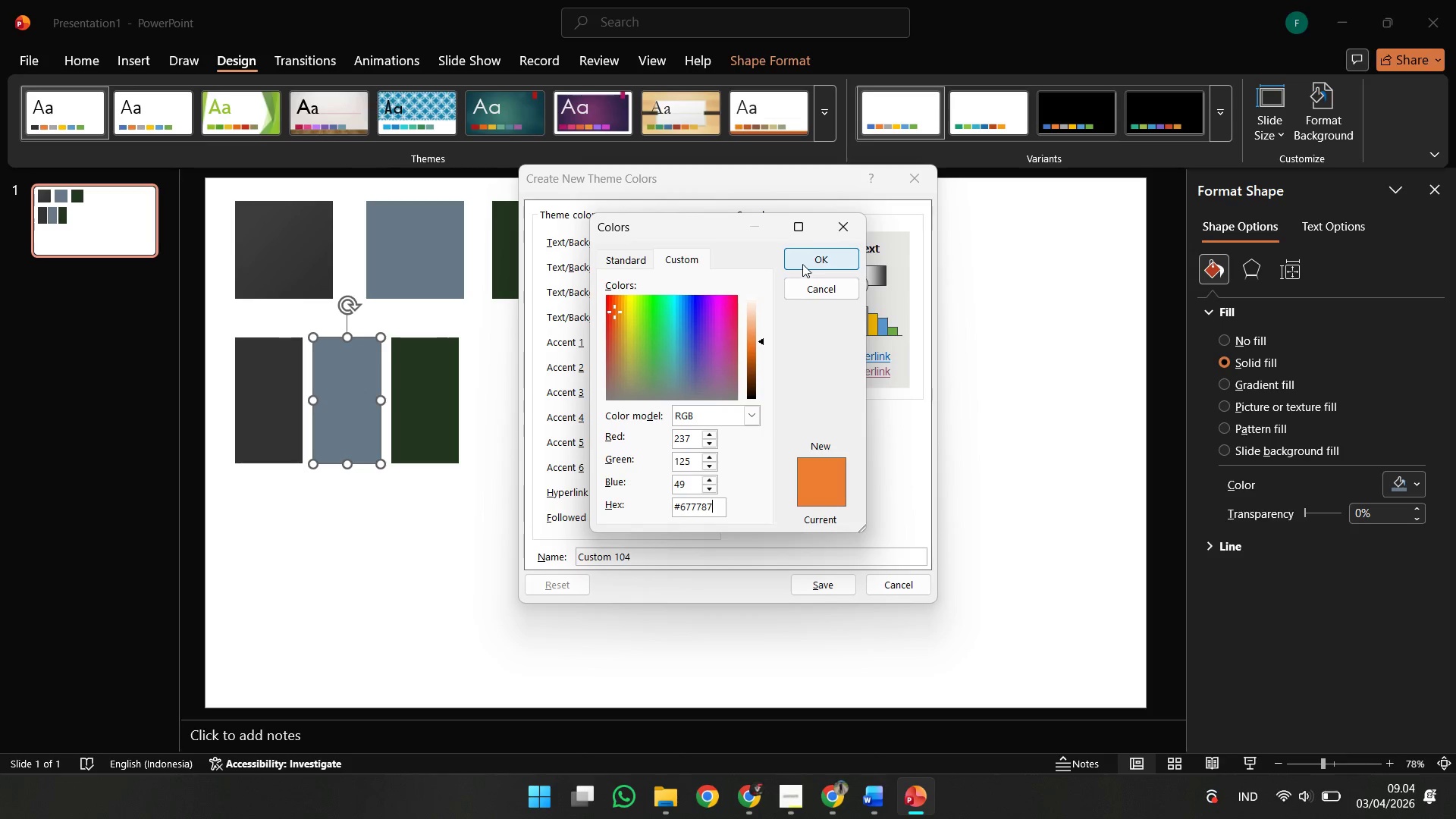 
left_click([802, 264])
 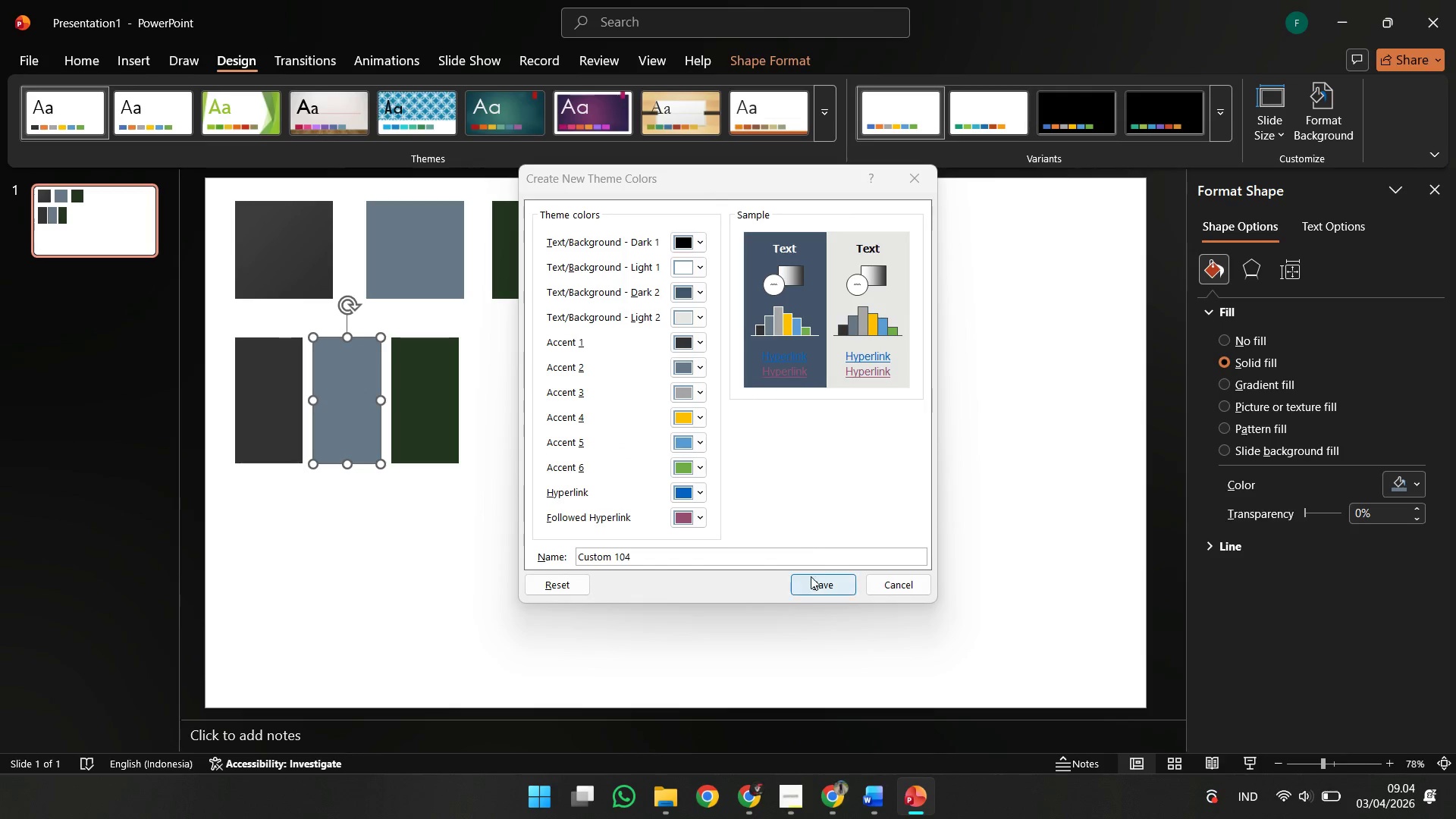 
left_click([814, 594])
 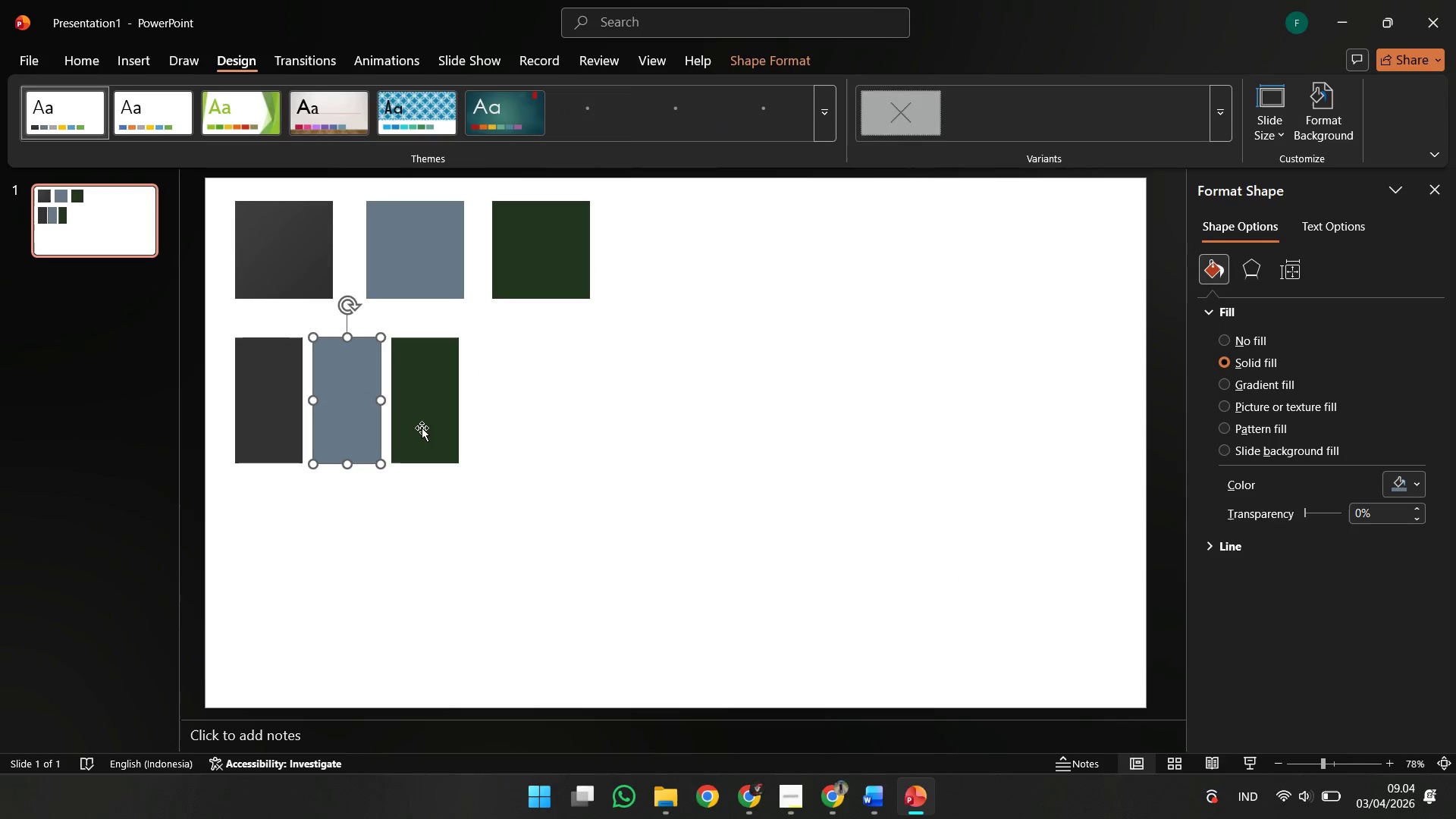 
left_click([420, 428])
 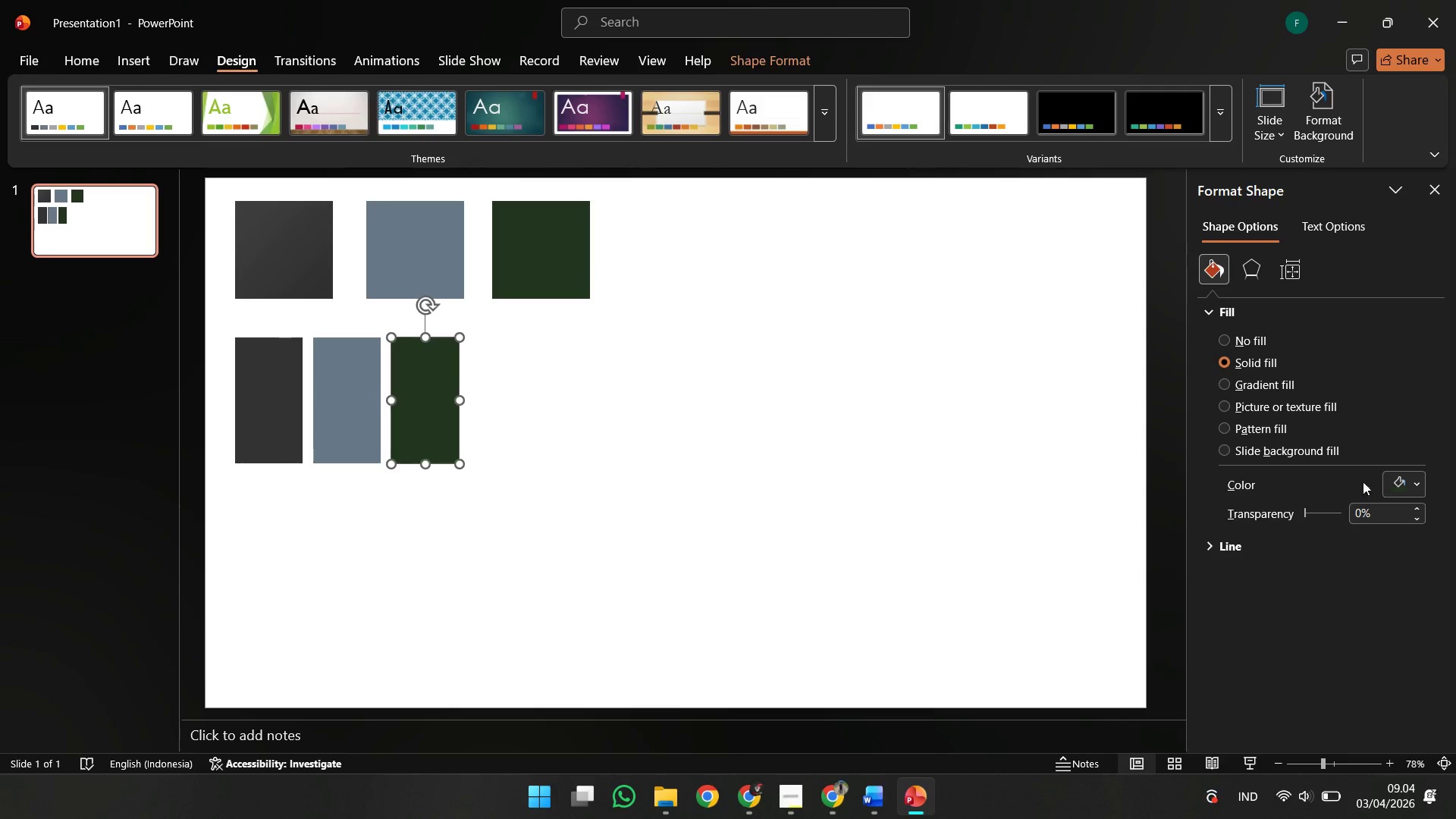 
left_click([1405, 482])
 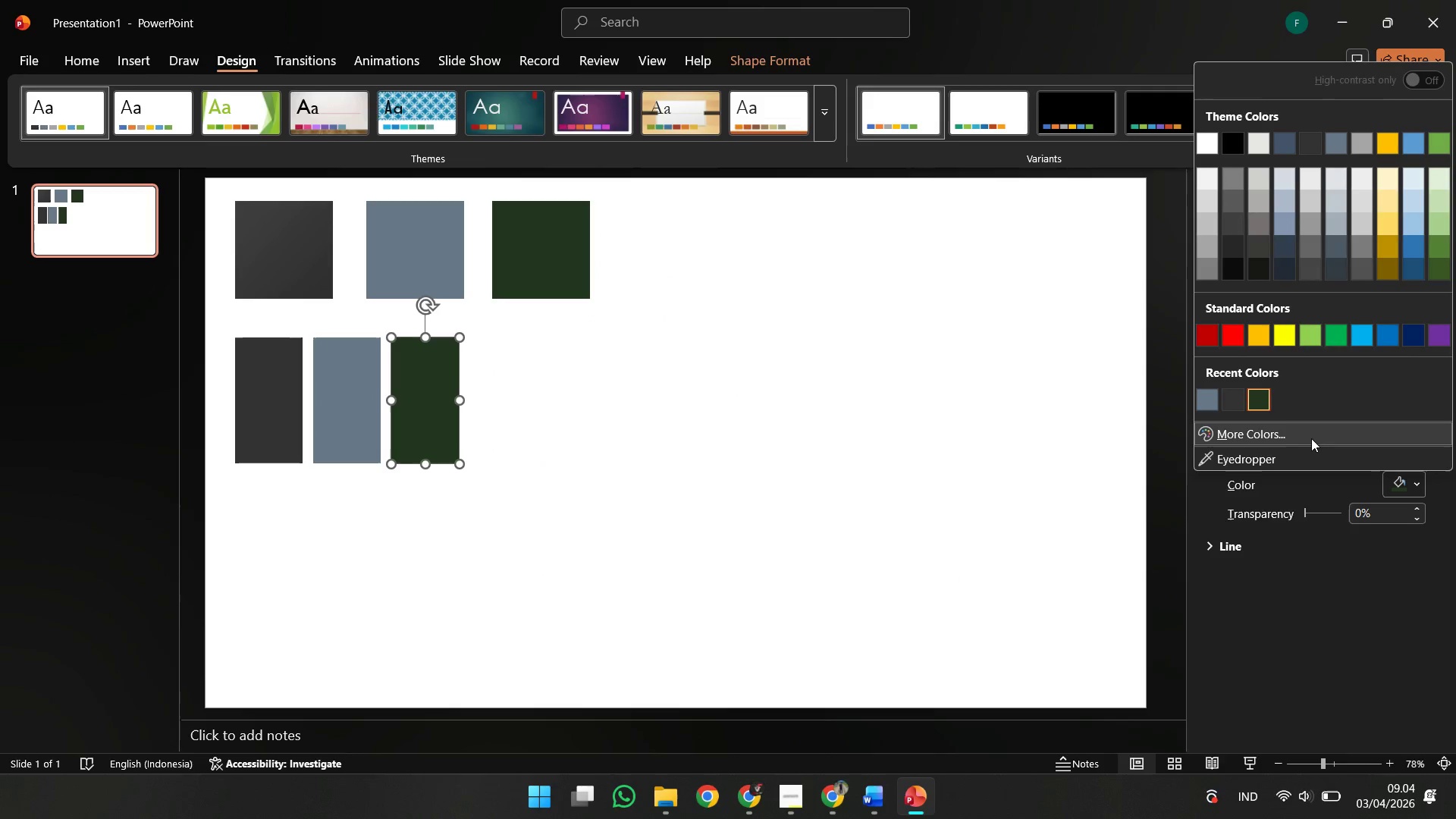 
left_click([1311, 438])
 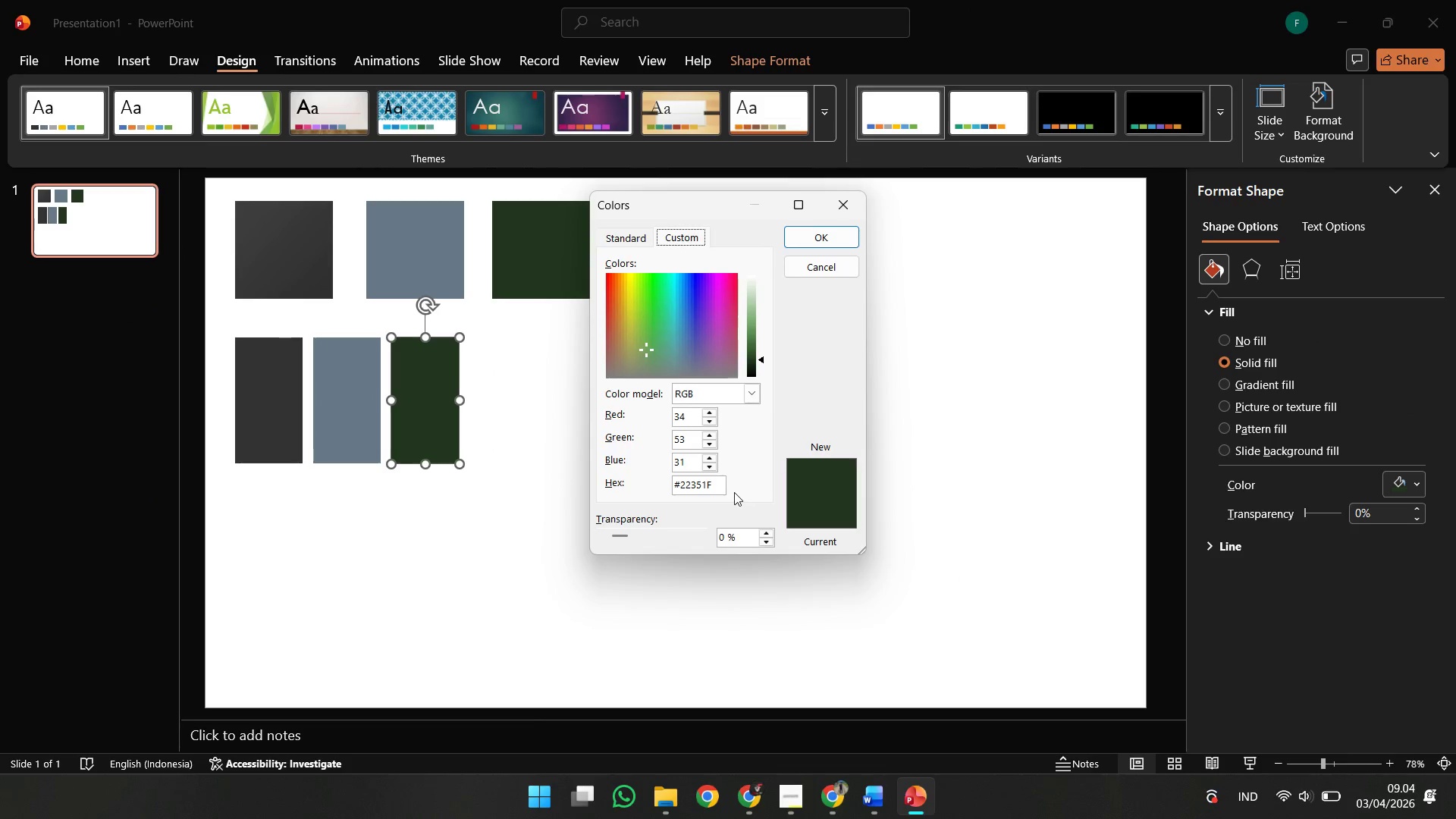 
left_click([705, 487])
 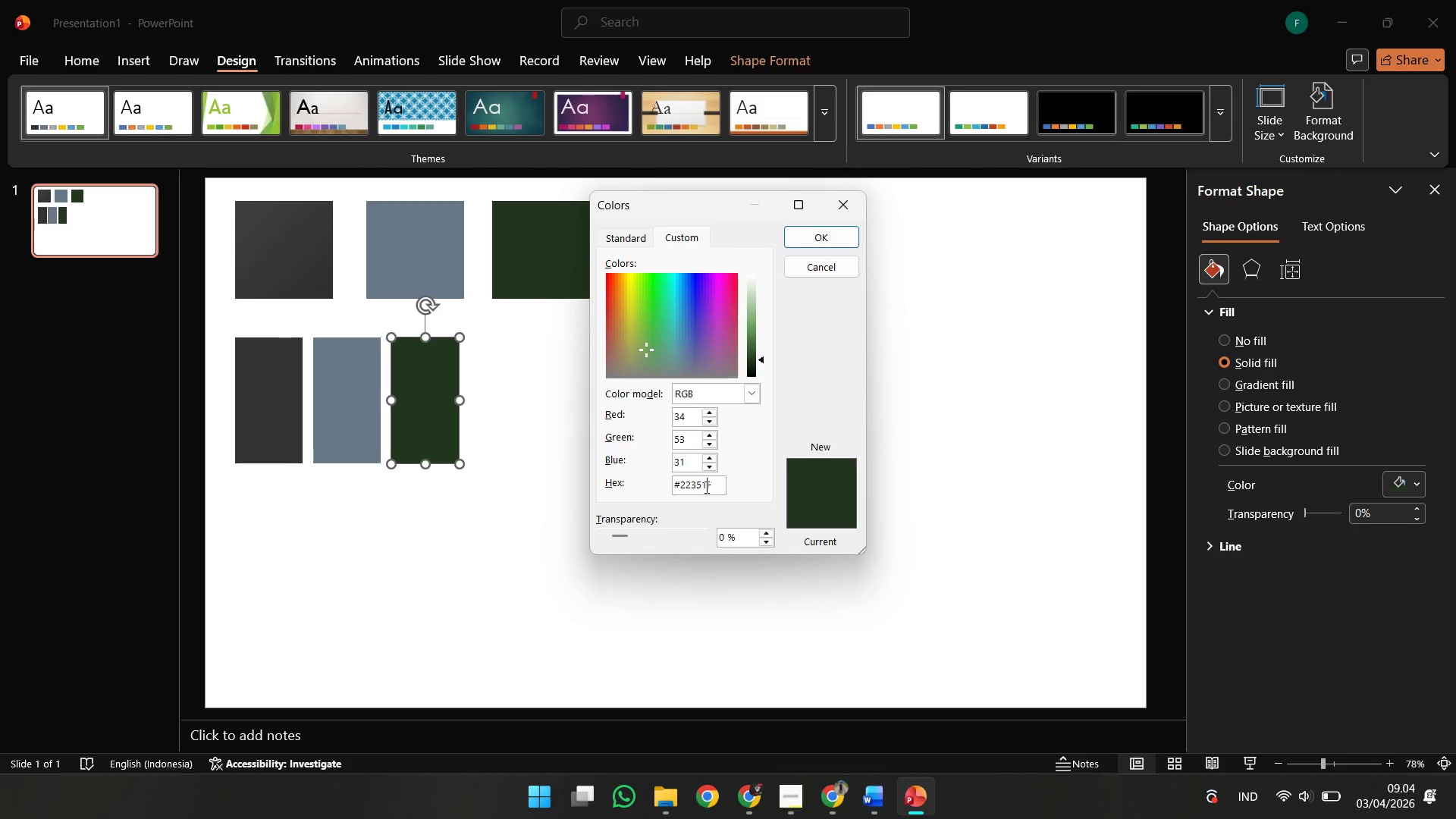 
key(Control+A)
 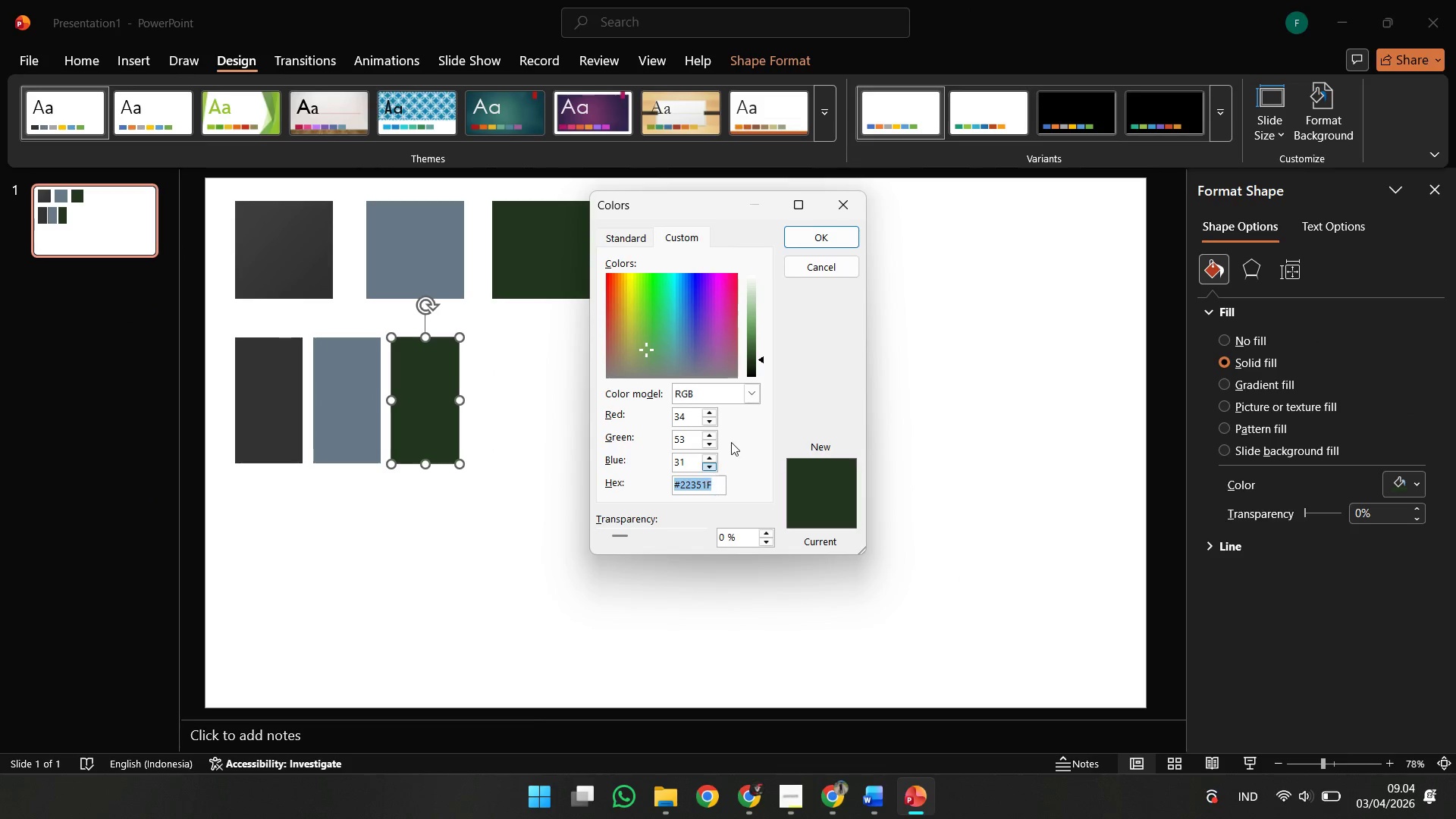 
key(Control+C)
 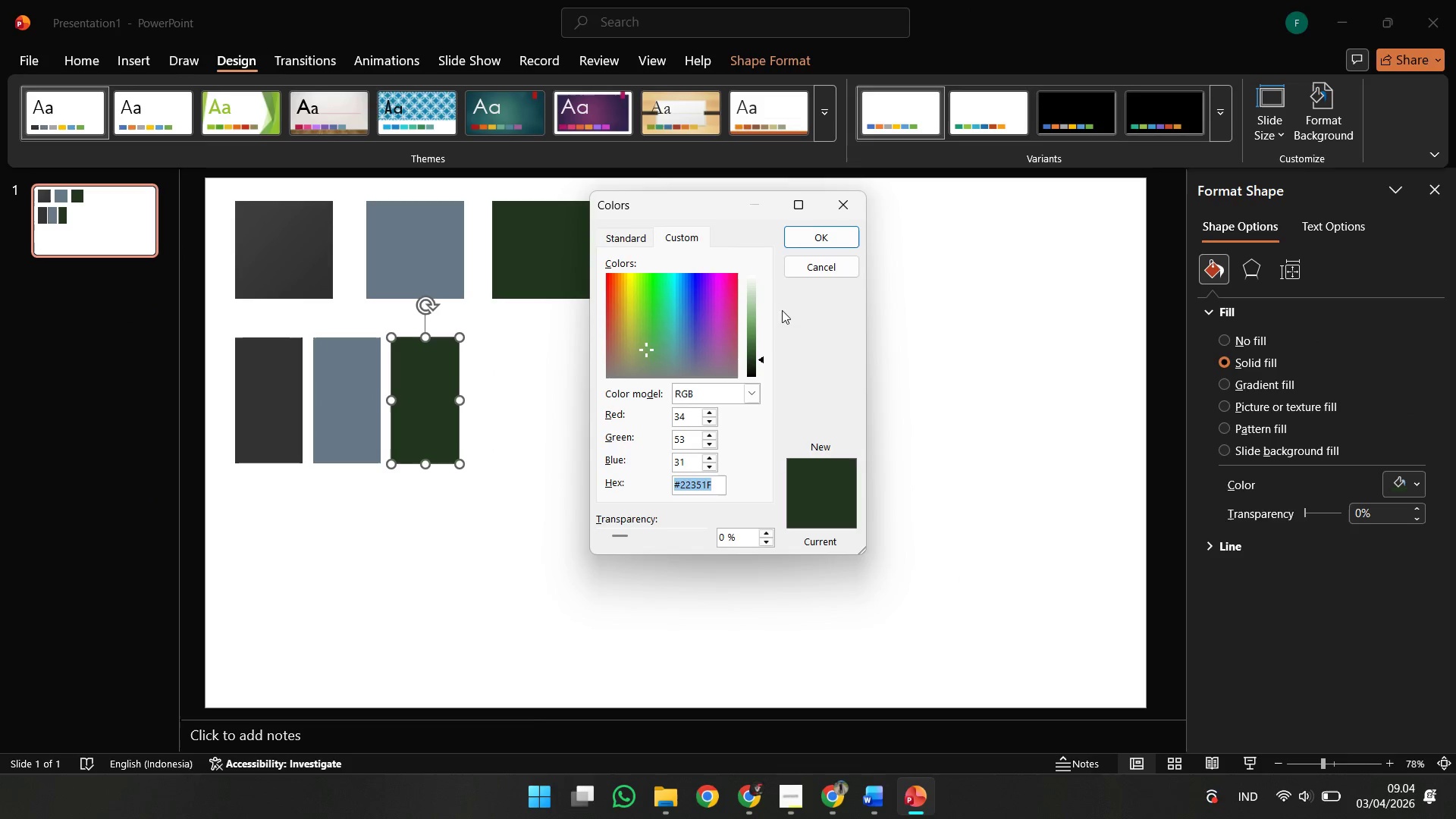 
key(Control+C)
 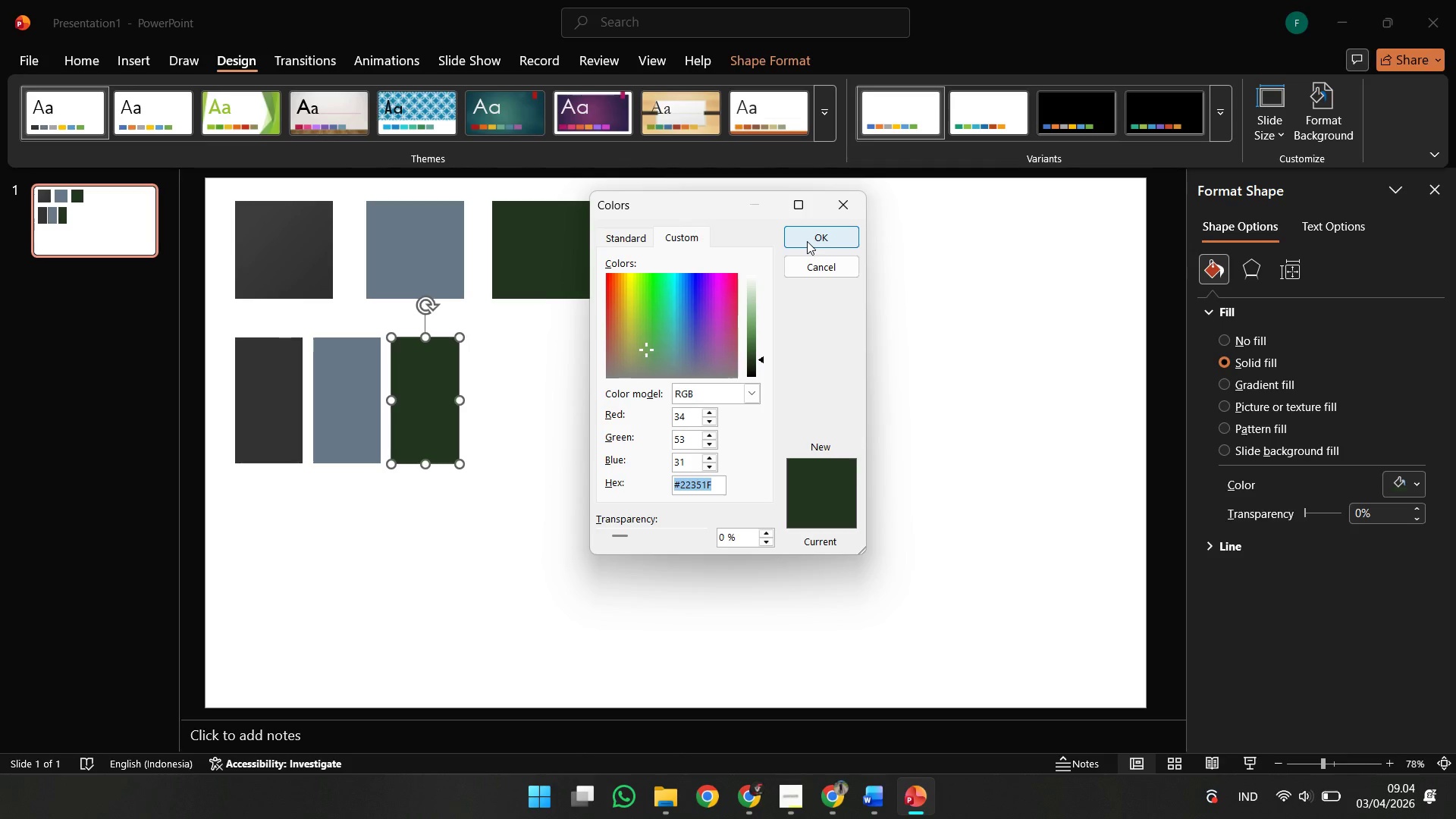 
key(Control+C)
 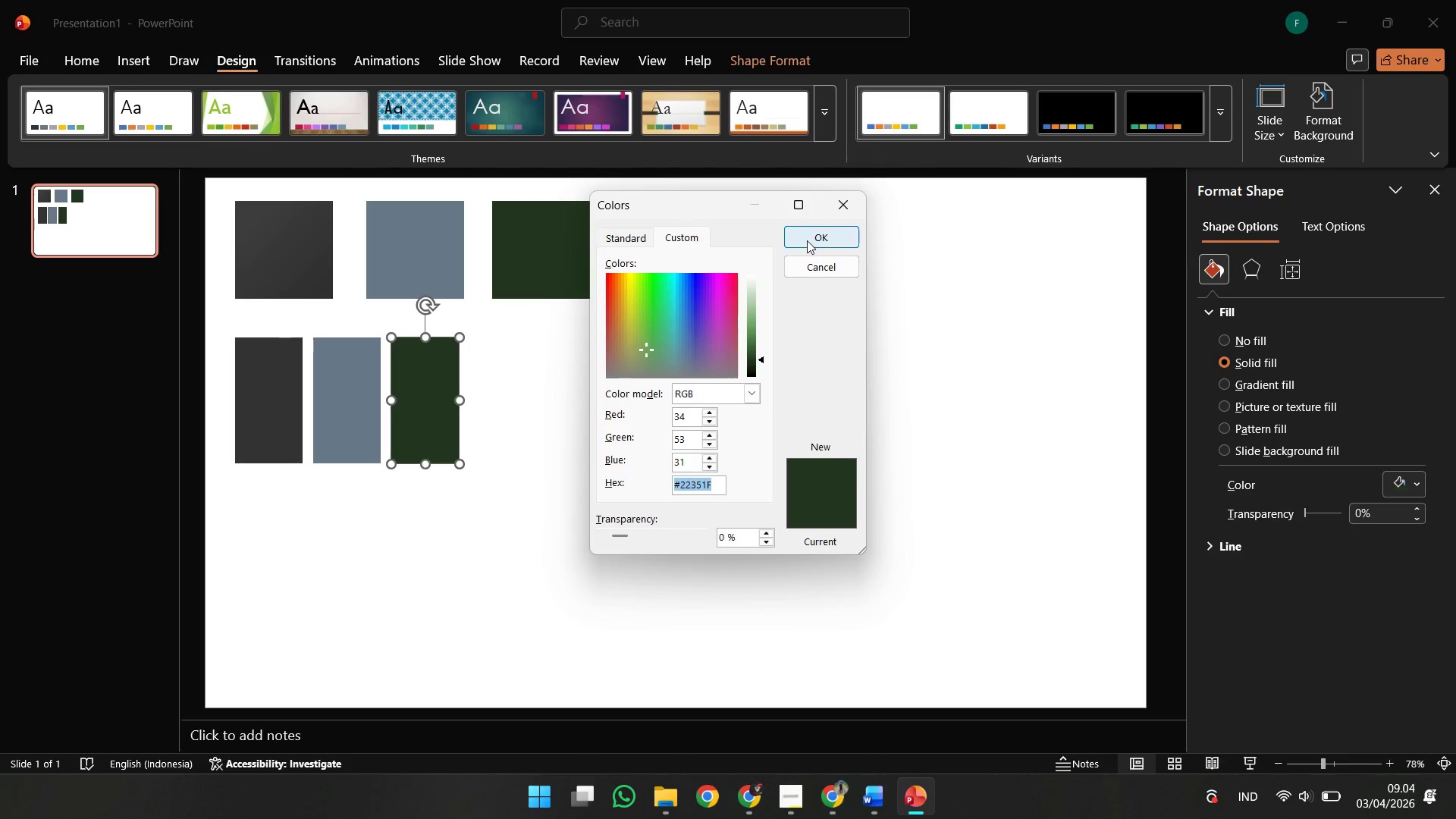 
left_click([807, 240])
 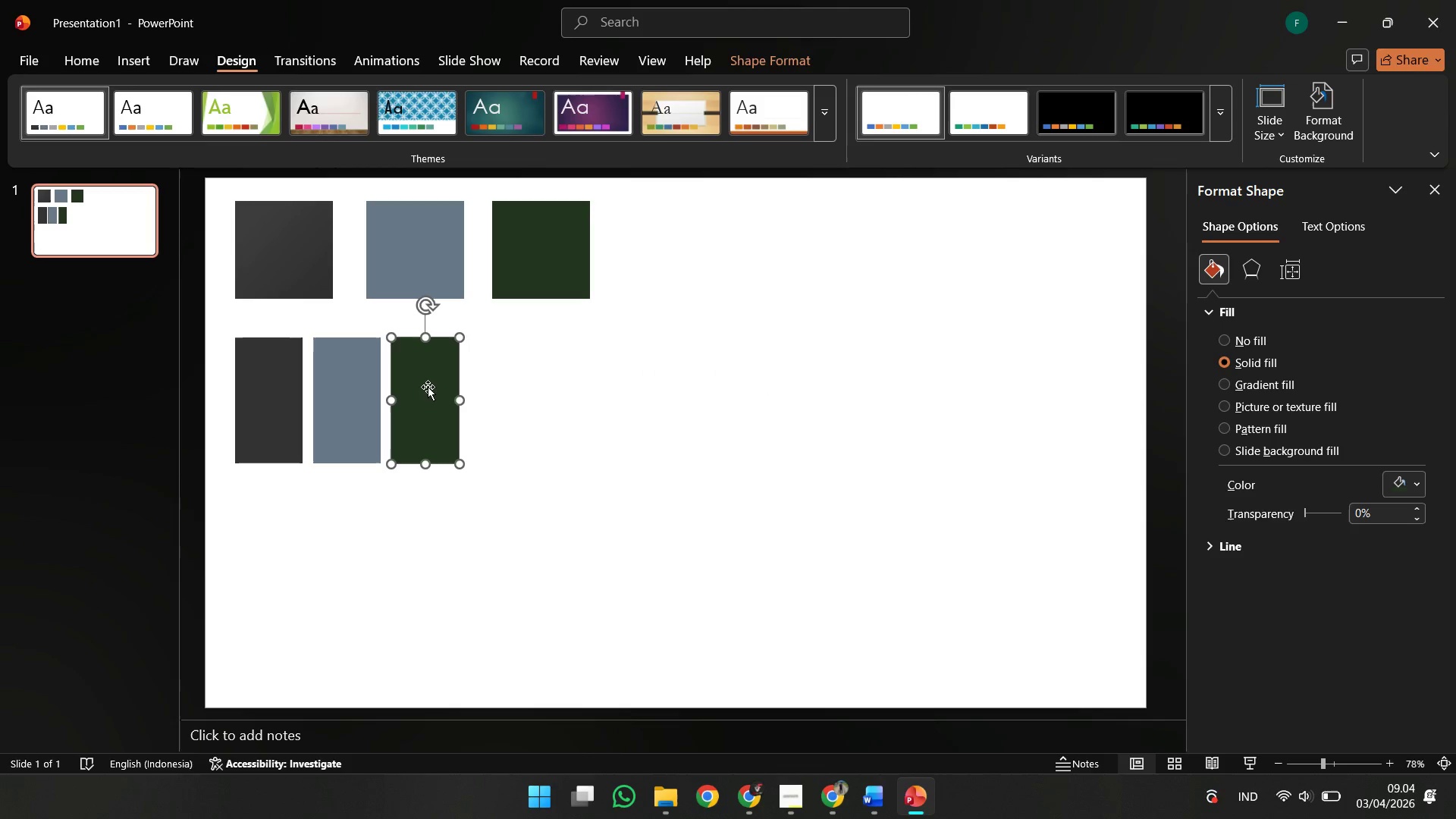 
double_click([428, 387])
 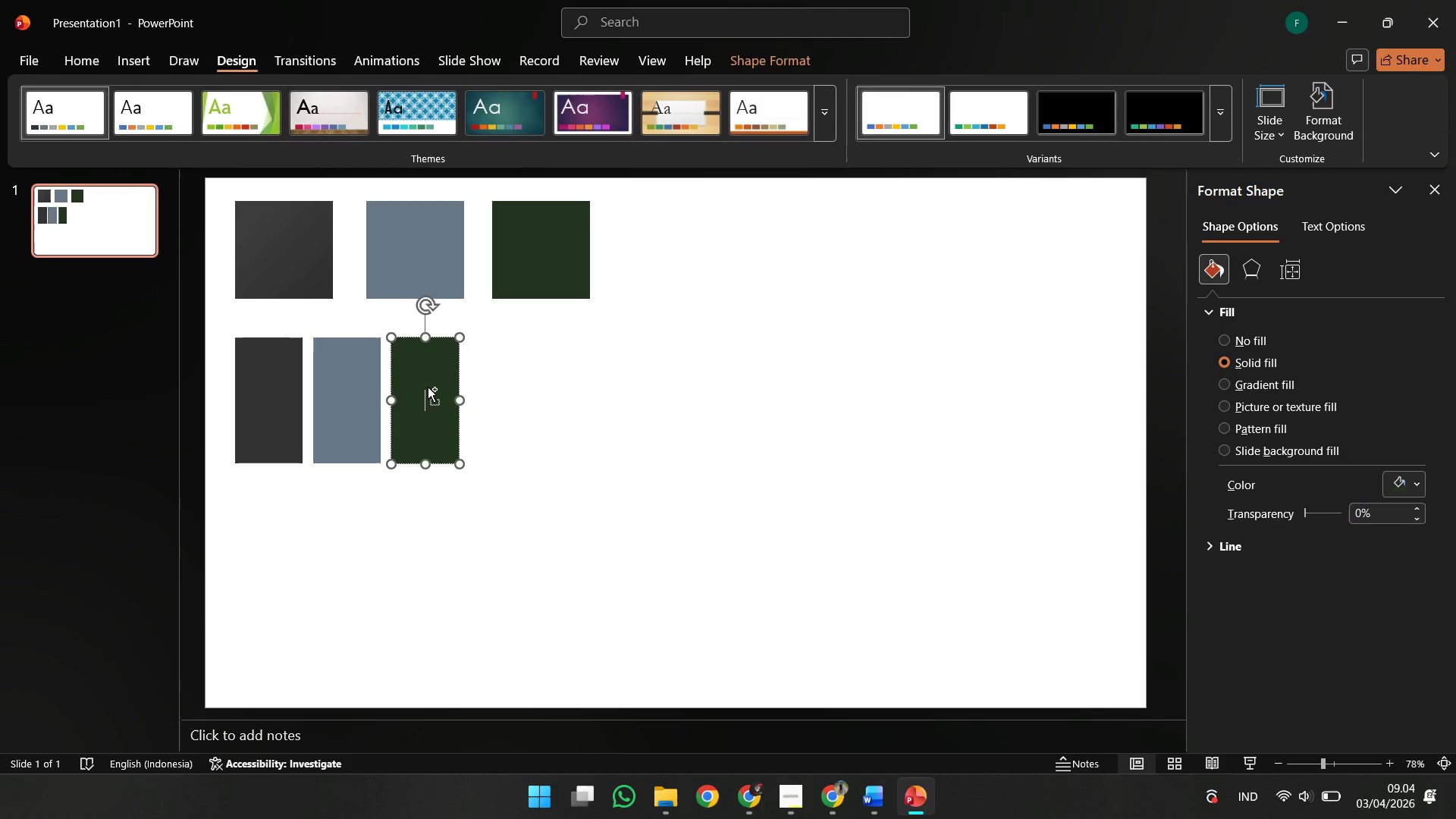 
key(Control+V)
 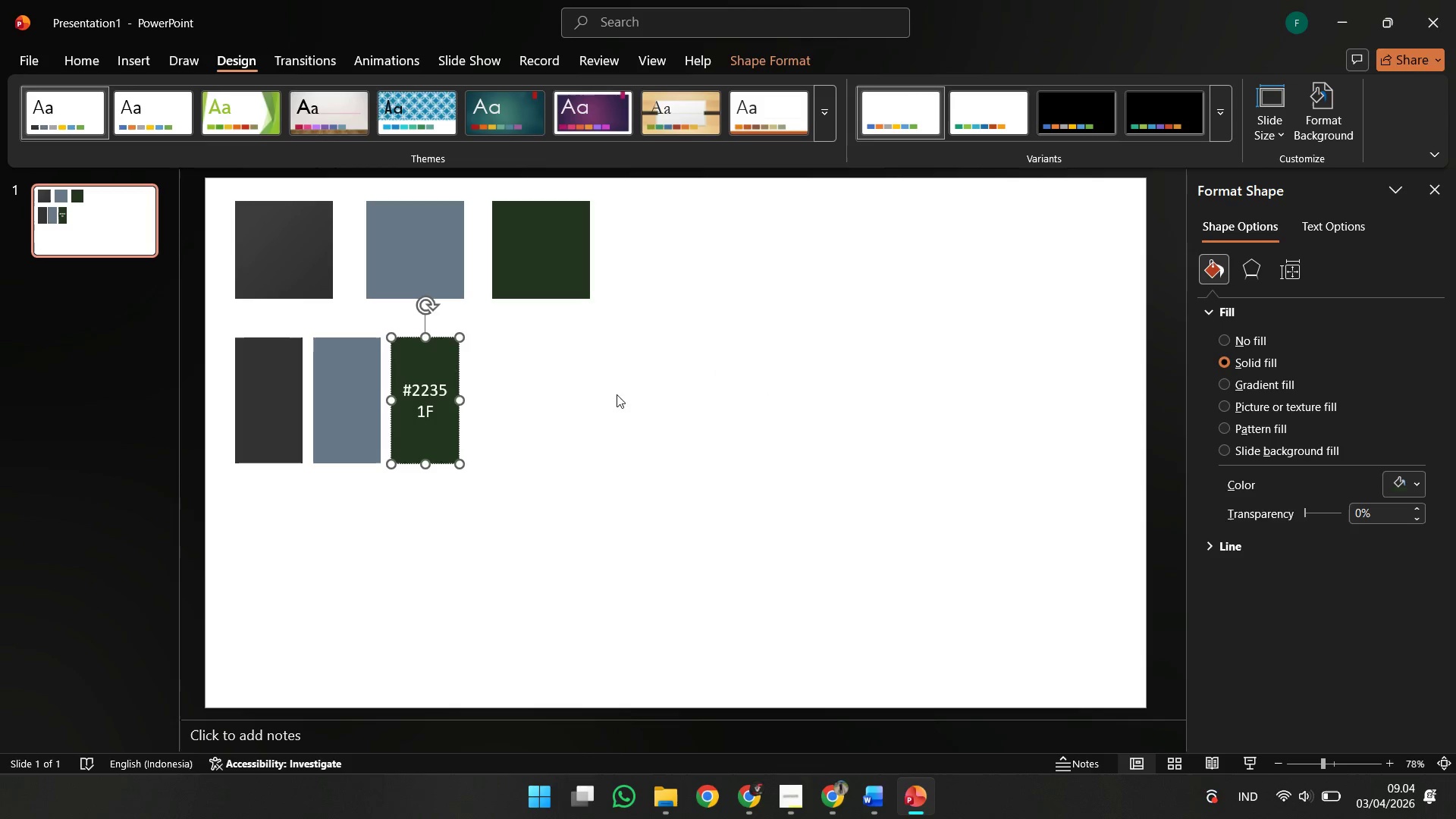 
left_click_drag(start_coordinate=[681, 393], to_coordinate=[325, 406])
 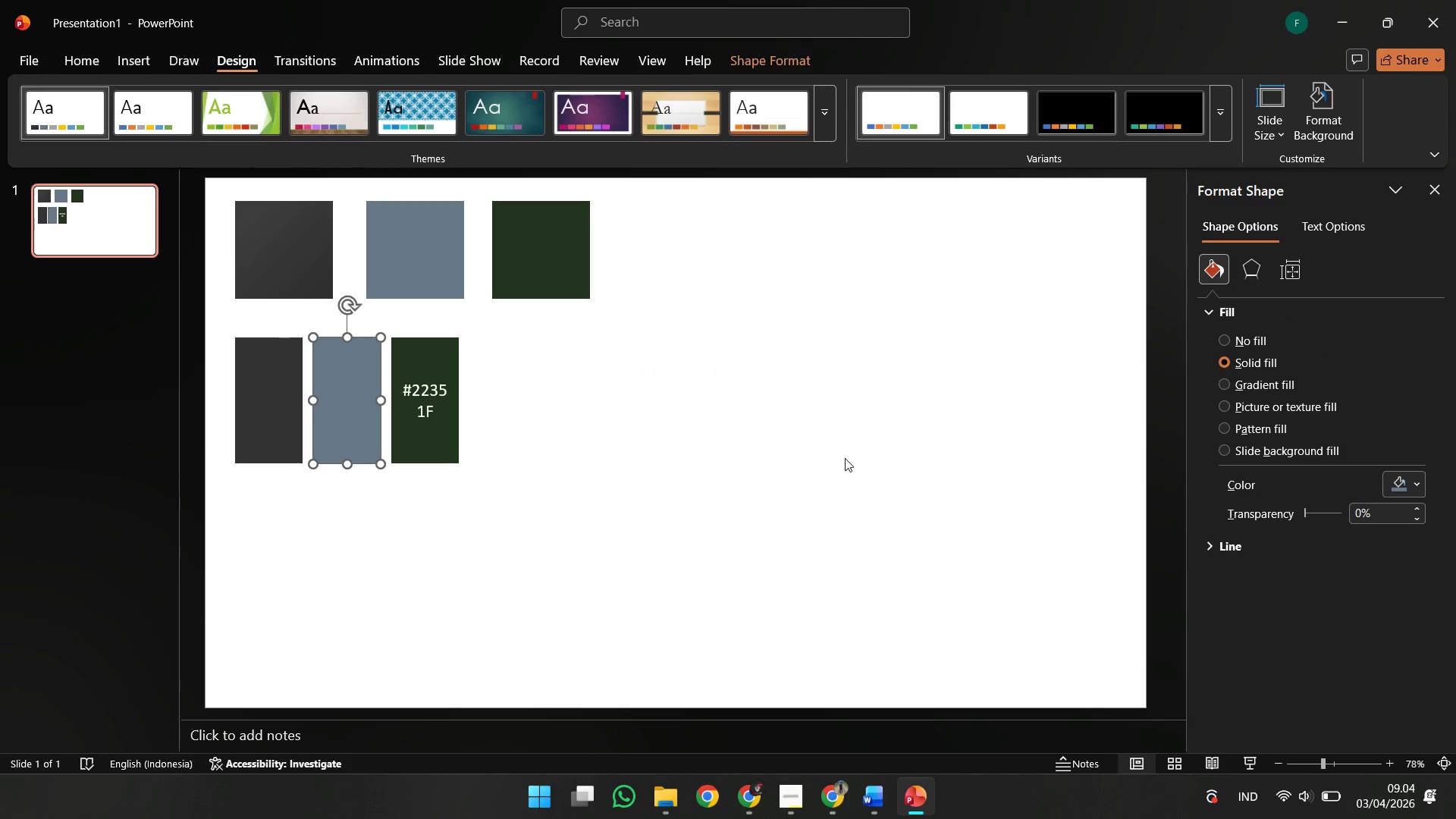 
left_click([325, 406])
 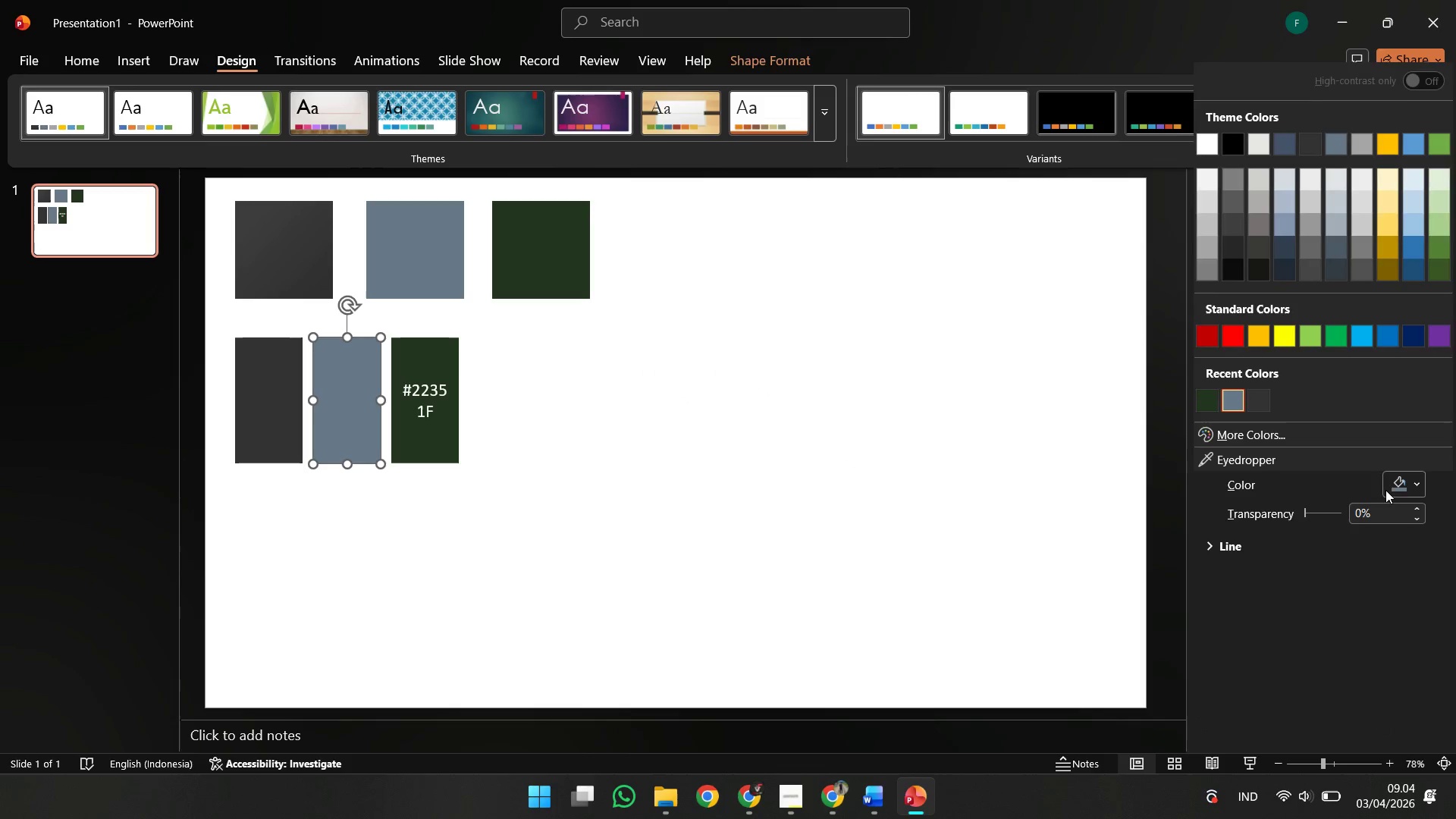 
left_click([1311, 440])
 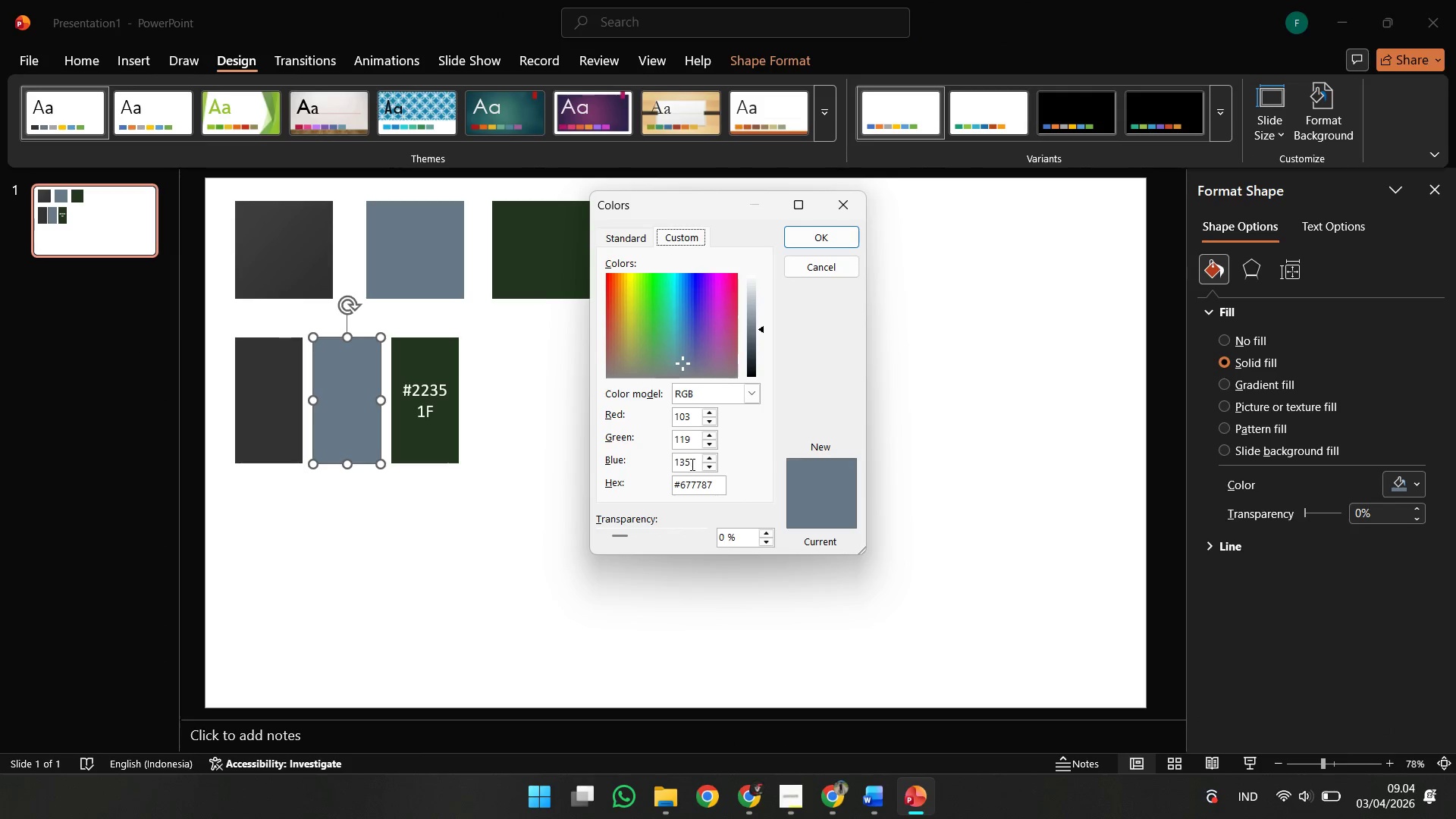 
left_click([707, 491])
 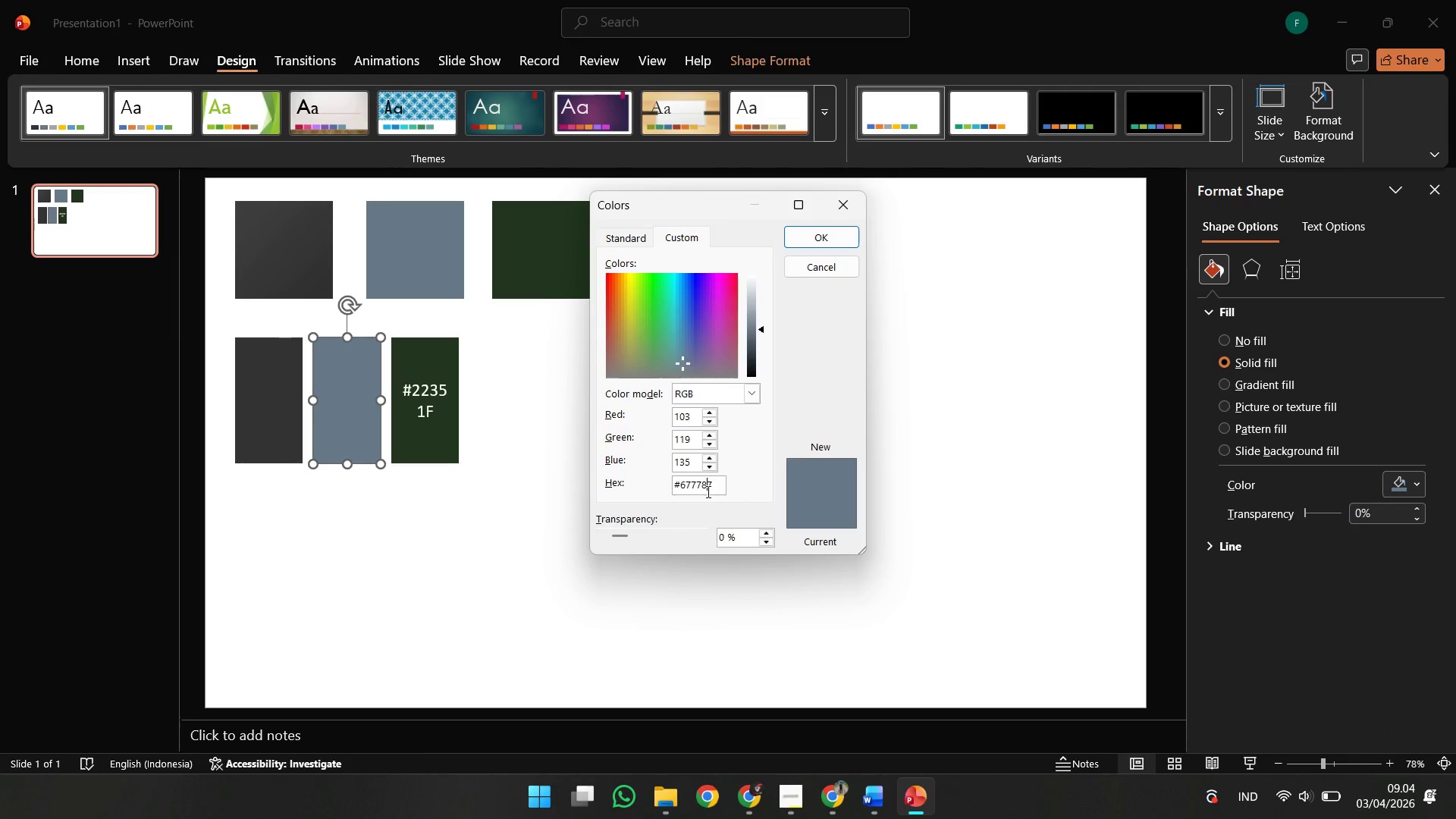 
key(Control+A)
 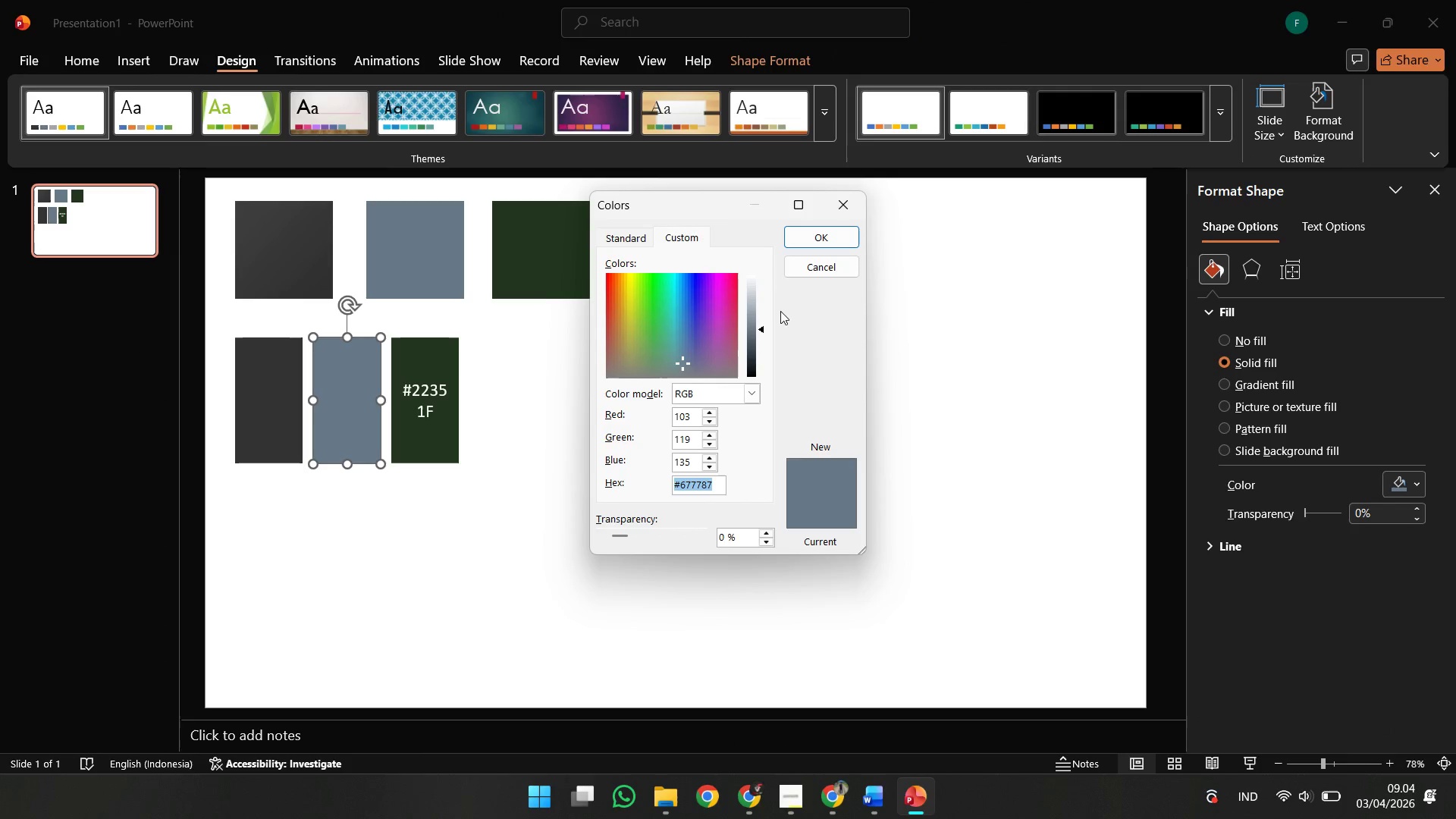 
key(Control+C)
 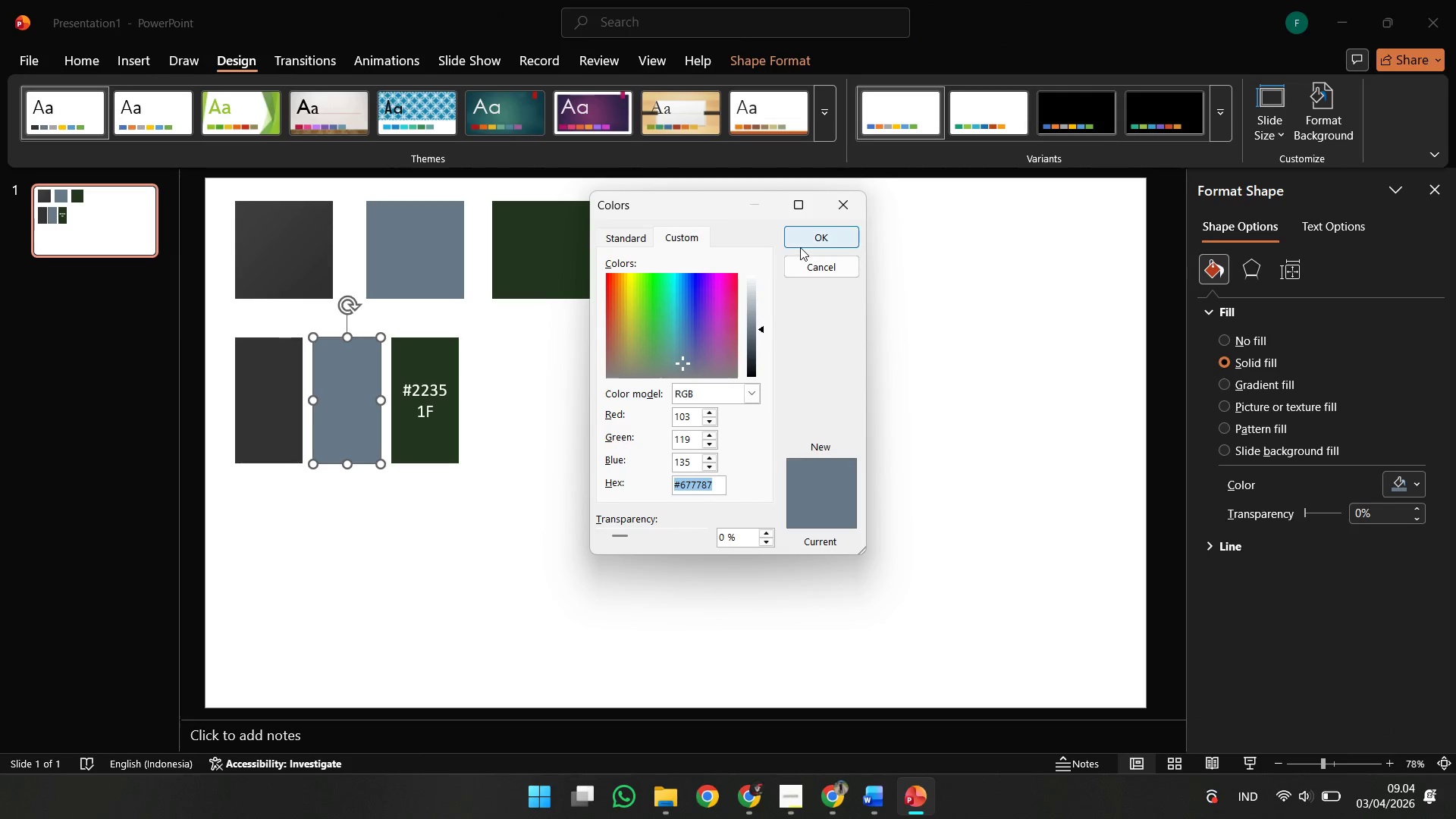 
left_click([800, 247])
 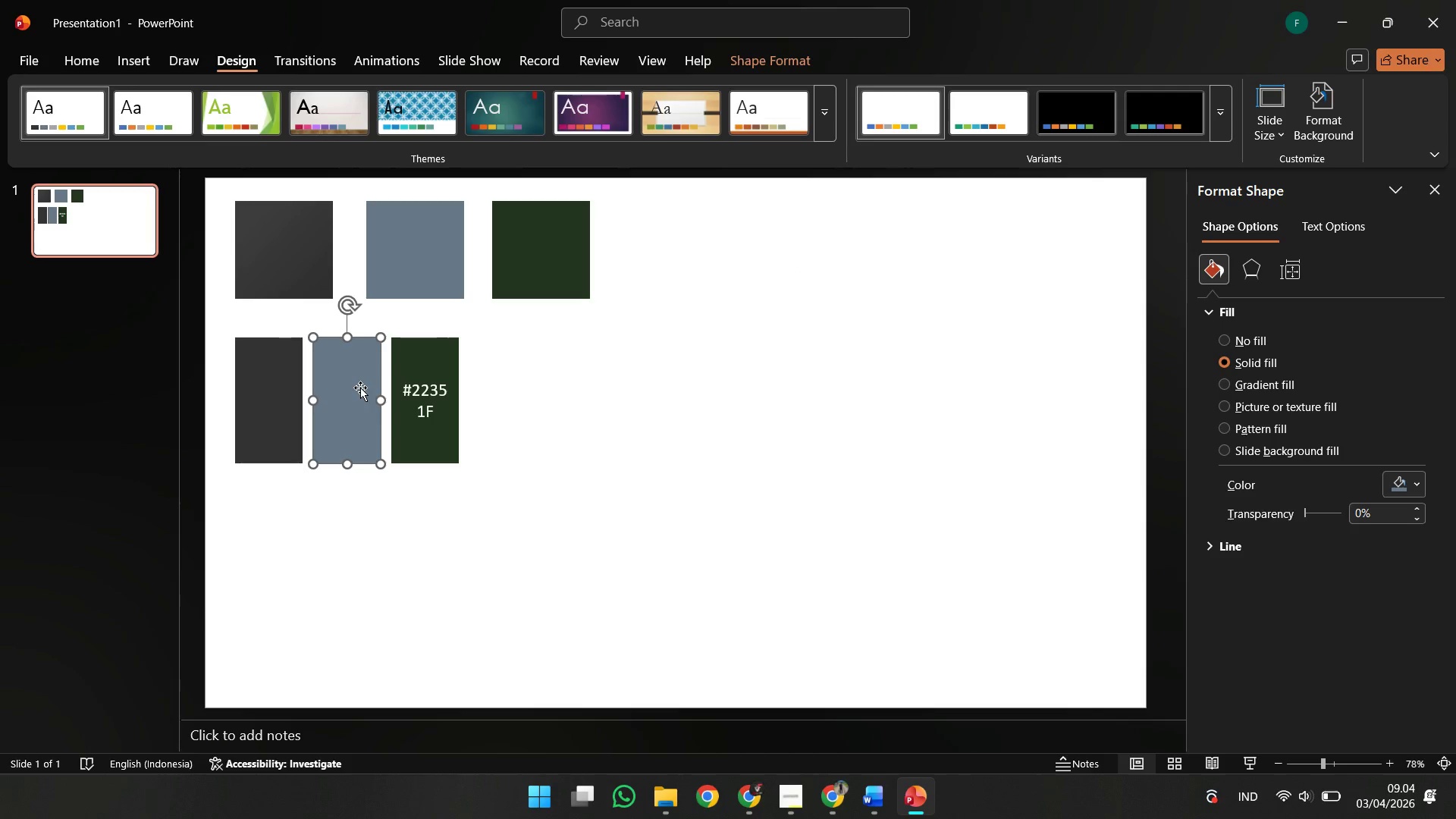 
double_click([360, 388])
 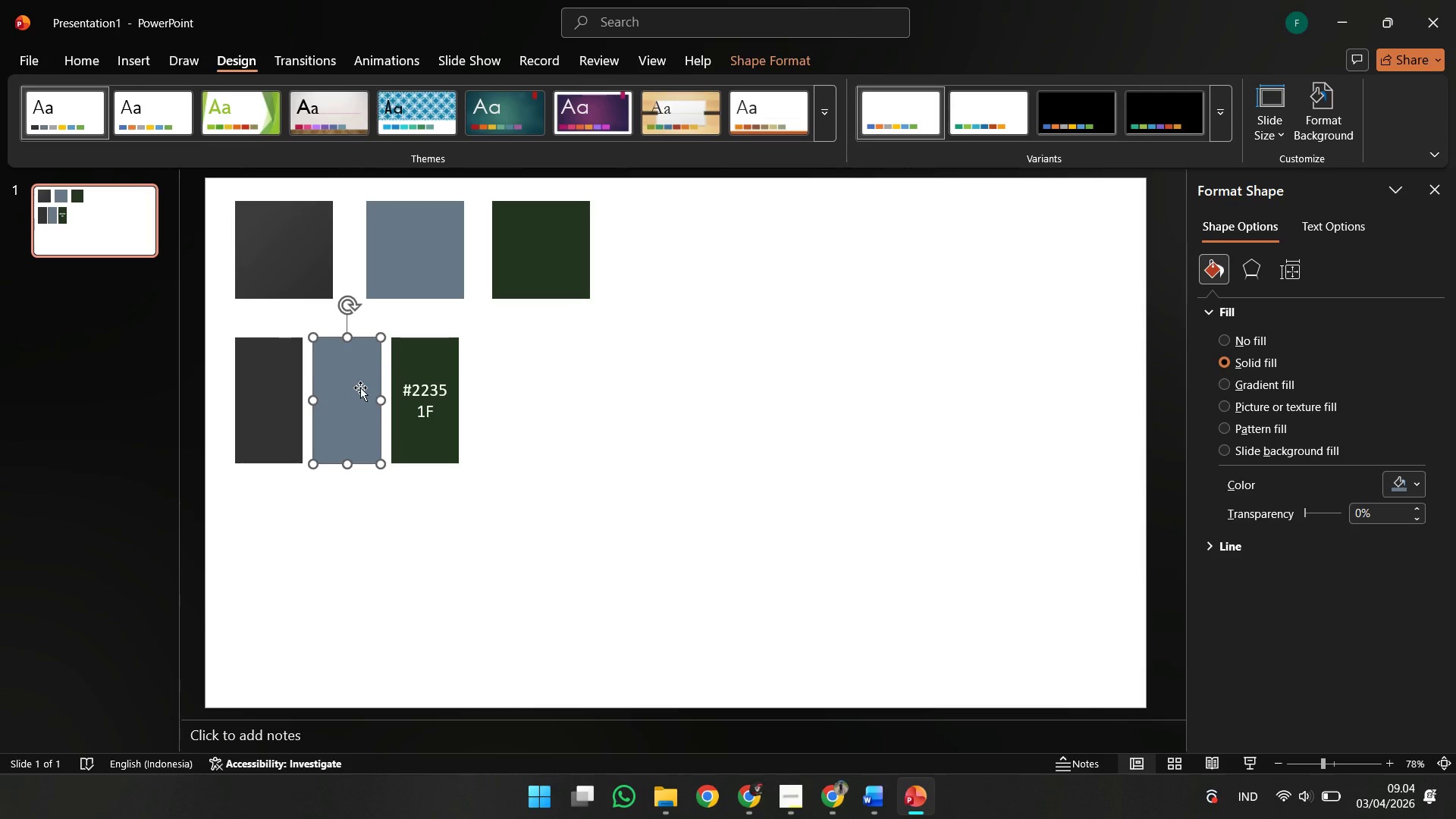 
key(Control+V)
 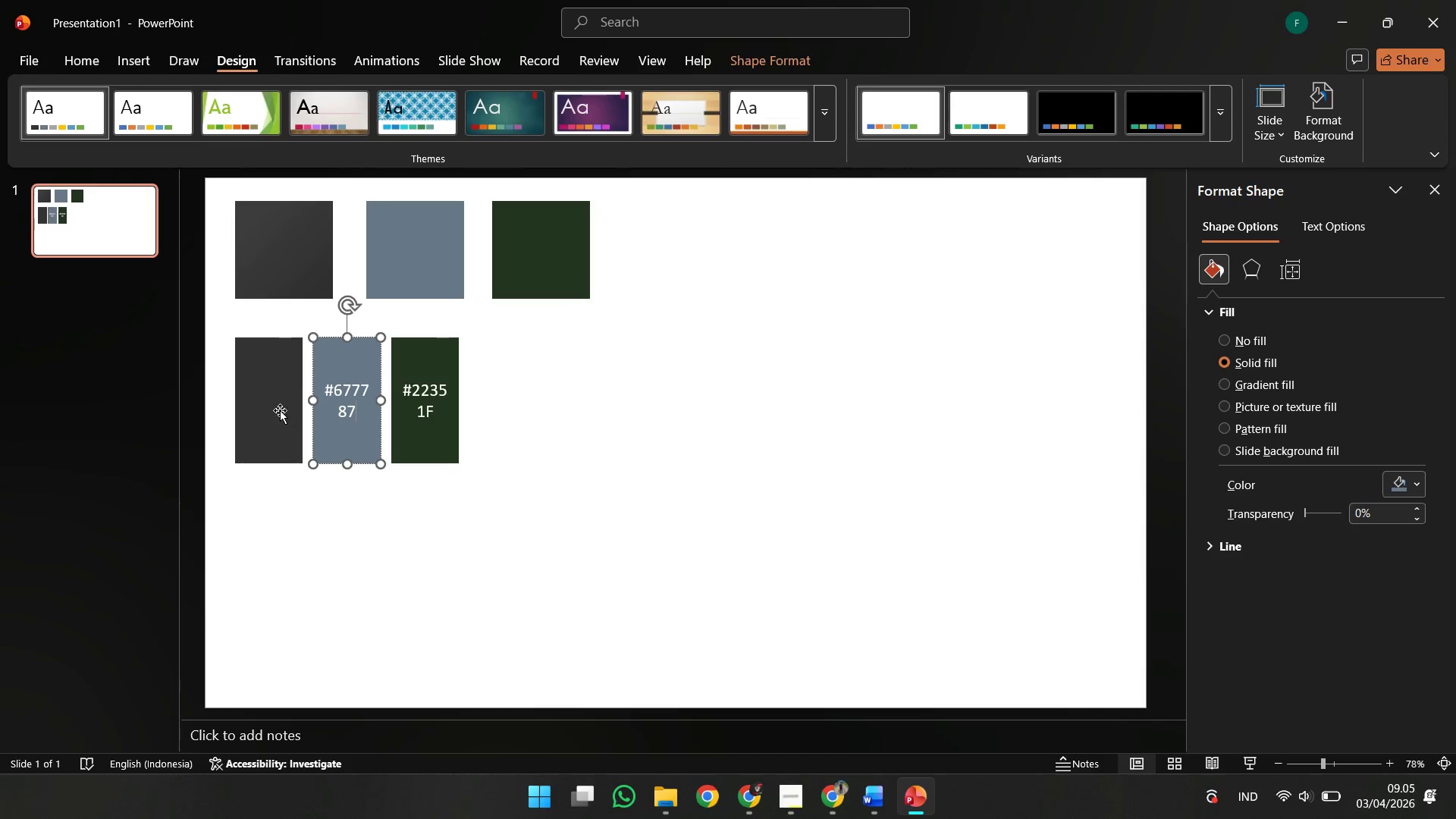 
left_click([278, 410])
 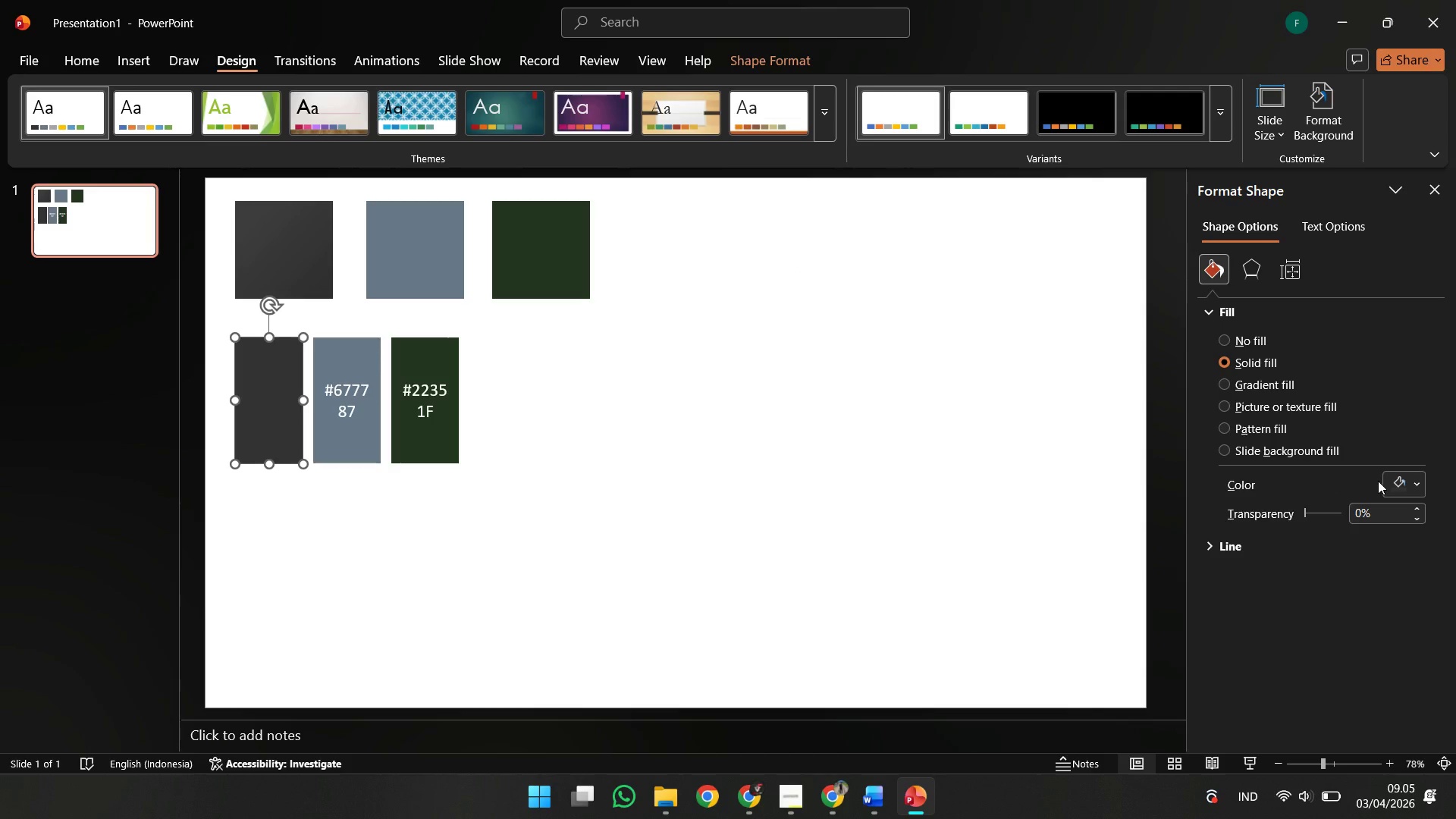 
double_click([1389, 482])
 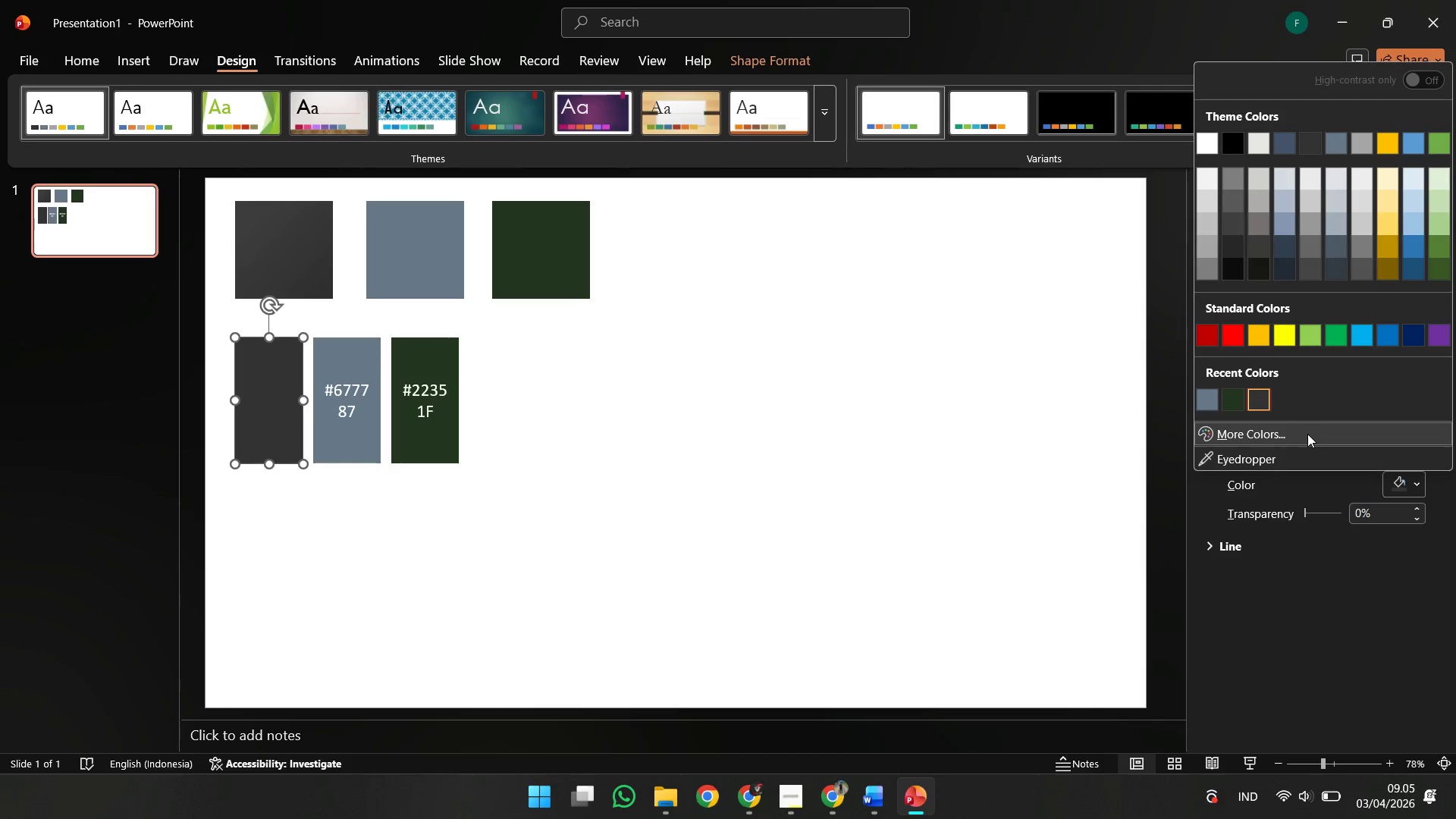 
left_click([1307, 434])
 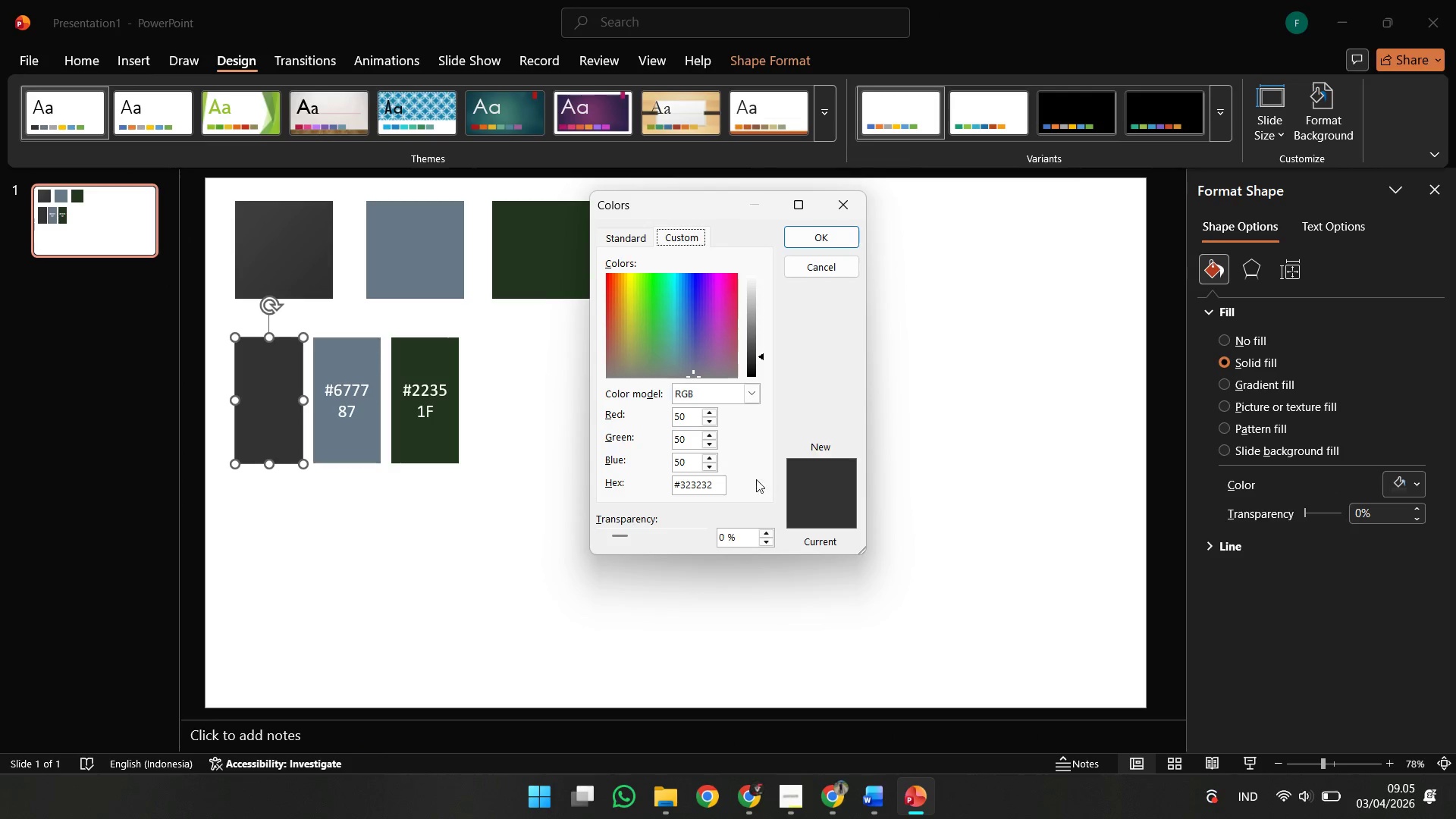 
left_click([721, 479])
 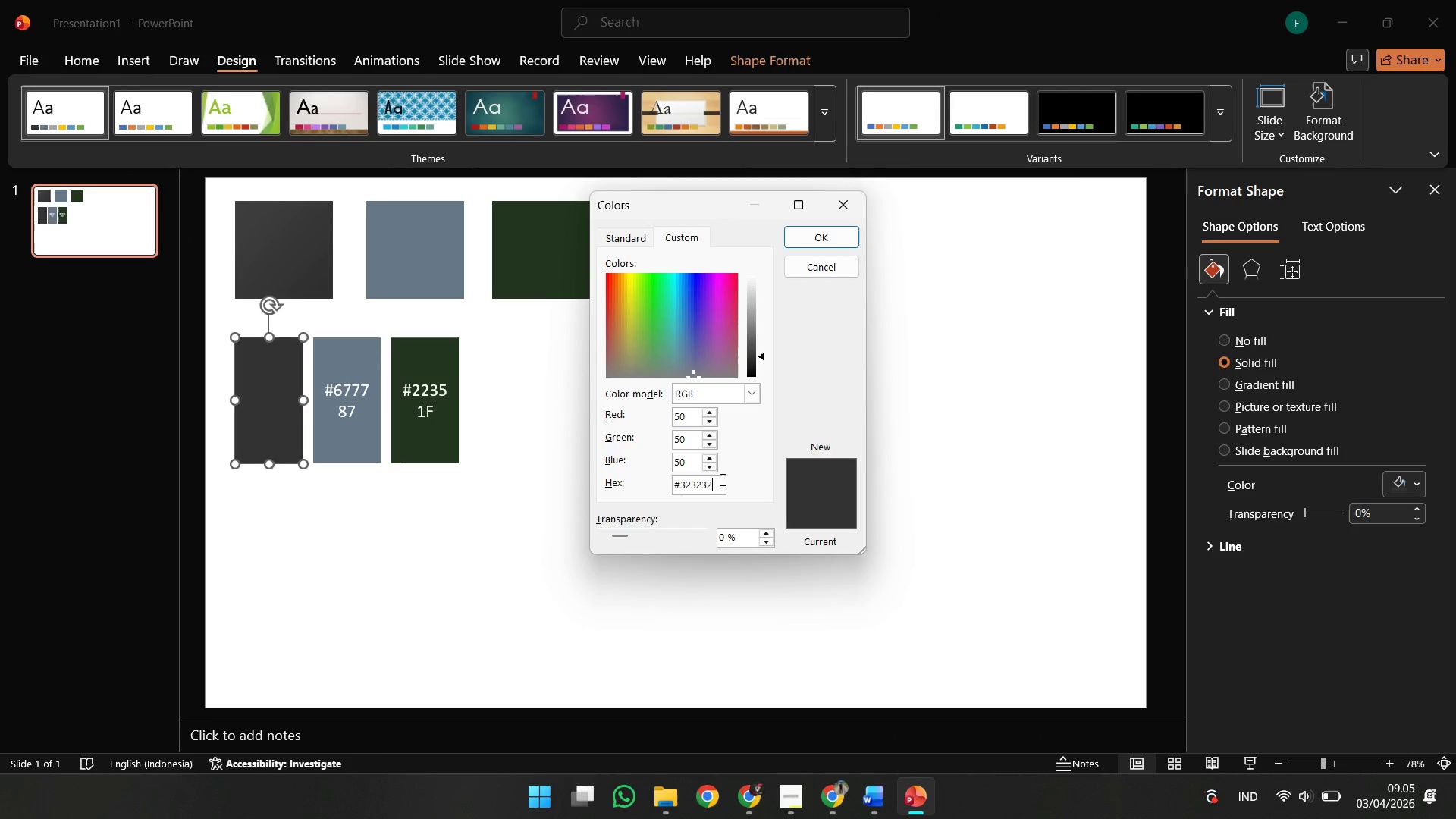 
key(Control+A)
 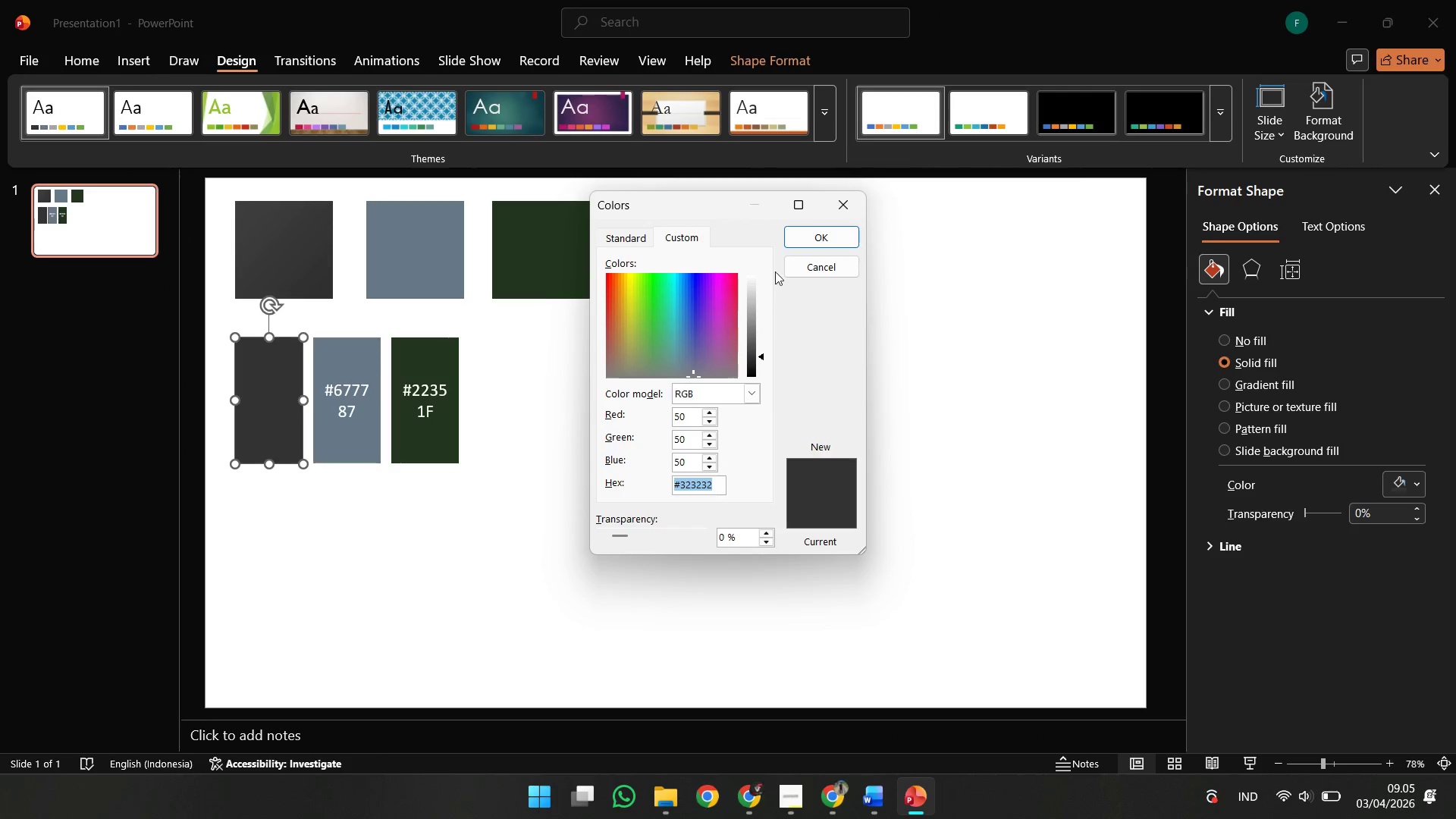 
key(Control+C)
 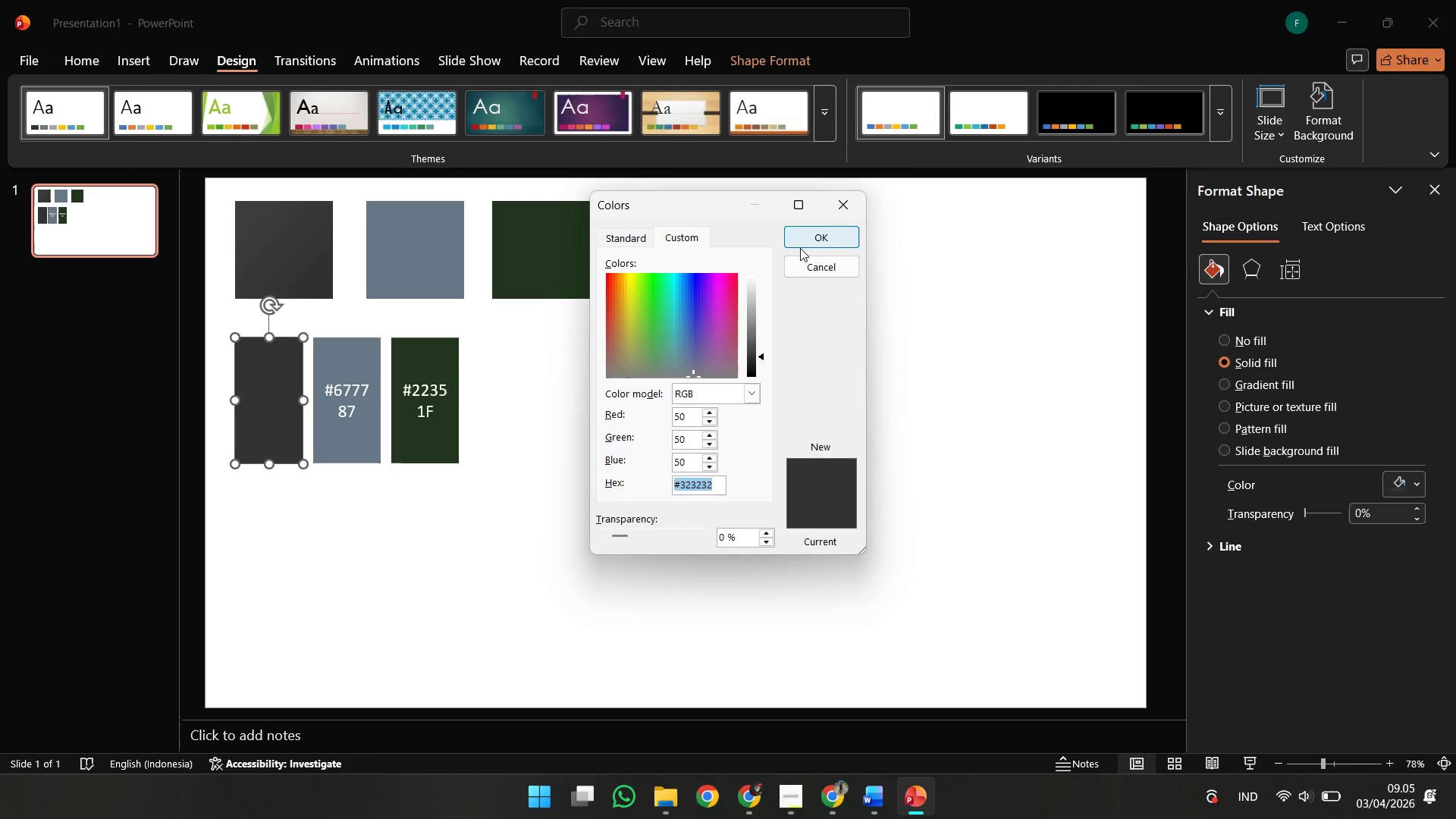 
left_click([800, 248])
 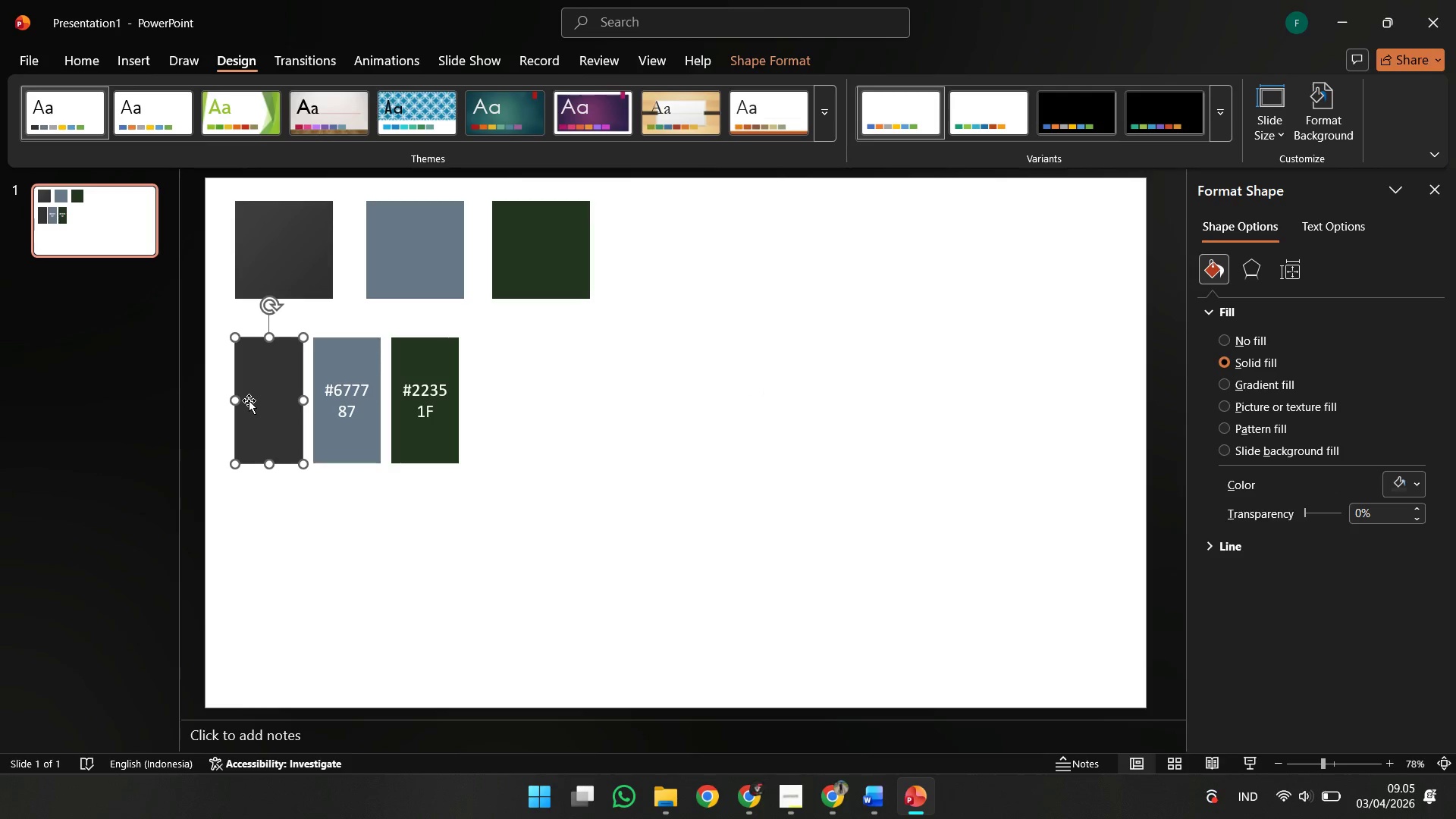 
double_click([249, 400])
 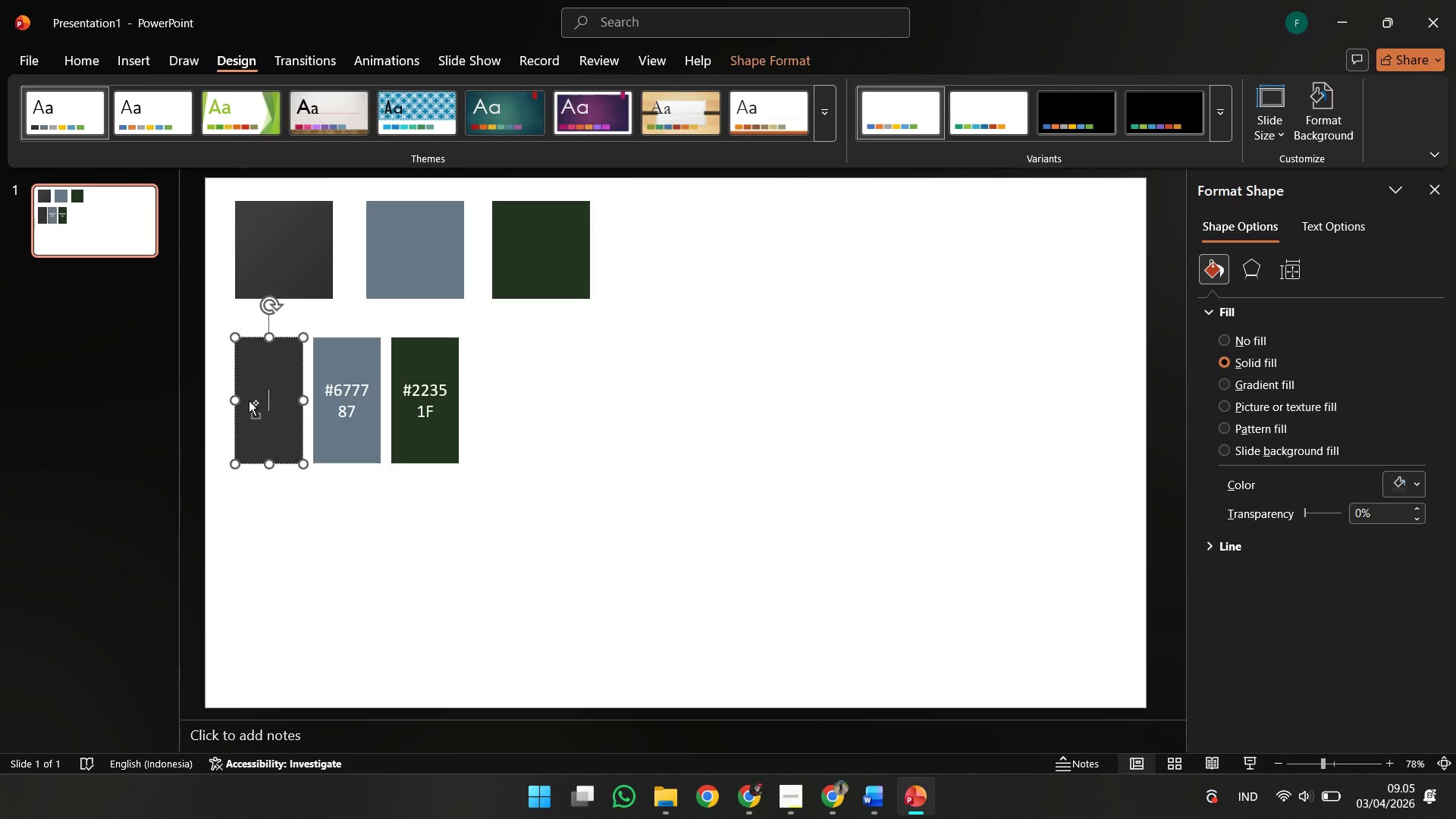 
key(Control+V)
 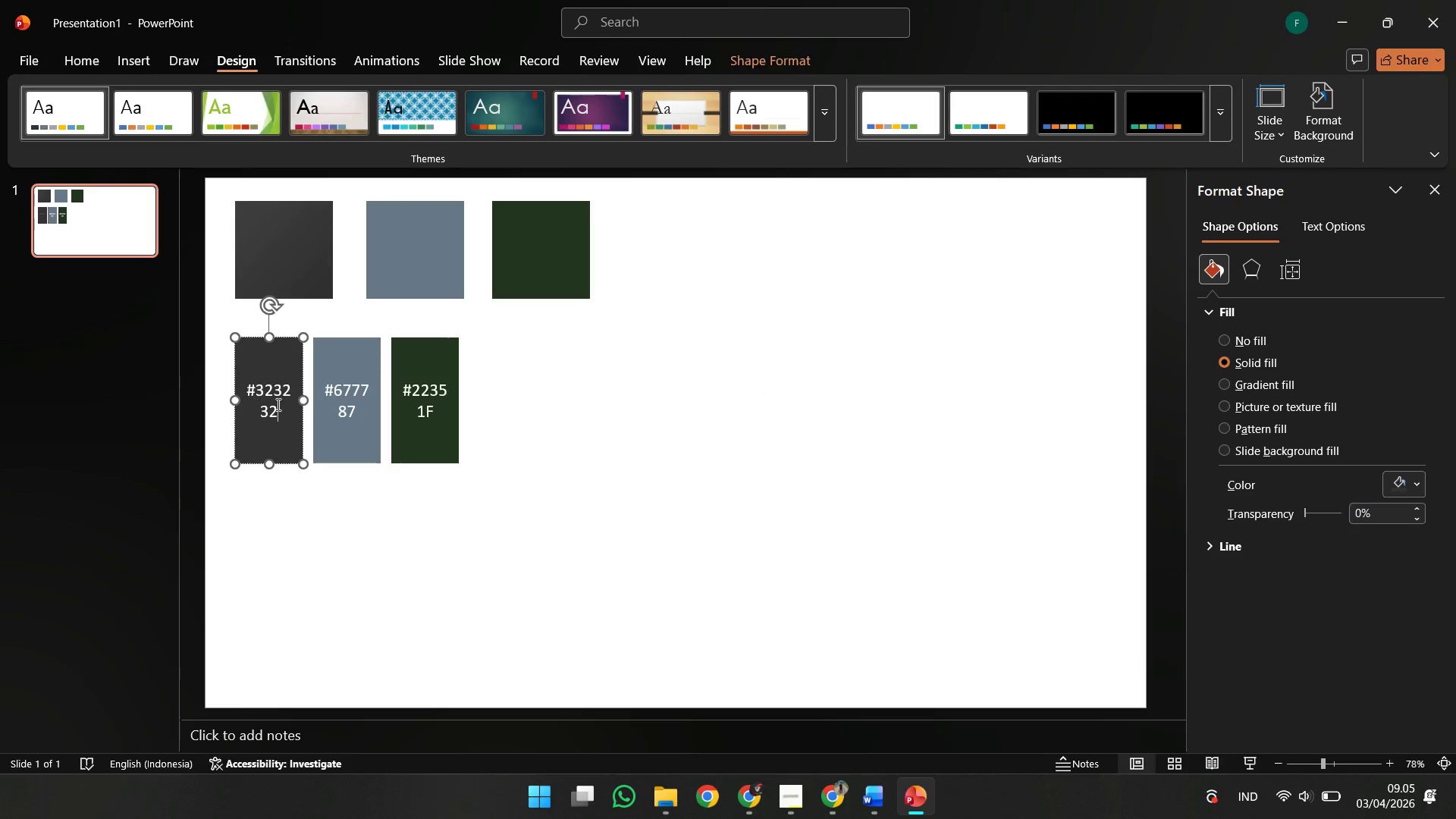 
hold_key(key=ShiftLeft, duration=1.01)
double_click([404, 413])
 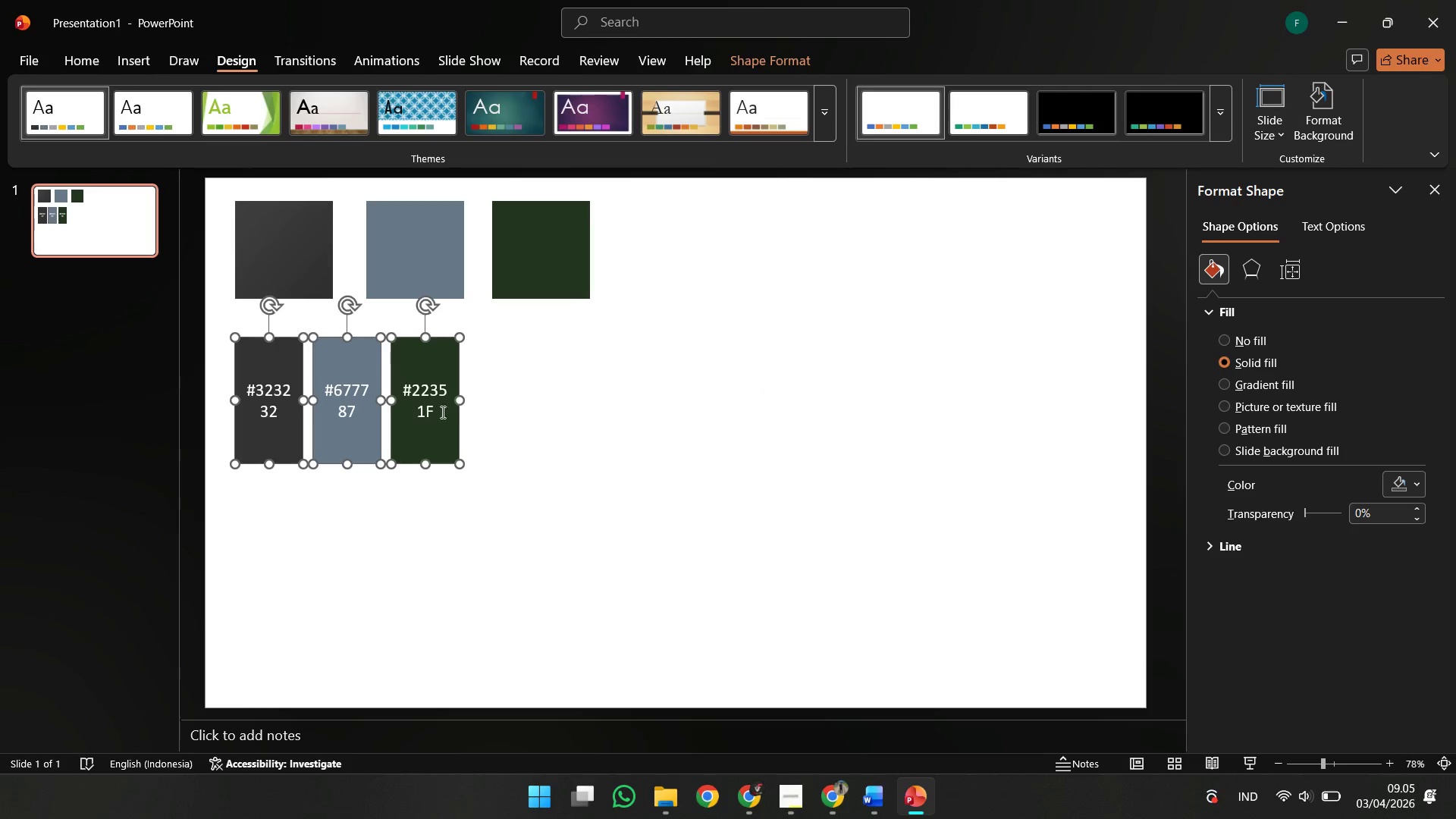 
hold_key(key=ShiftLeft, duration=2.67)
left_click_drag(start_coordinate=[461, 403], to_coordinate=[506, 402])
 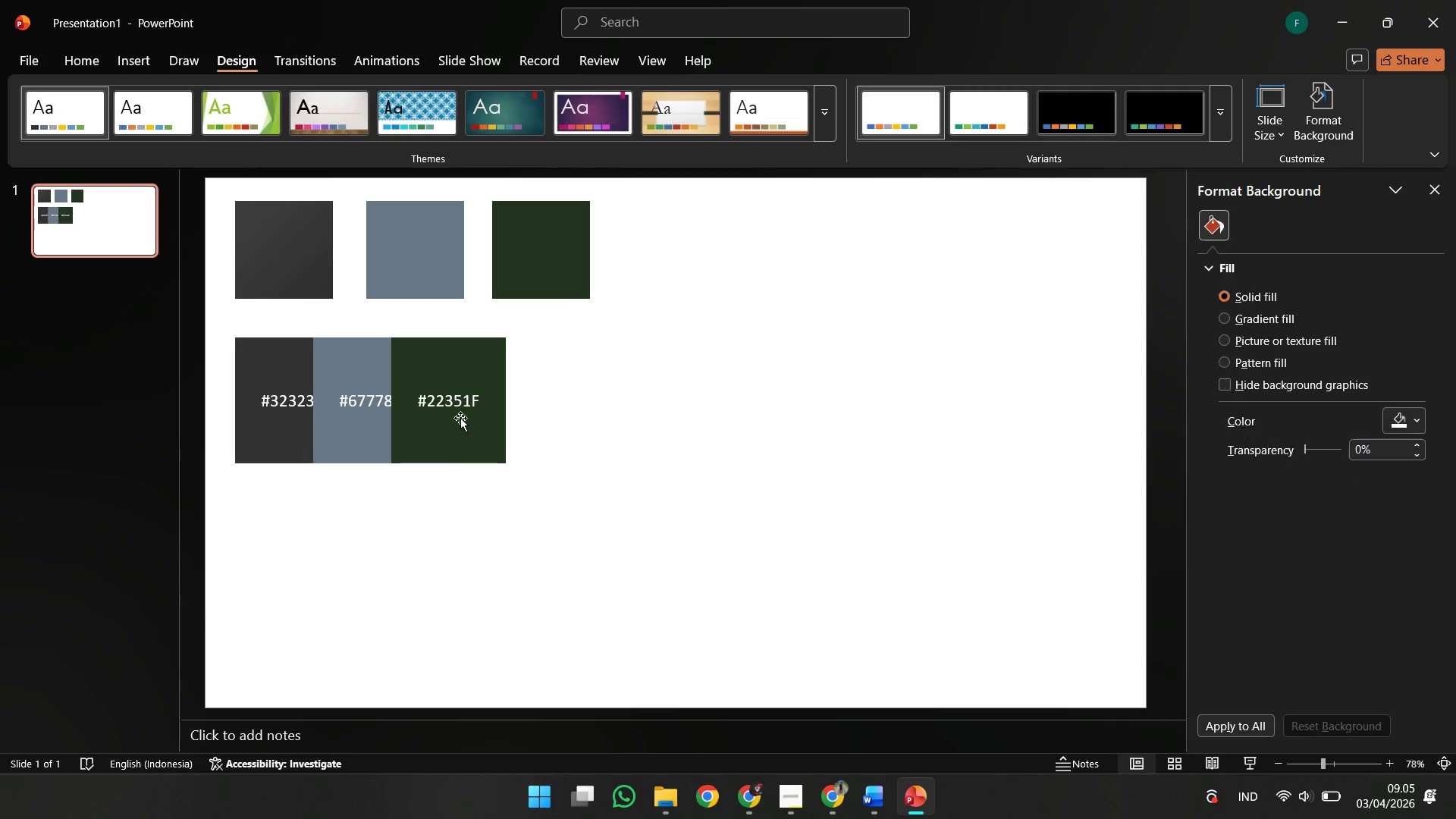 
double_click([460, 418])
 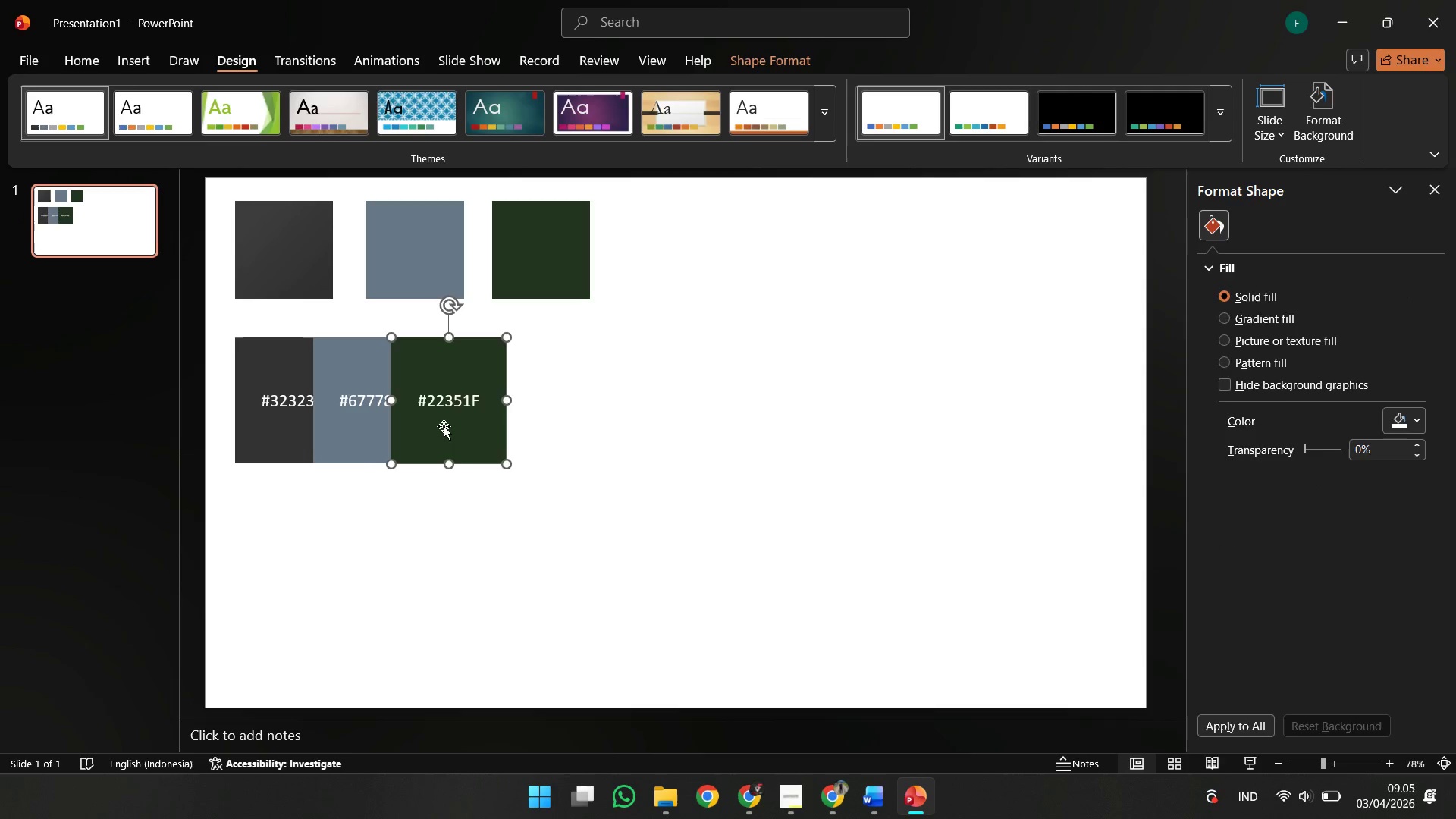 
hold_key(key=ShiftLeft, duration=0.55)
left_click_drag(start_coordinate=[445, 426], to_coordinate=[532, 426])
 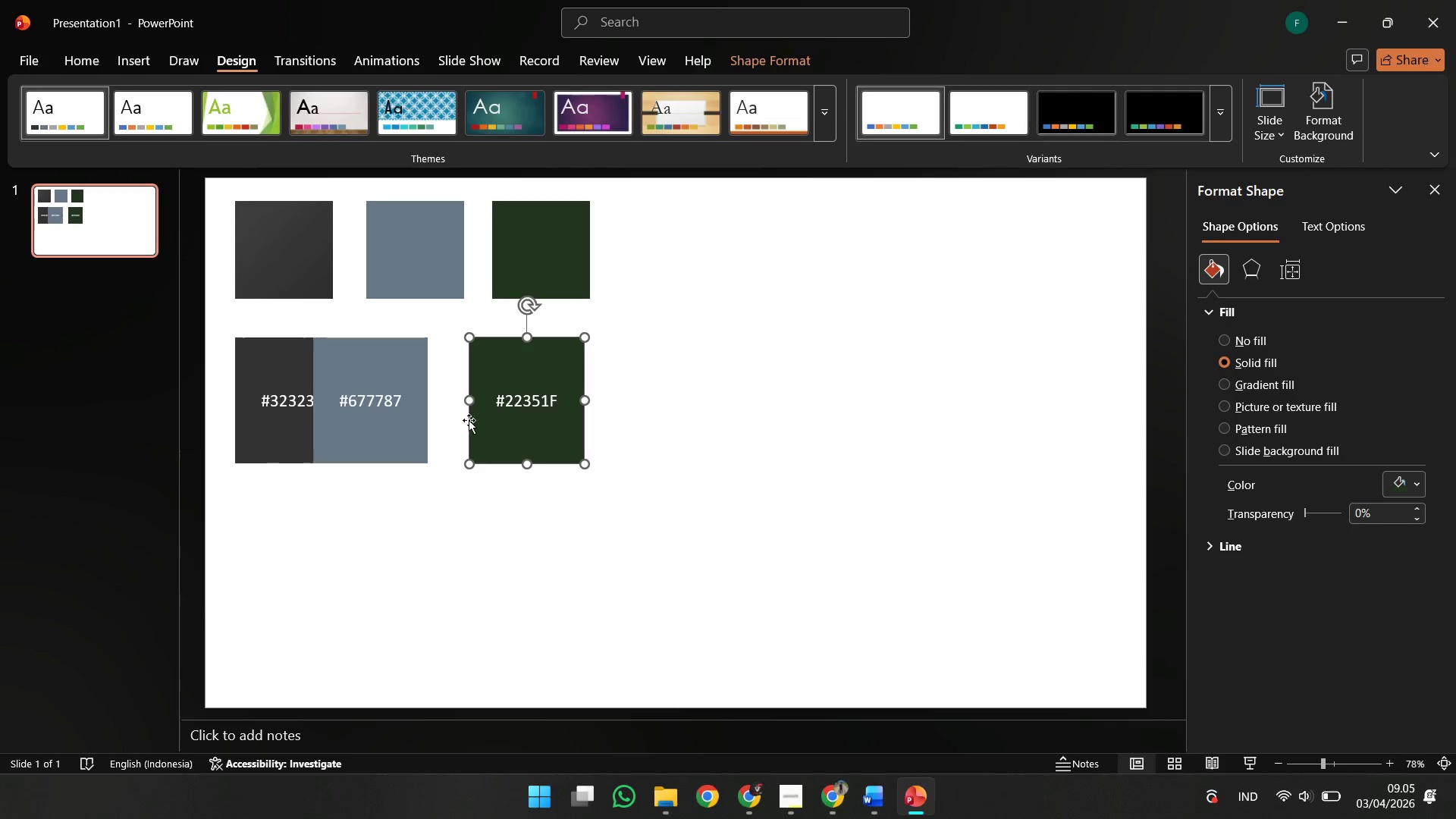 
hold_key(key=ShiftLeft, duration=1.05)
double_click([293, 407])
 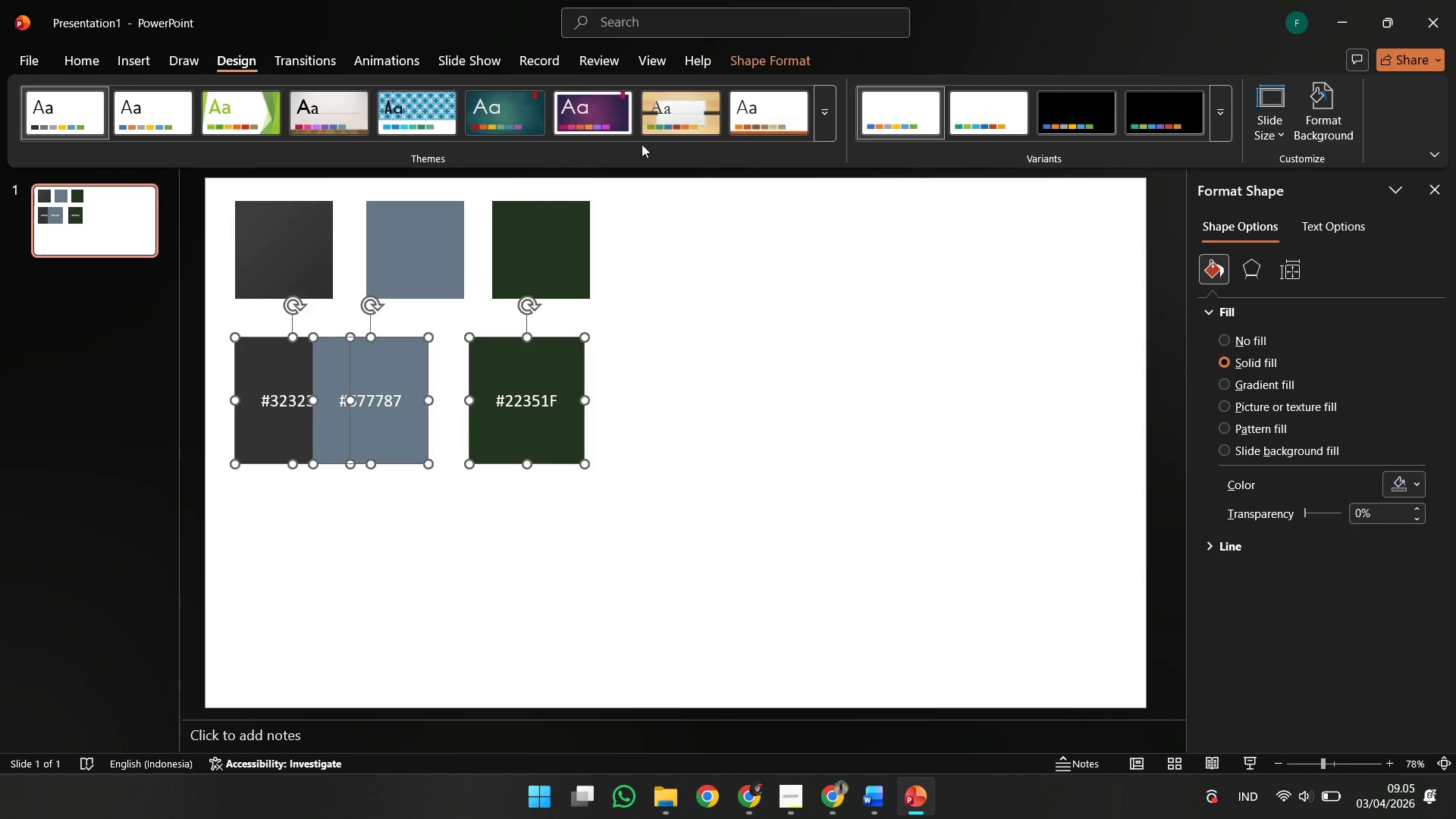 
left_click([762, 57])
 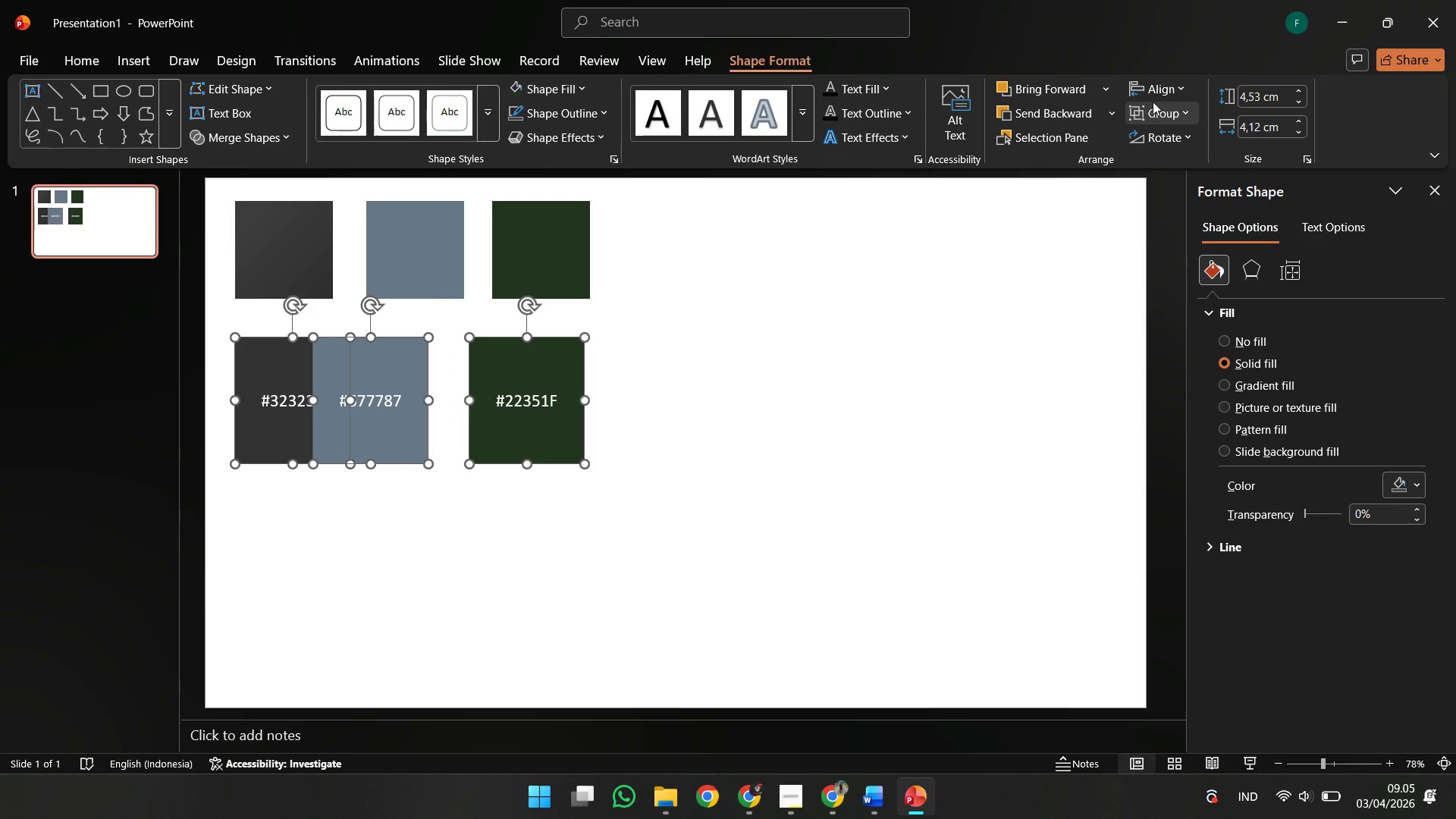 
left_click([1158, 93])
 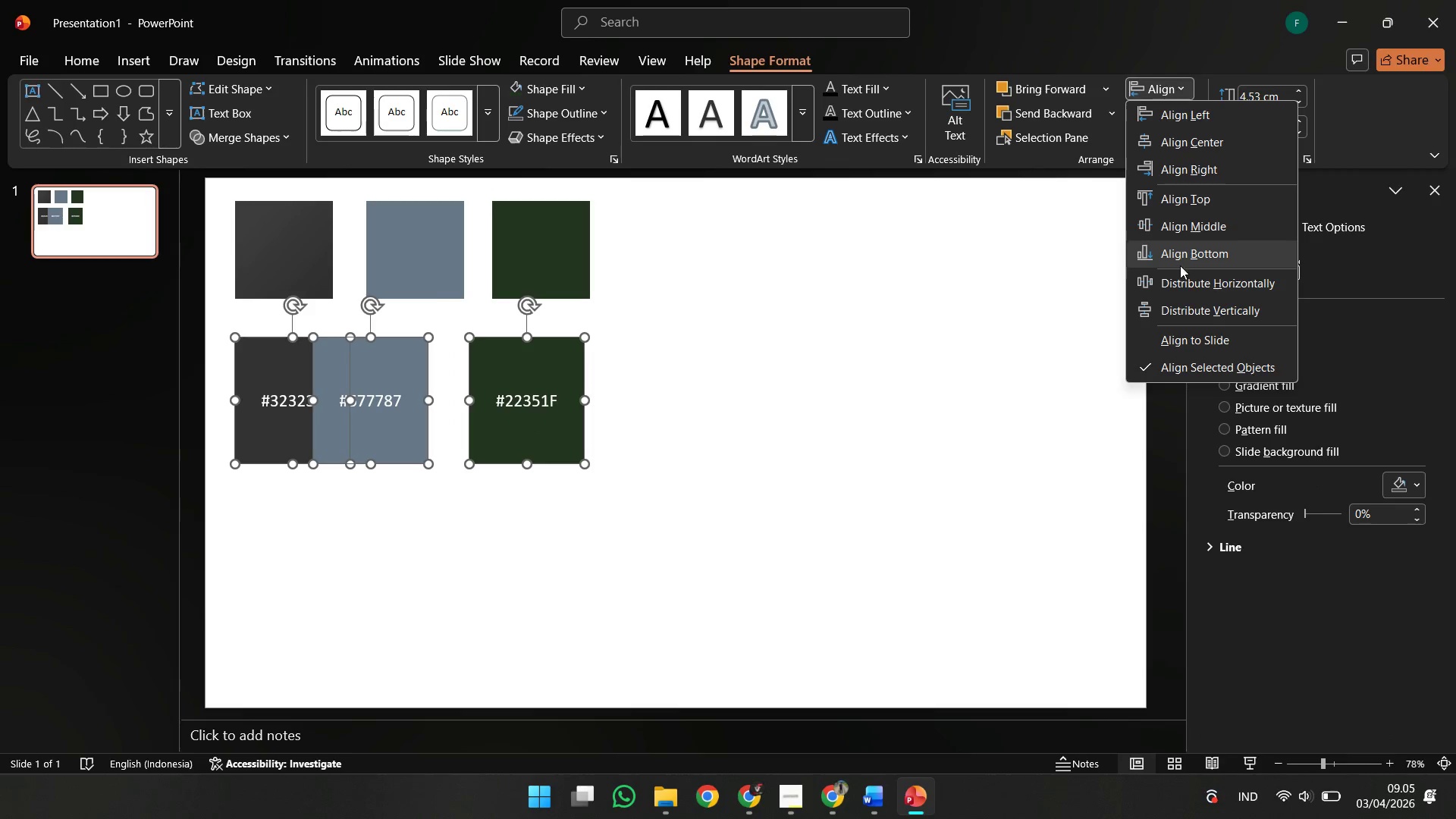 
left_click([1181, 275])
 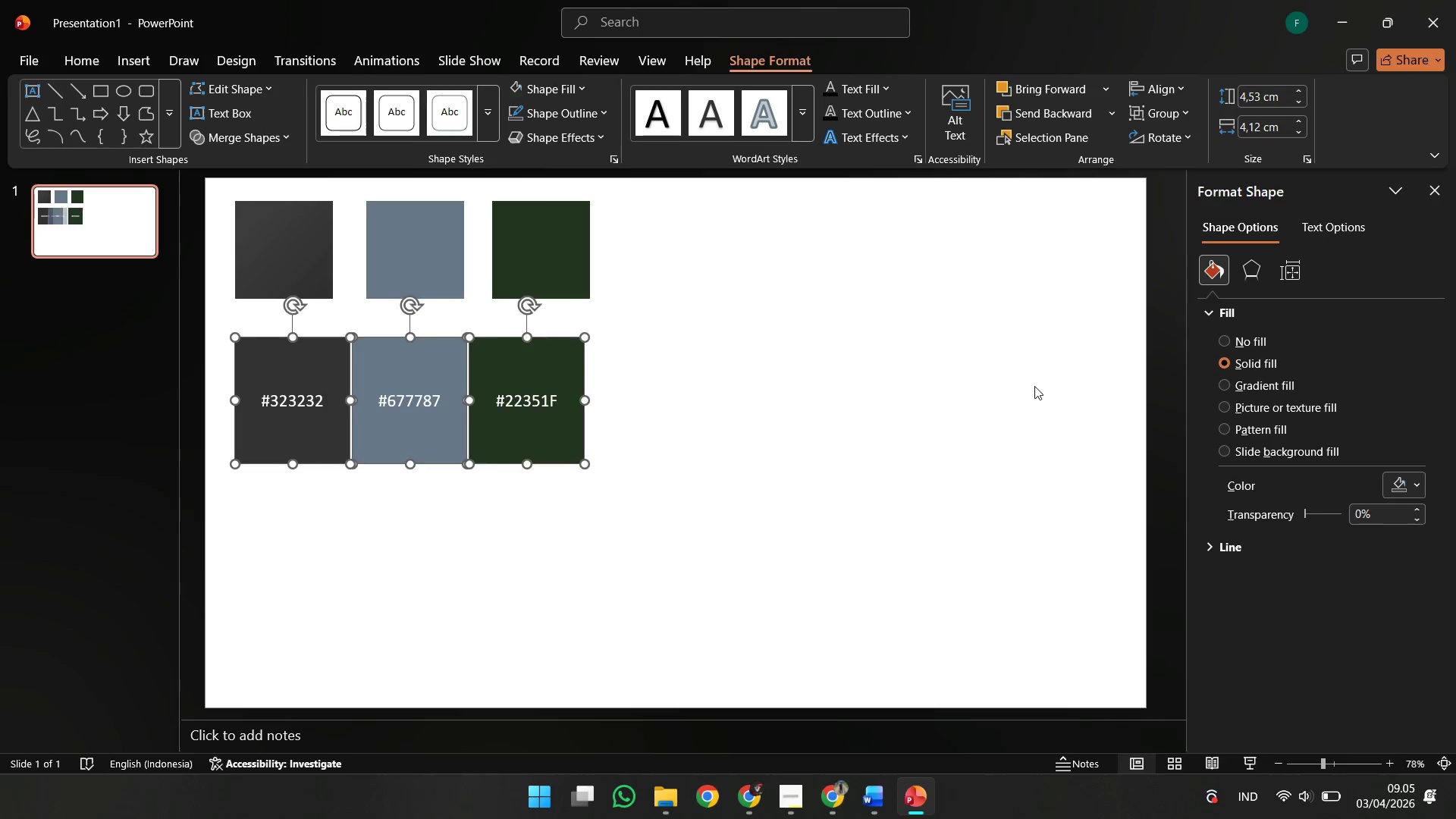 
left_click([1034, 386])
 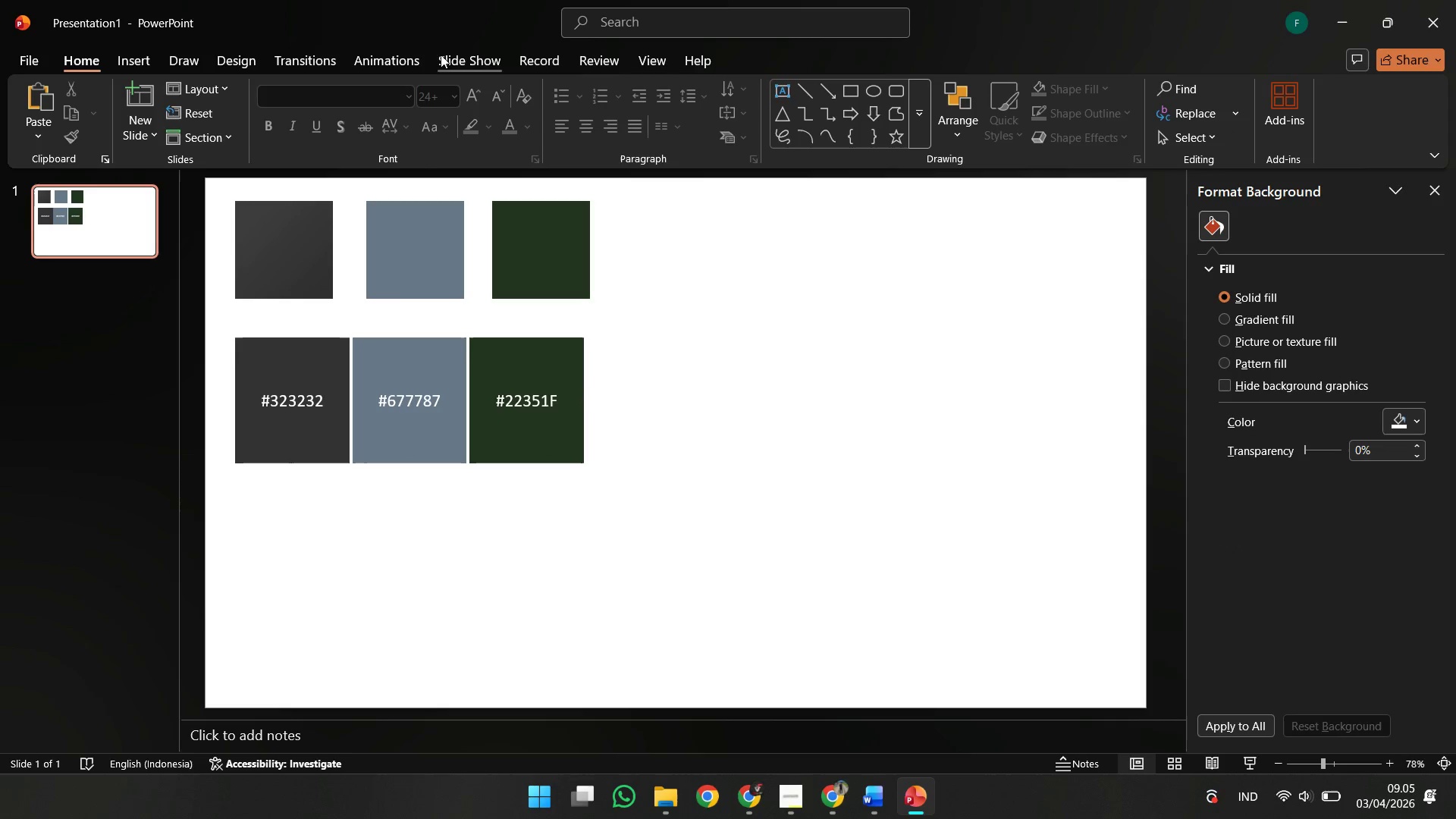 
left_click([259, 61])
 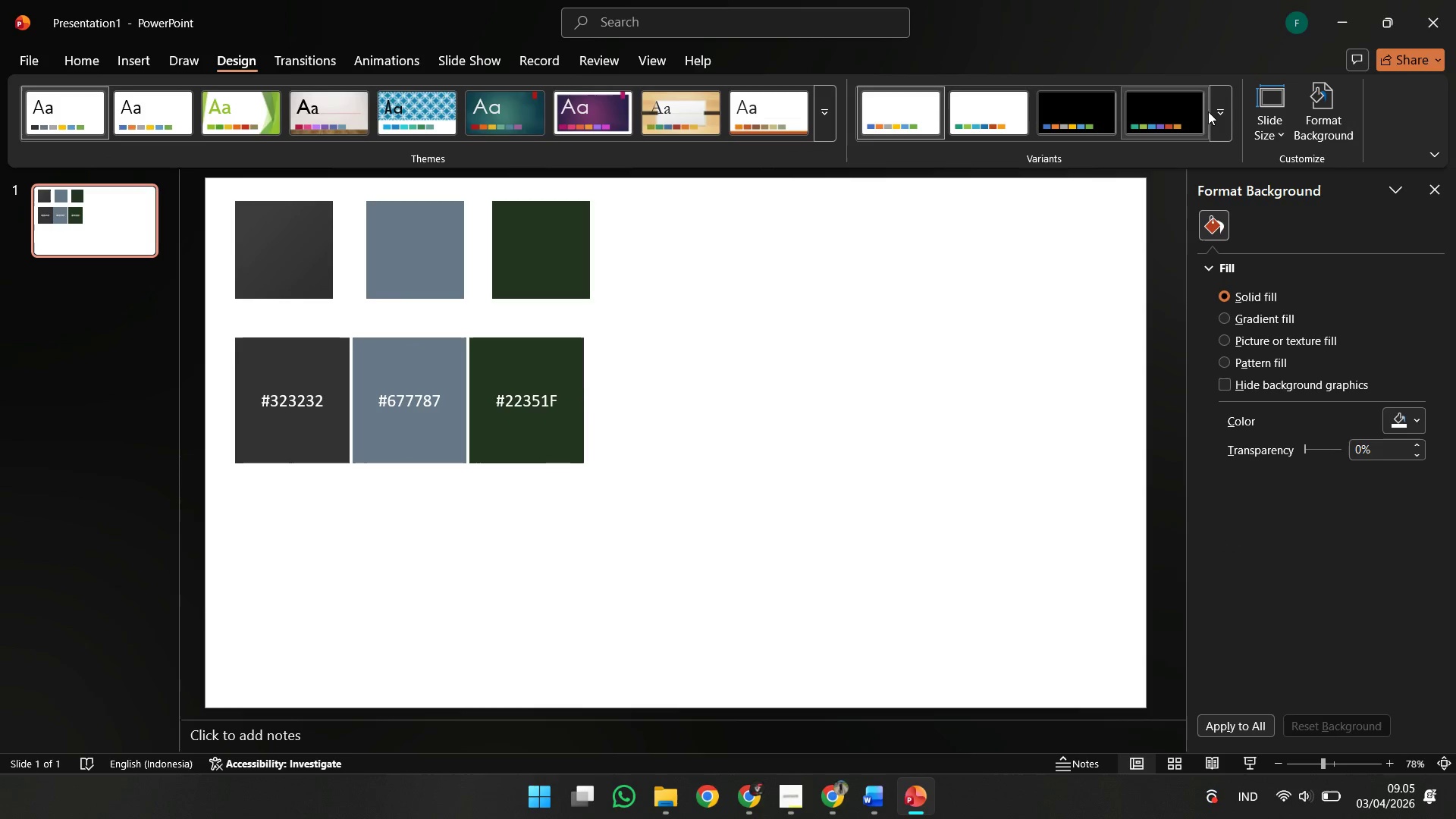 
left_click([1220, 118])
 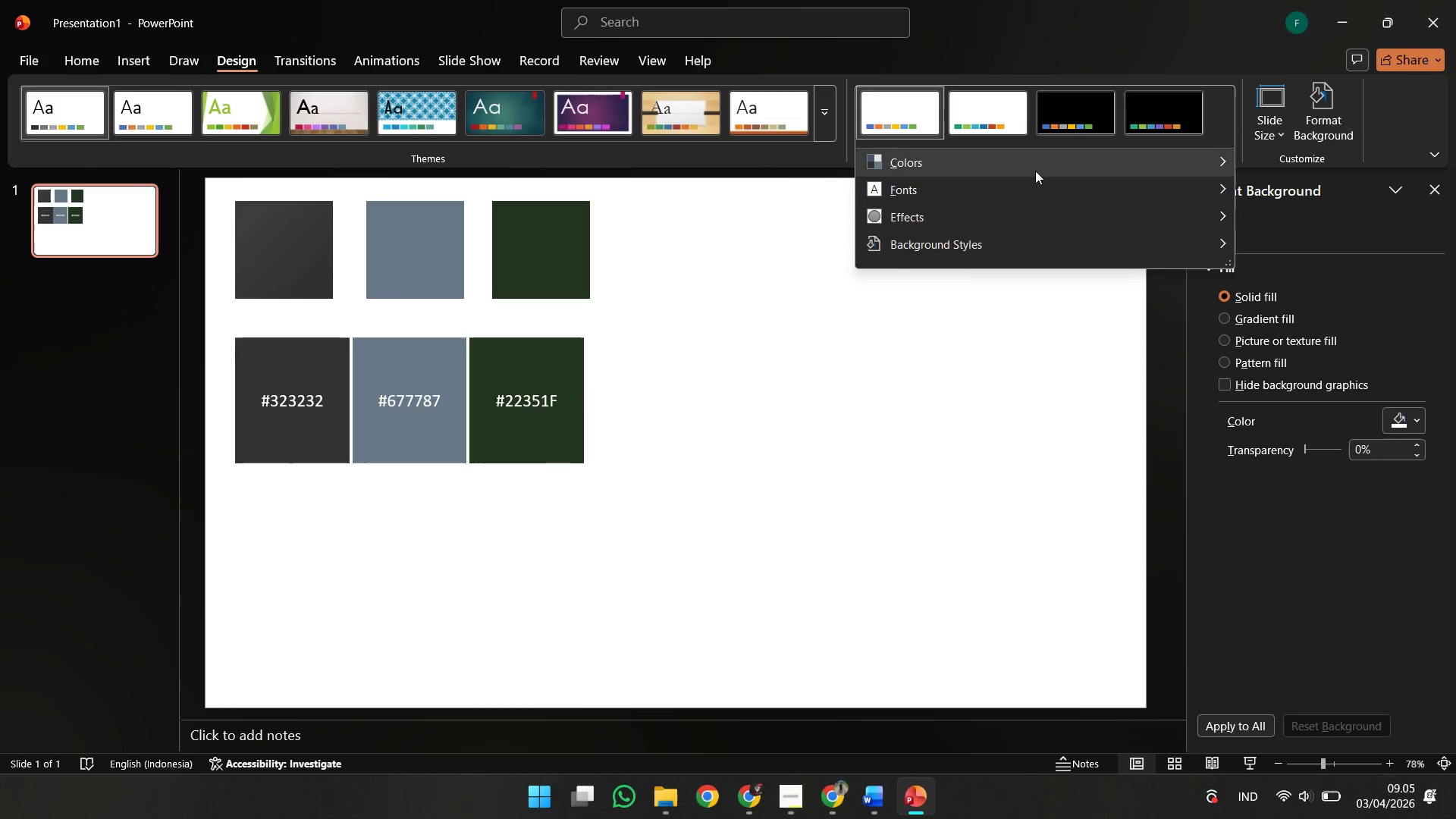 
left_click([1035, 171])
 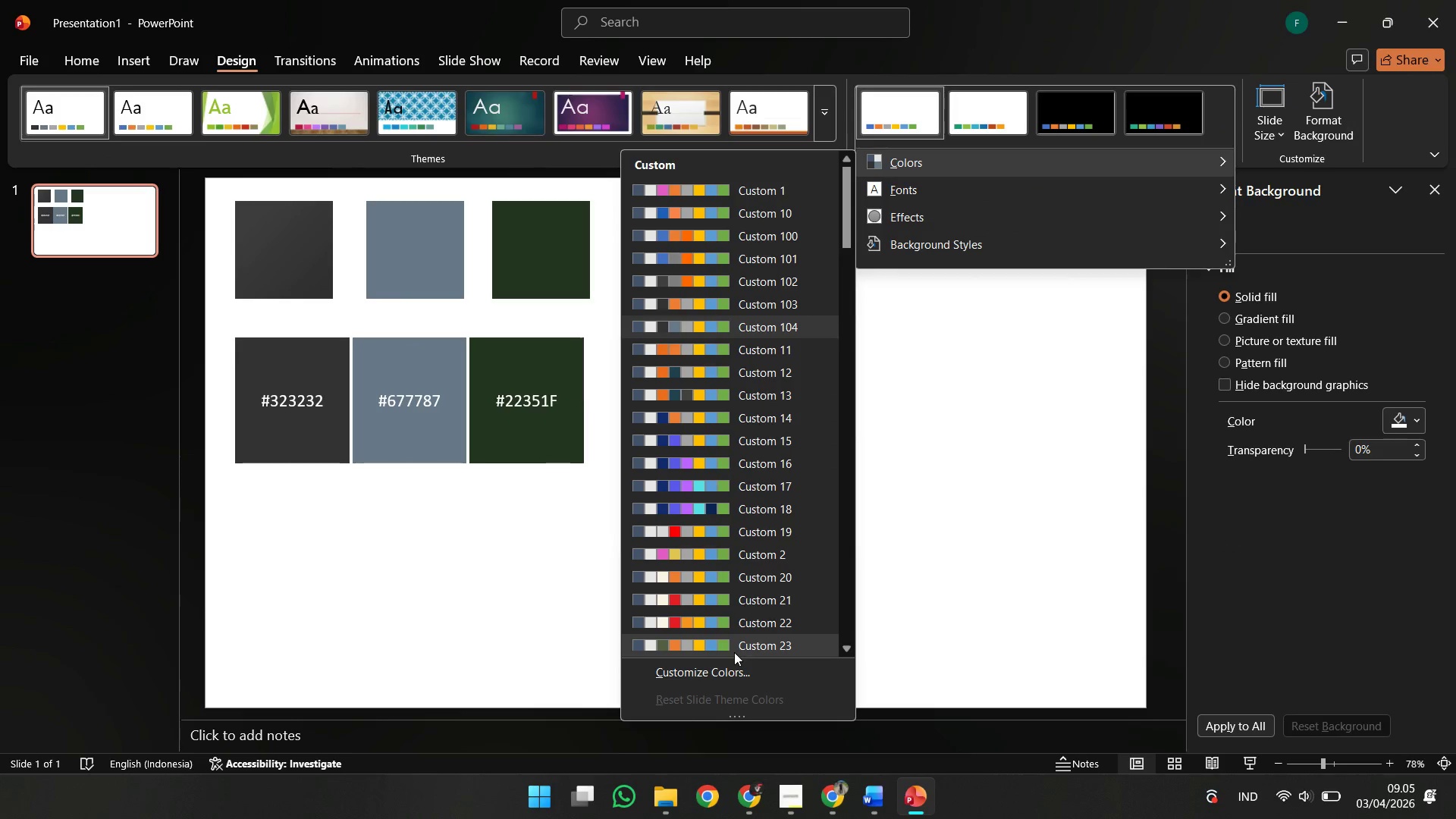 
left_click([738, 681])
 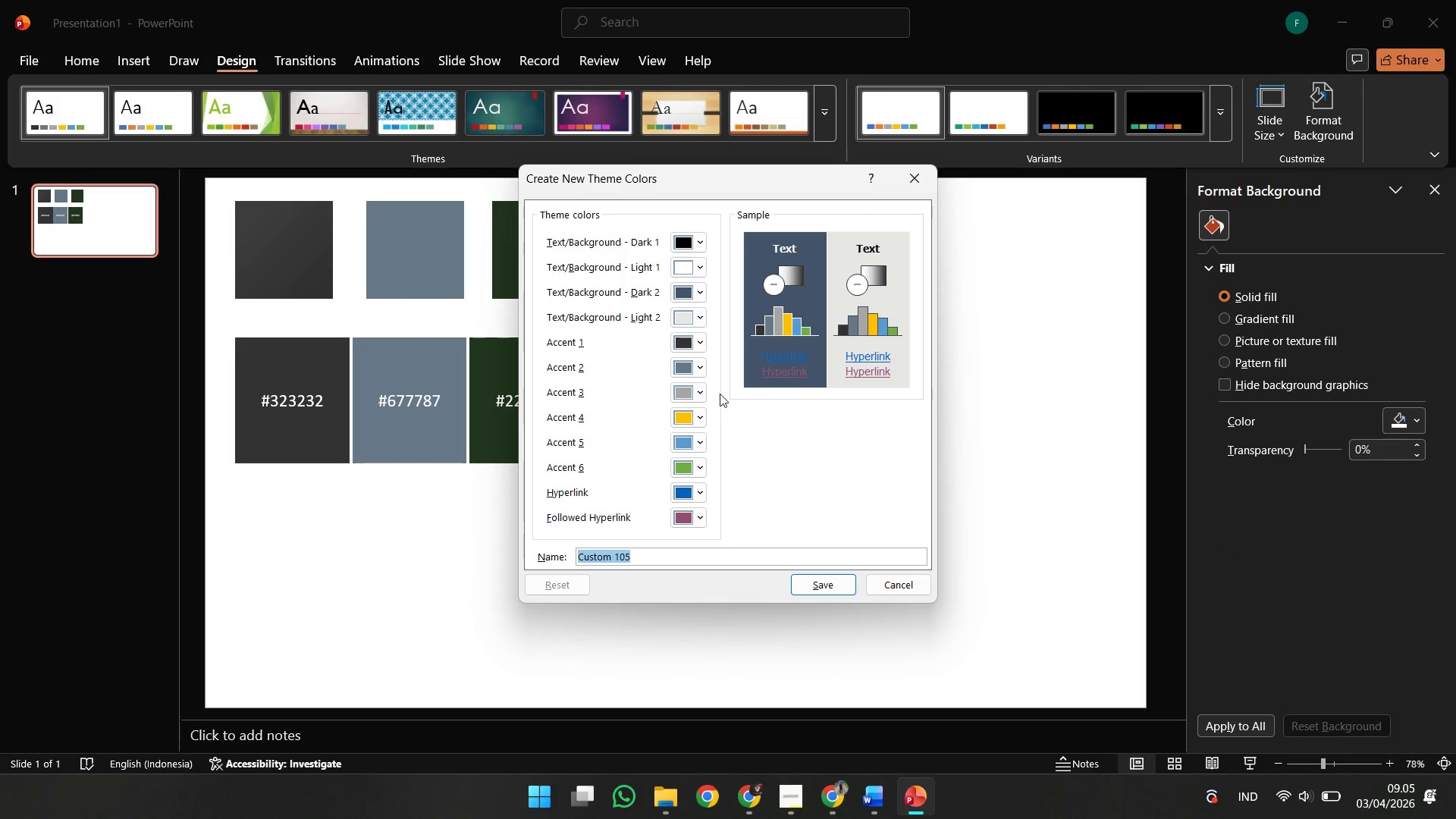 
left_click([680, 386])
 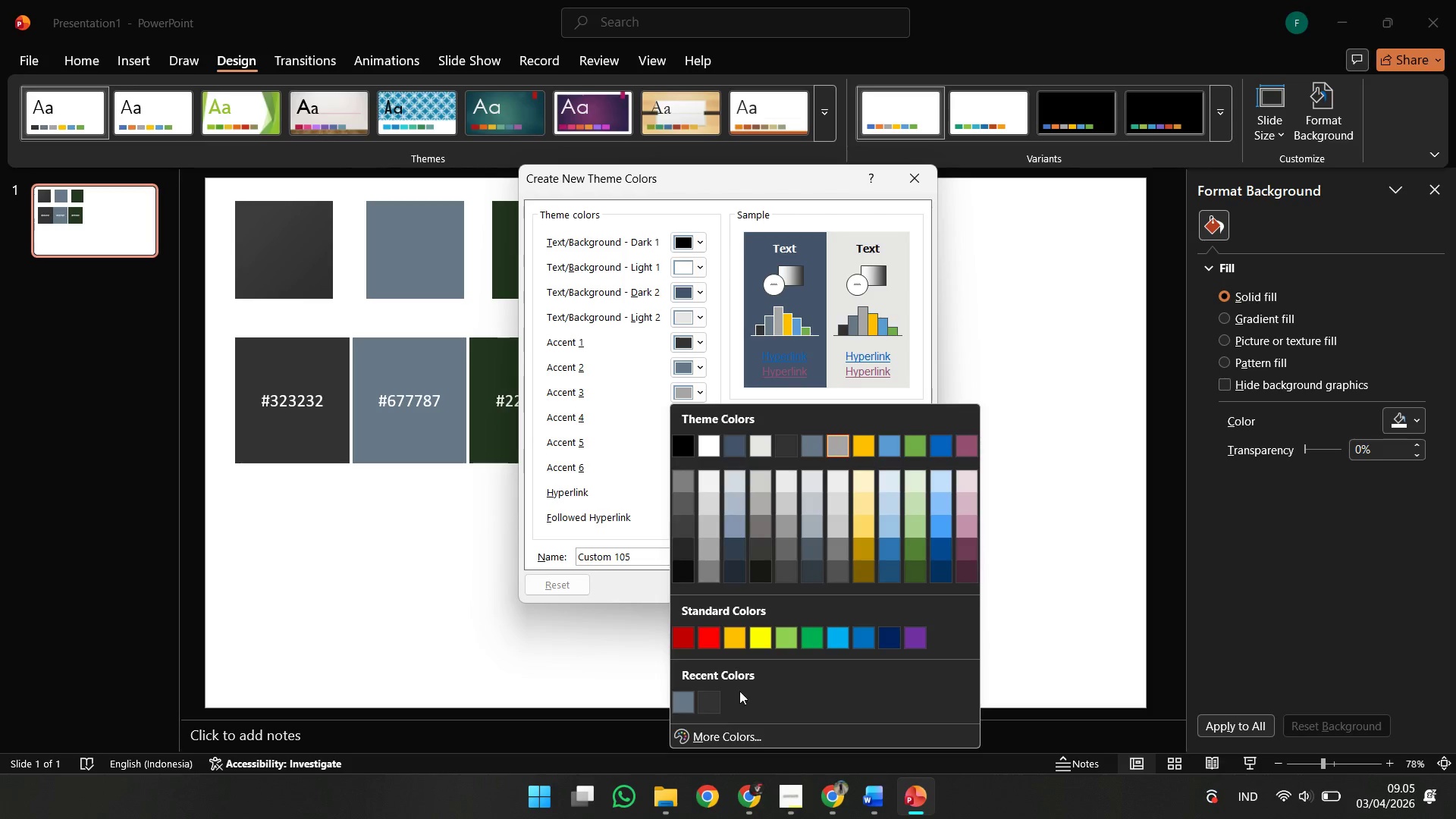 
left_click([732, 732])
 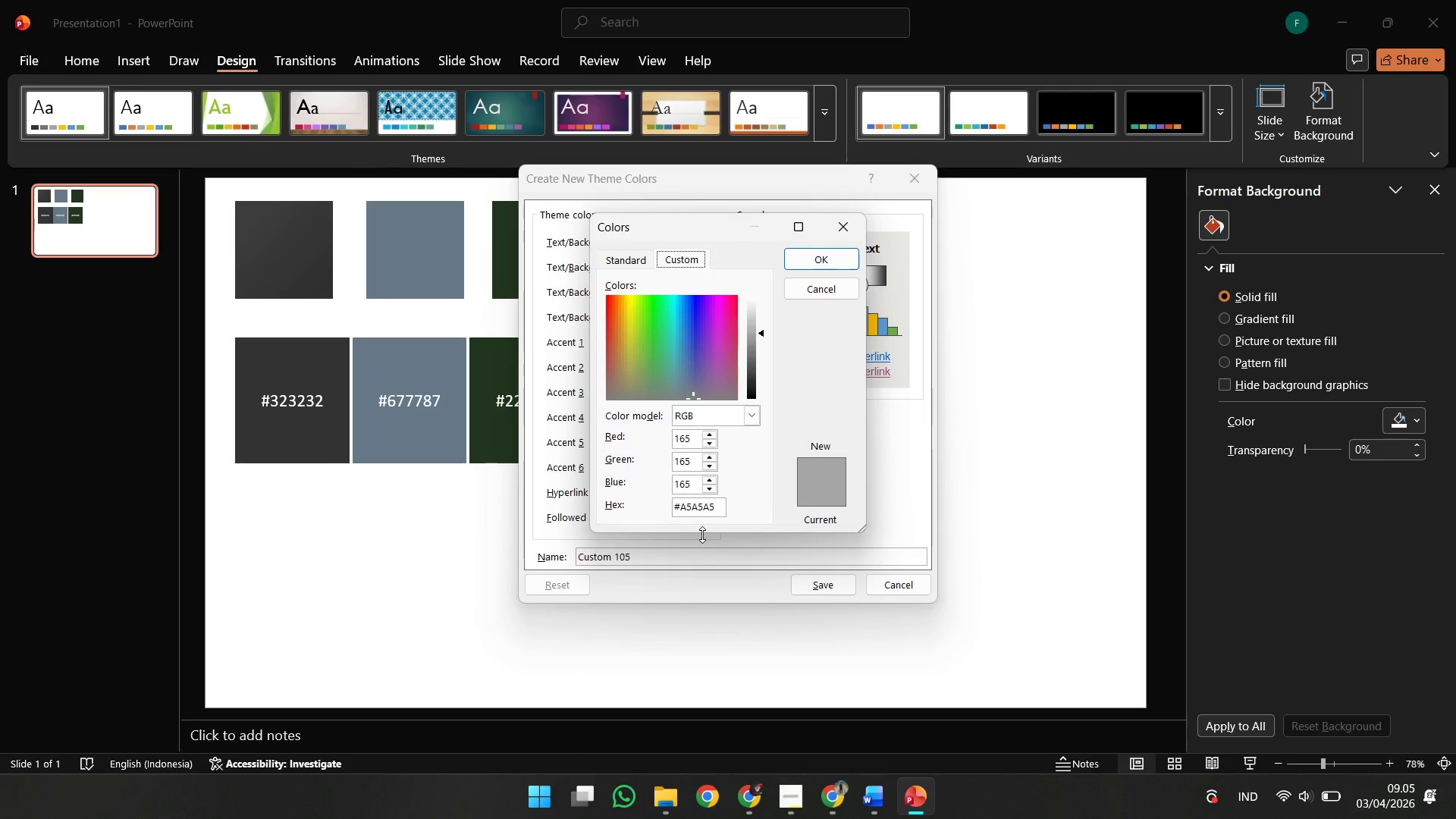 
left_click_drag(start_coordinate=[692, 525], to_coordinate=[751, 522])
 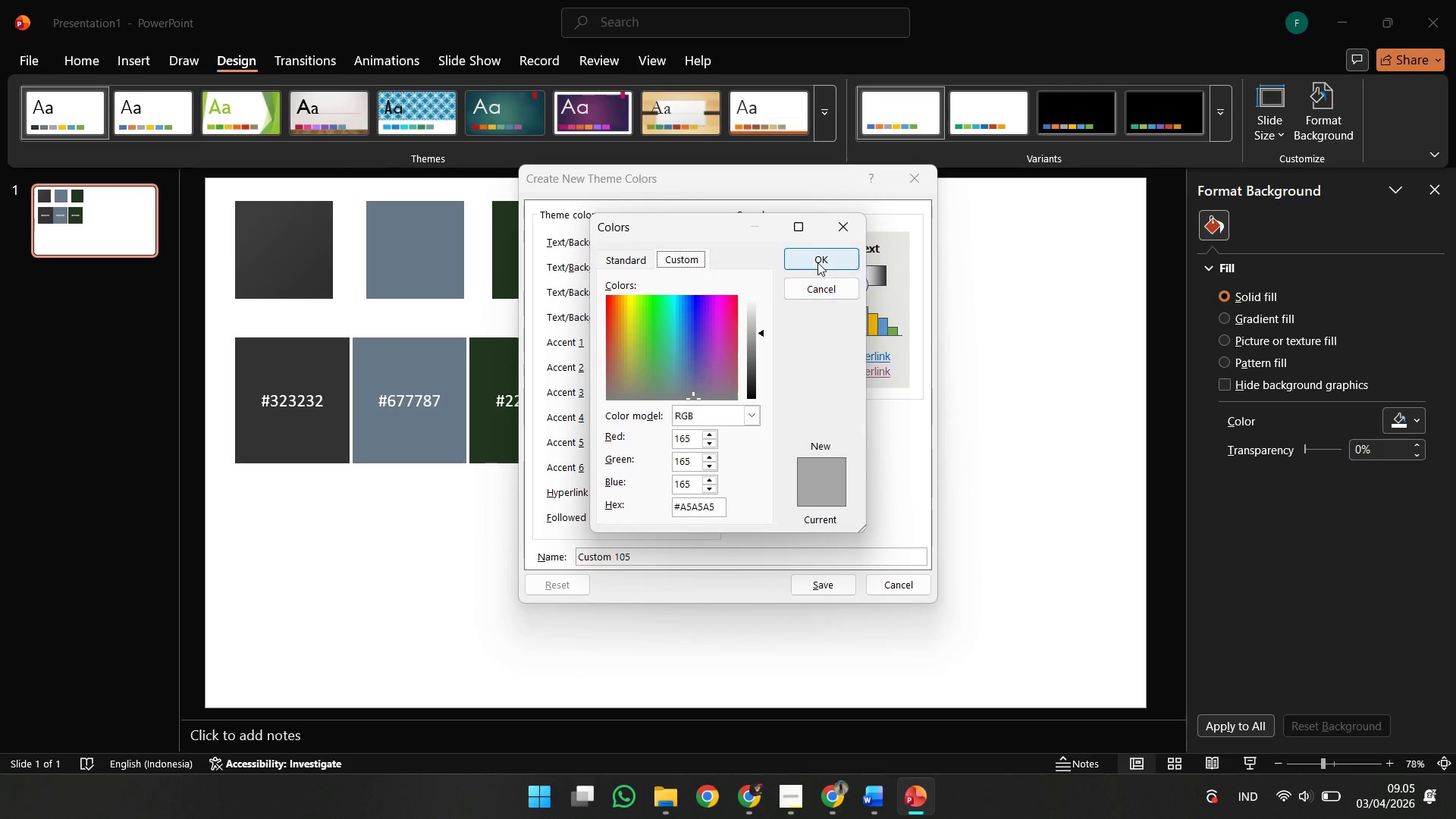 
left_click([817, 259])
 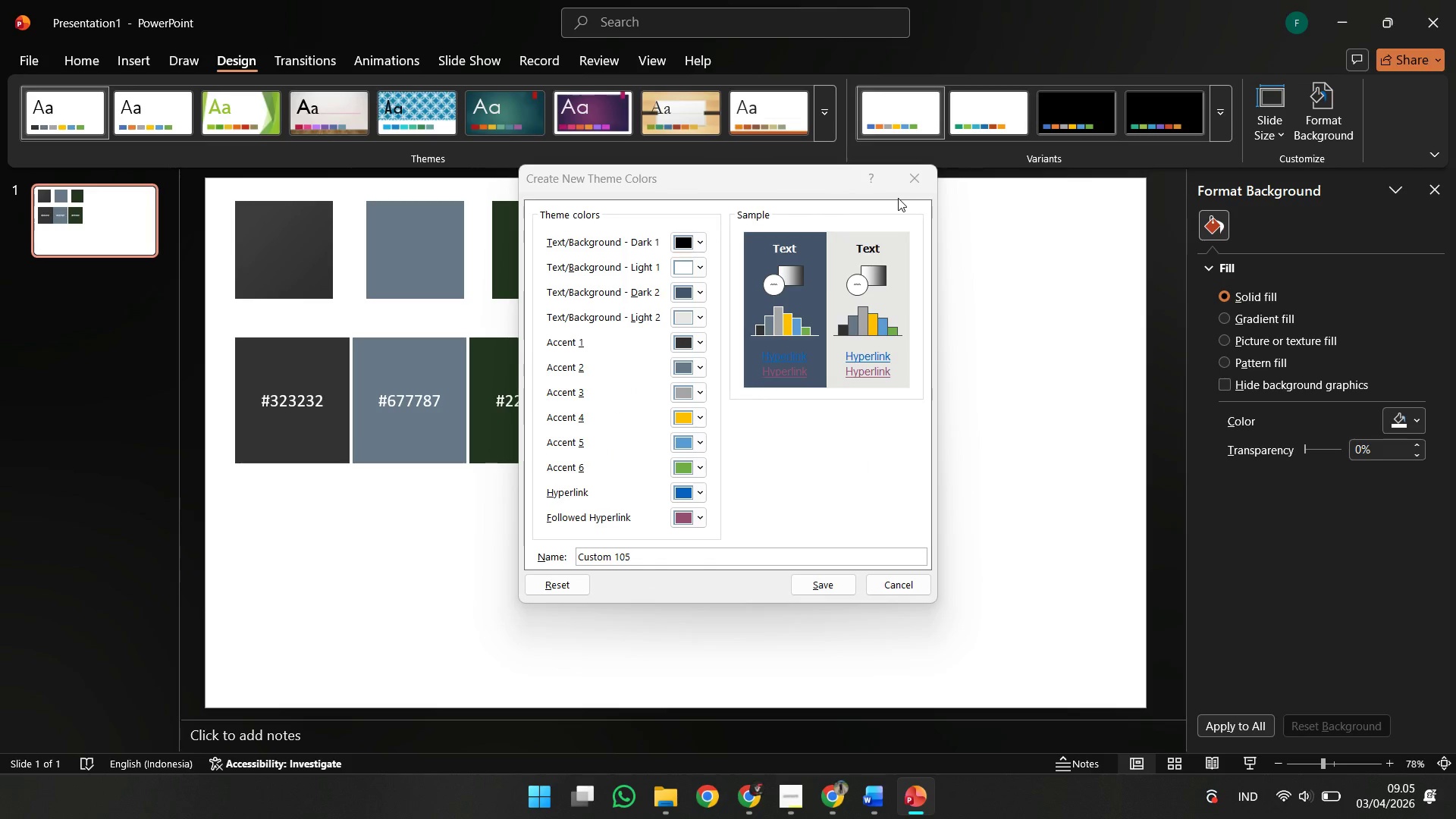 
left_click([911, 177])
 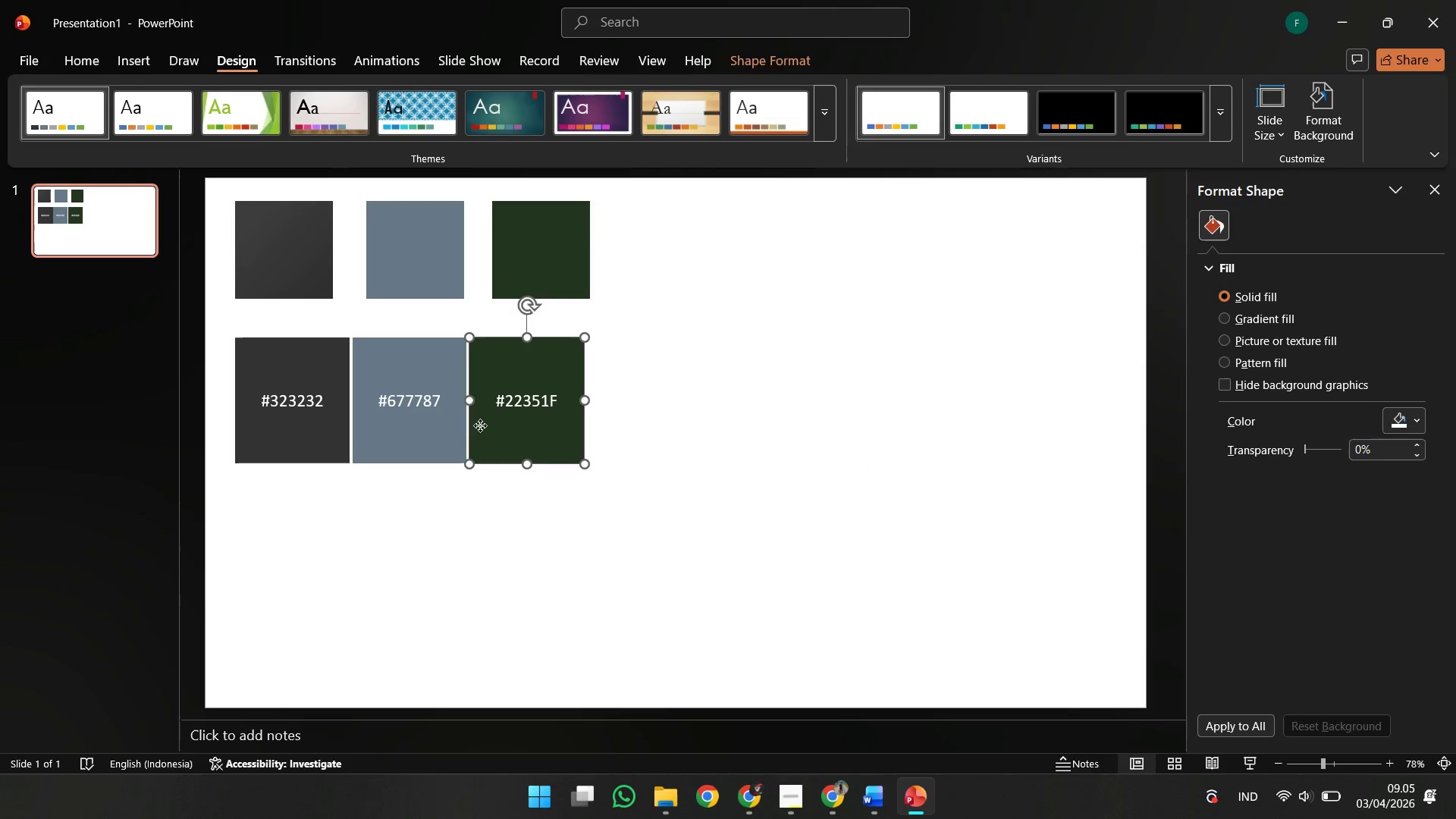 
double_click([432, 445])
 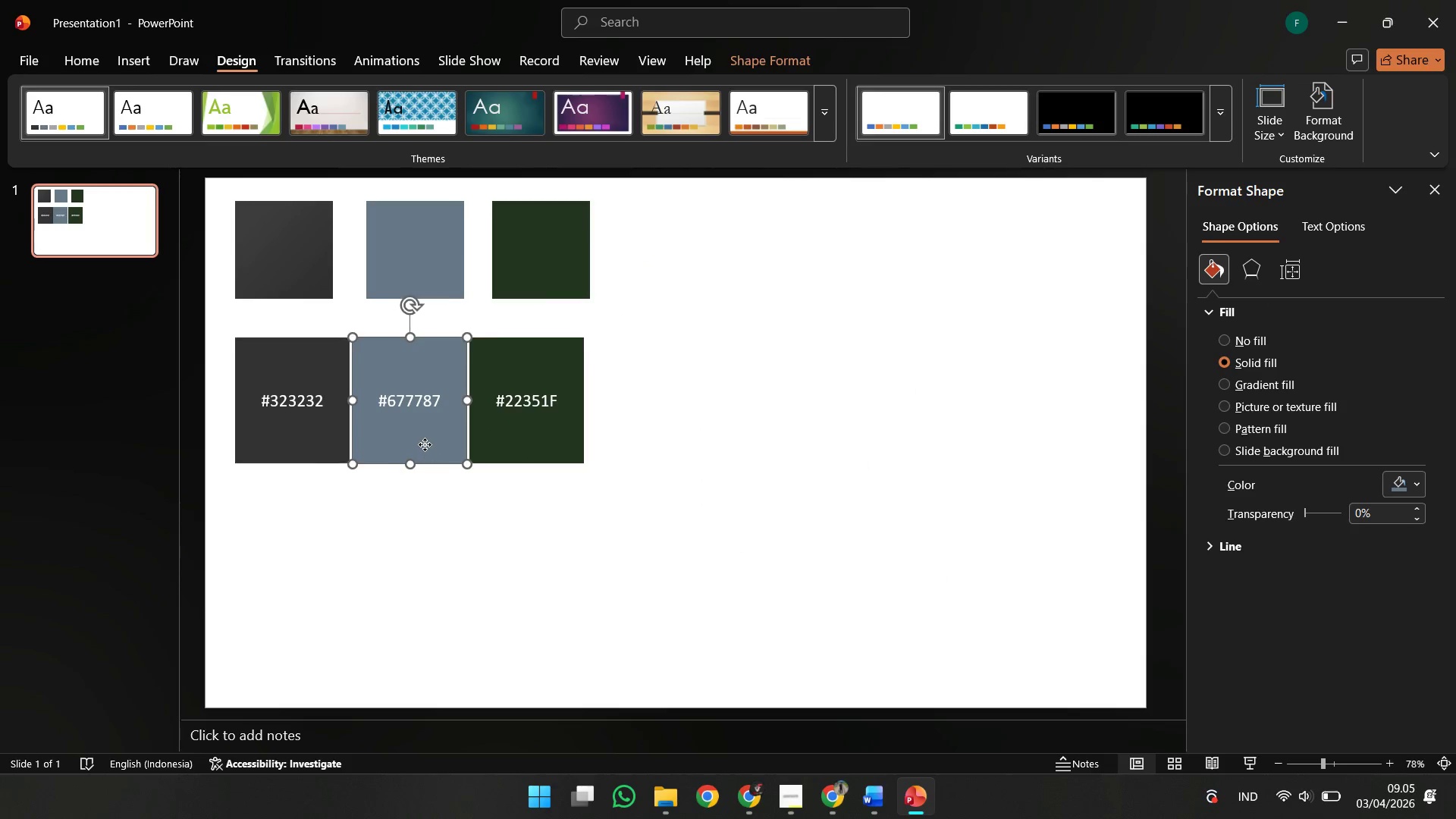 
left_click_drag(start_coordinate=[425, 444], to_coordinate=[307, 579])
 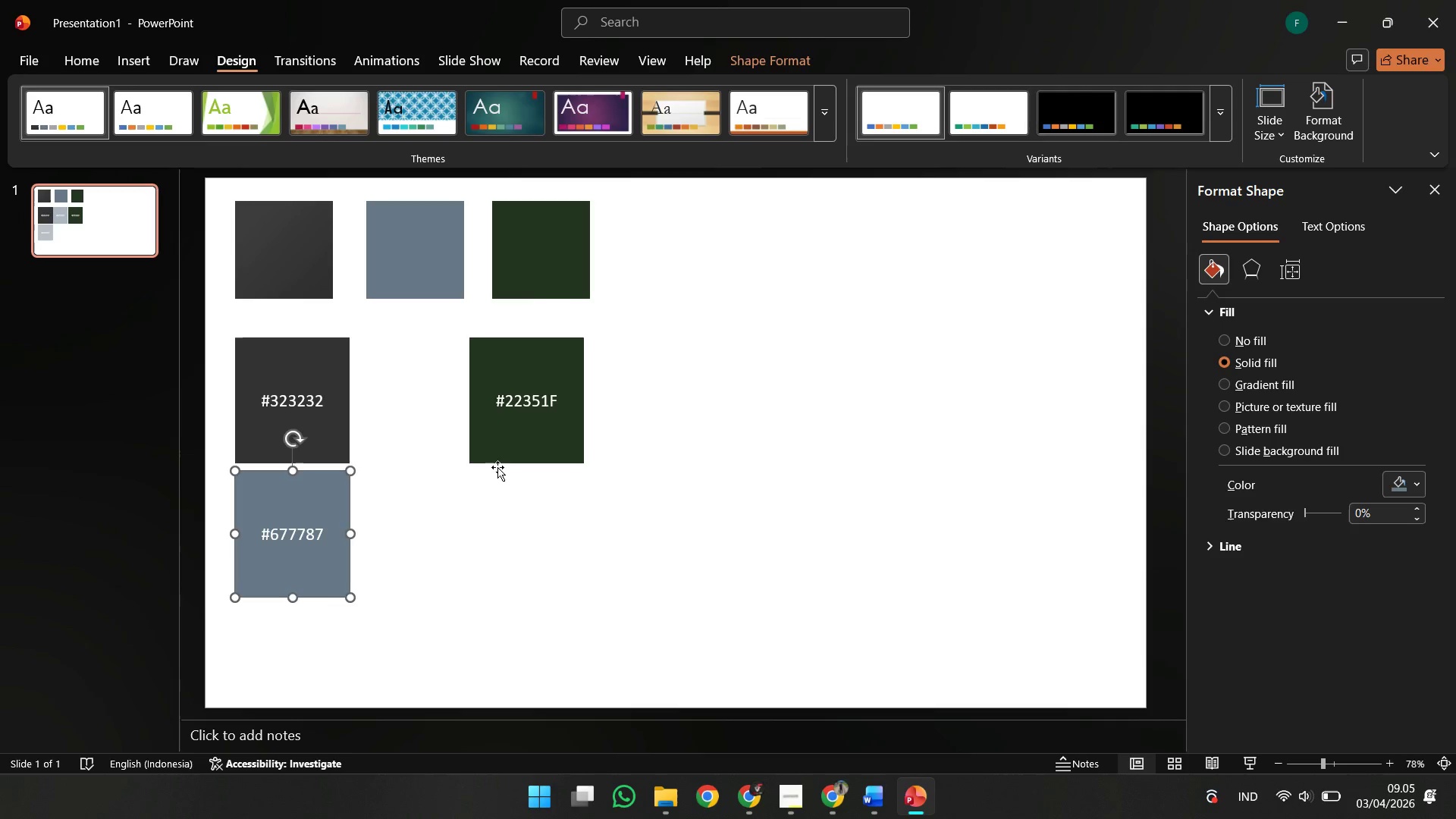 
left_click([505, 462])
 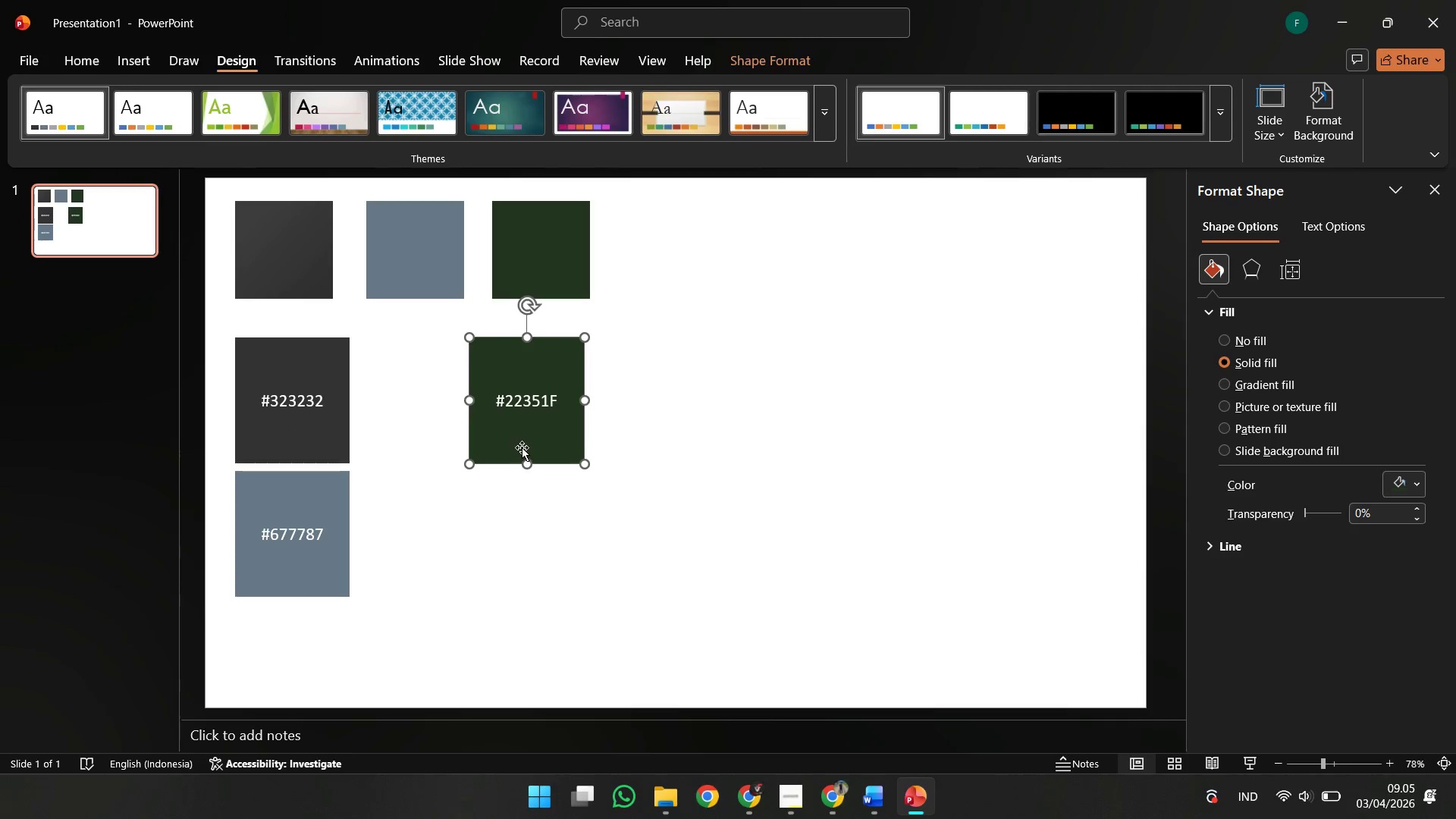 
left_click_drag(start_coordinate=[522, 447], to_coordinate=[285, 712])
 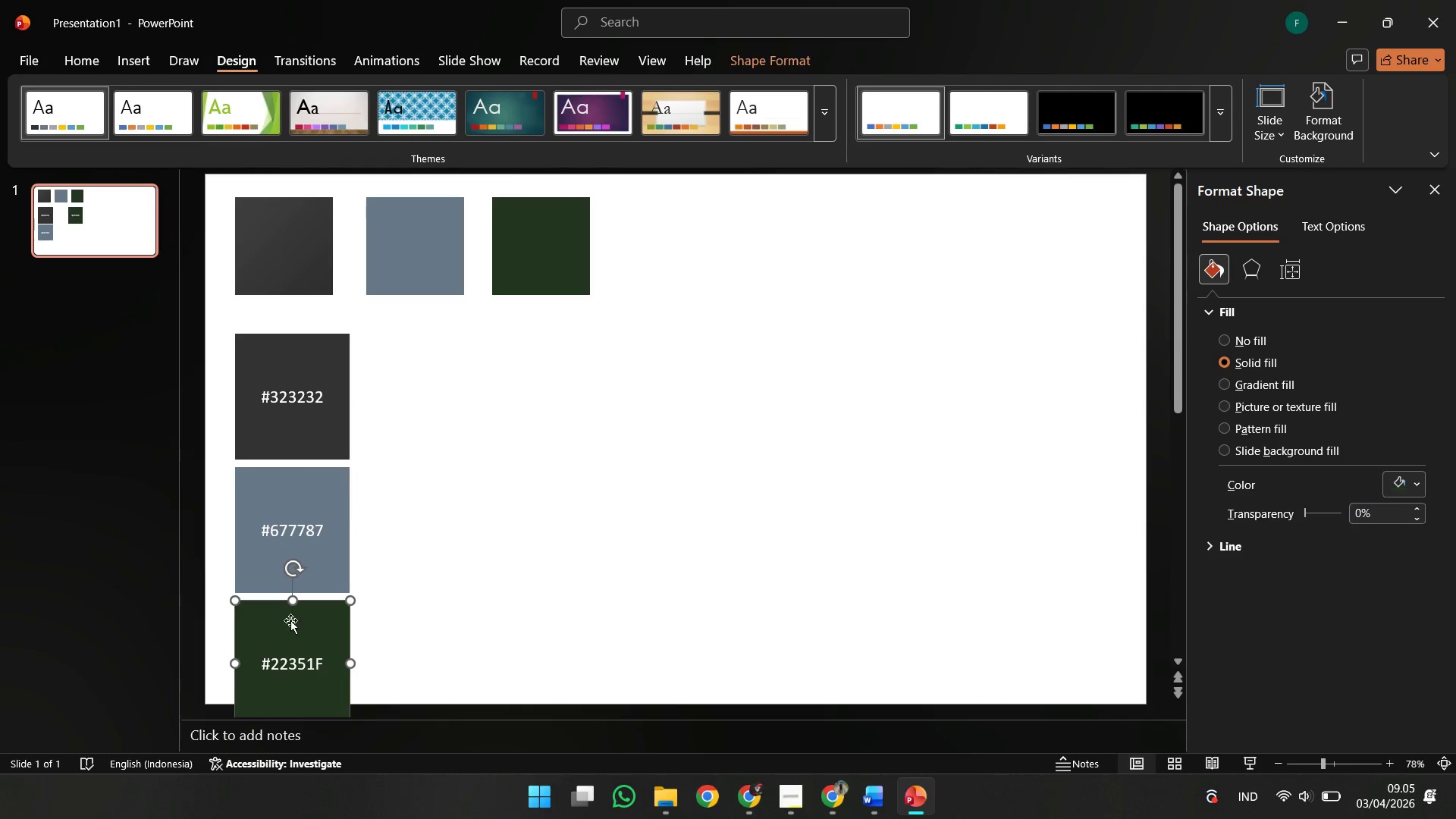 
hold_key(key=ShiftLeft, duration=0.75)
double_click([290, 460])
 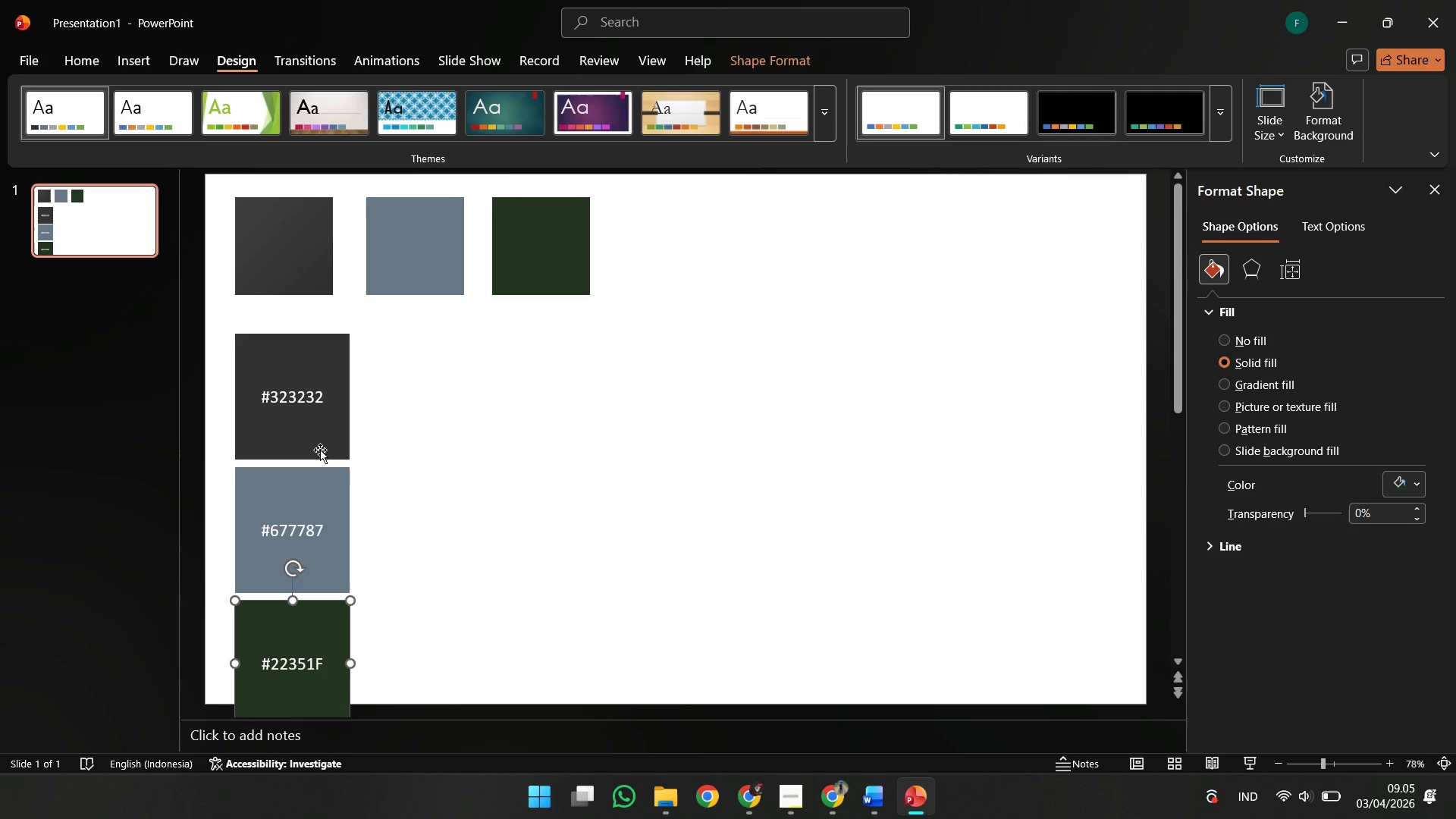 
hold_key(key=ShiftLeft, duration=0.77)
double_click([320, 497])
 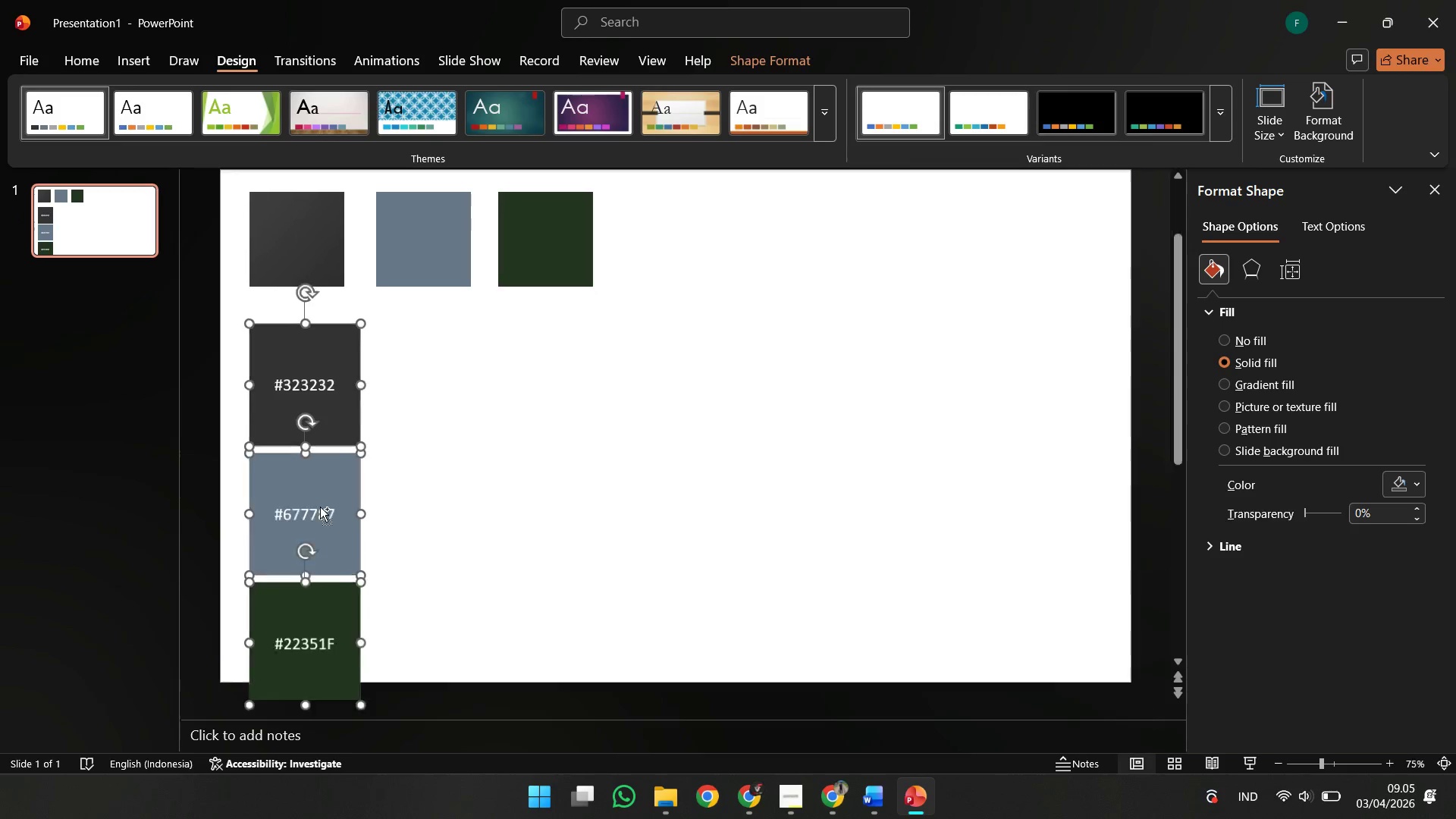 
hold_key(key=ControlLeft, duration=0.31)
scroll: coordinate [323, 525], scroll_direction: down, amount: 2.0
 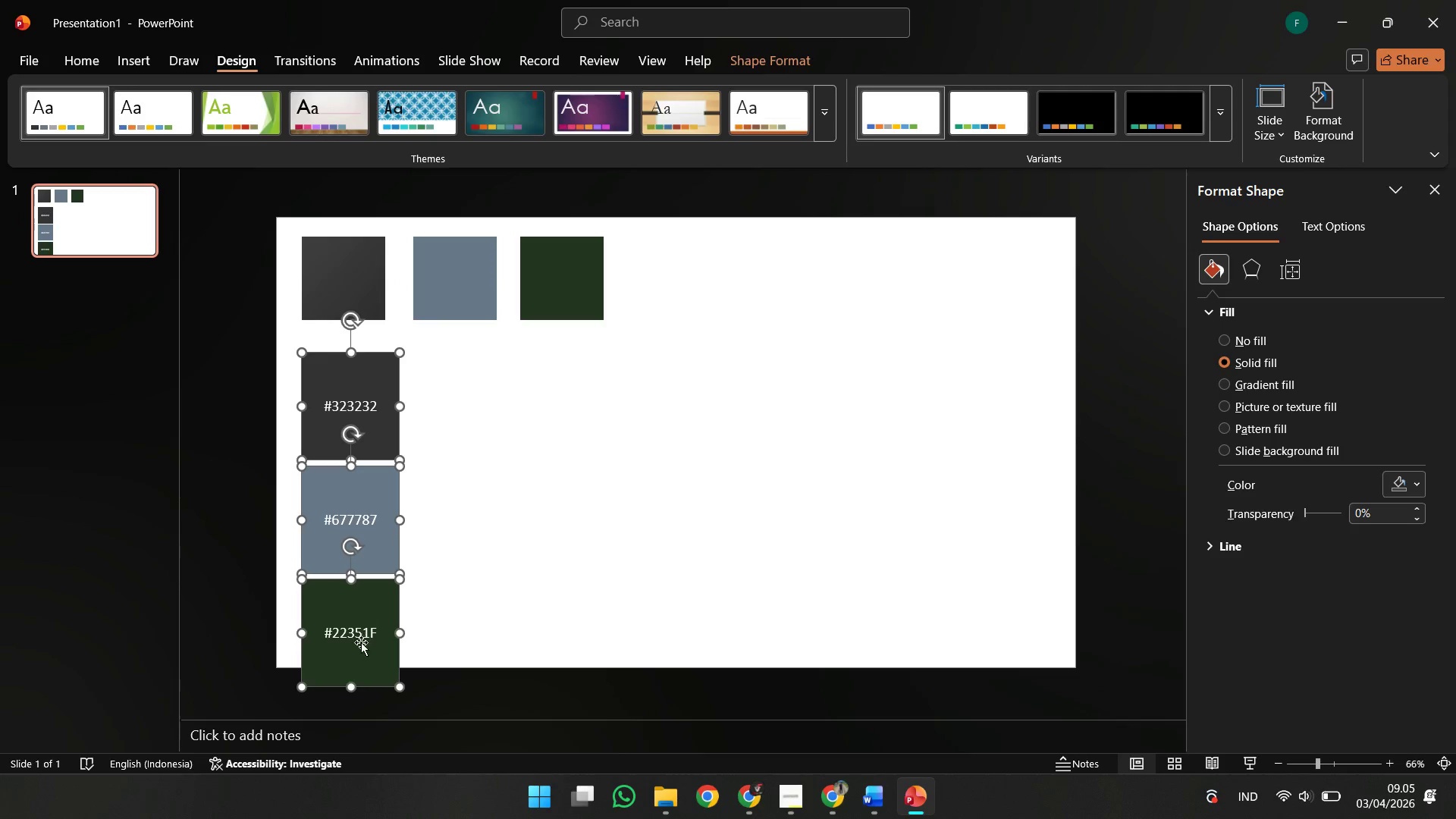 
hold_key(key=ShiftLeft, duration=1.38)
left_click_drag(start_coordinate=[353, 689], to_coordinate=[354, 657])
 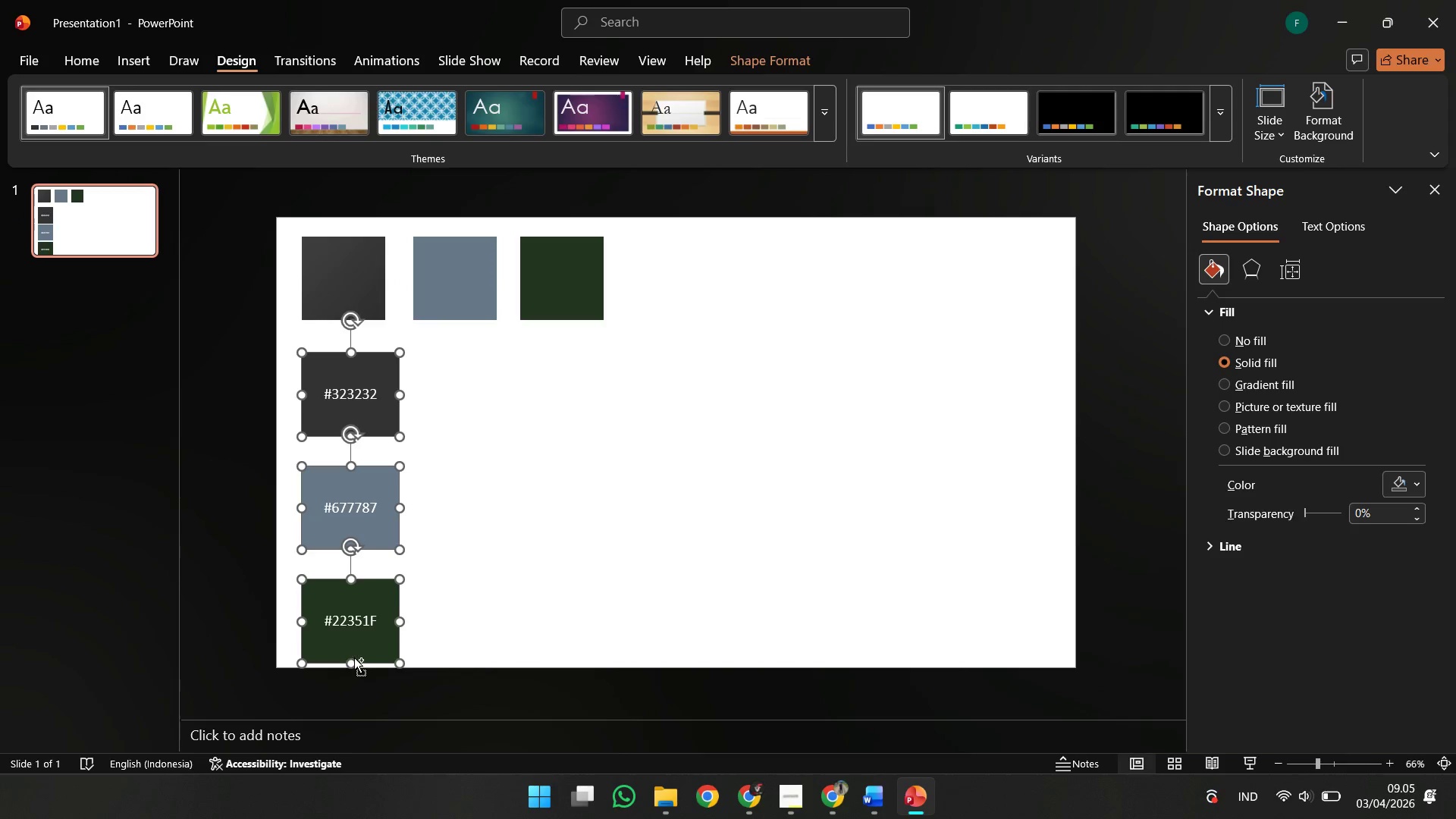 
key(Control+Z)
 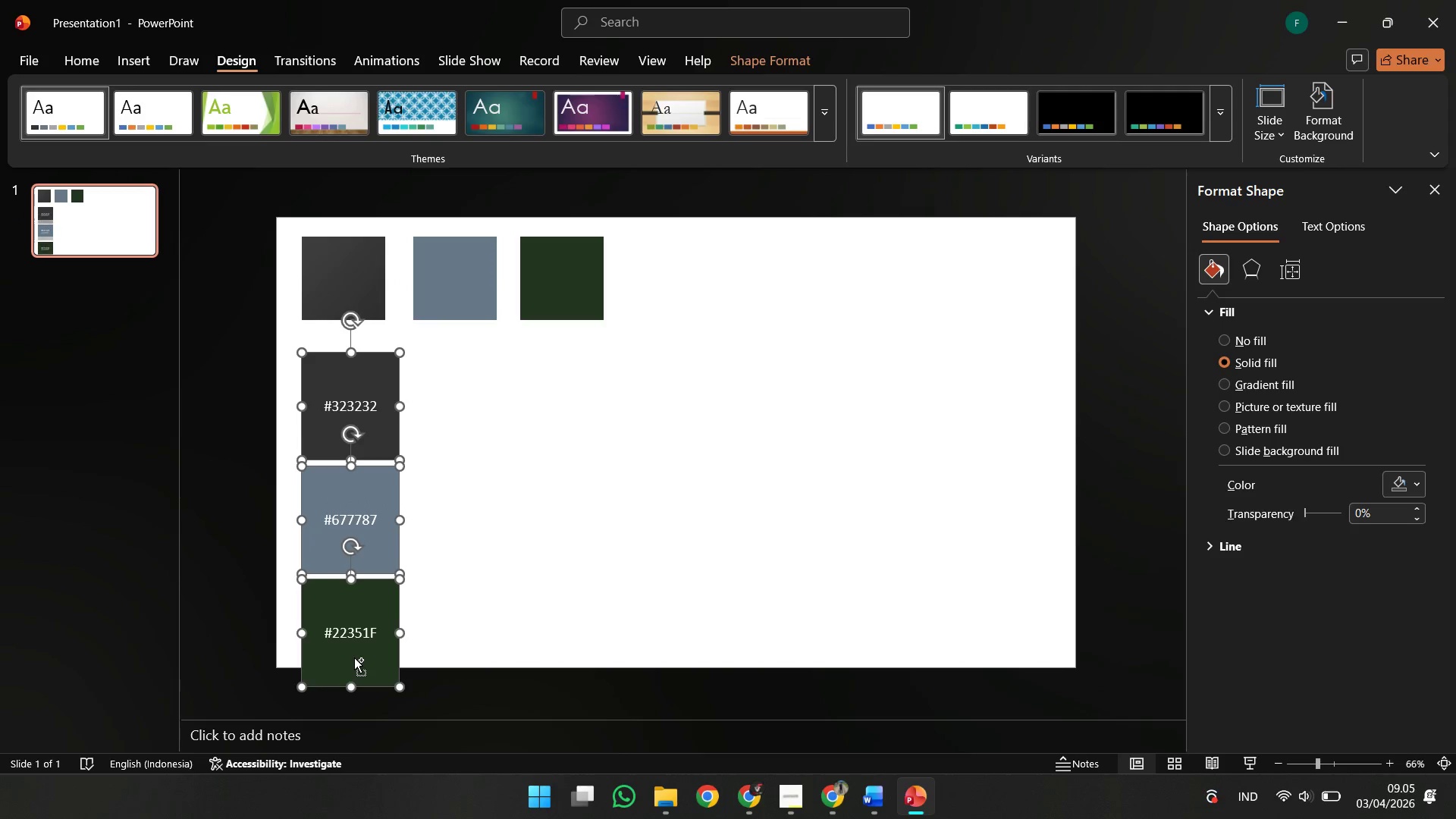 
key(Control+G)
 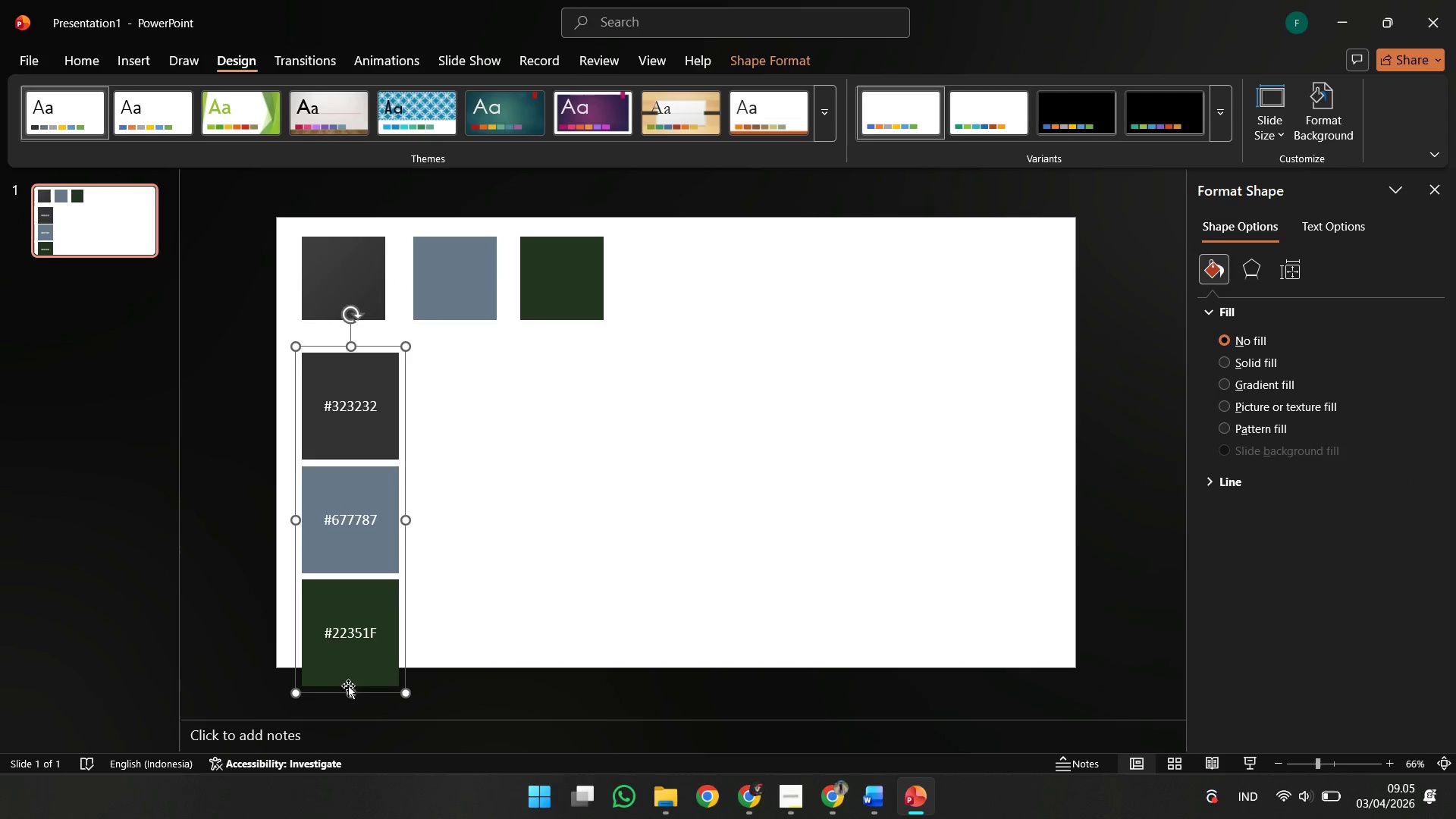 
hold_key(key=ShiftLeft, duration=1.41)
left_click_drag(start_coordinate=[350, 692], to_coordinate=[360, 620])
 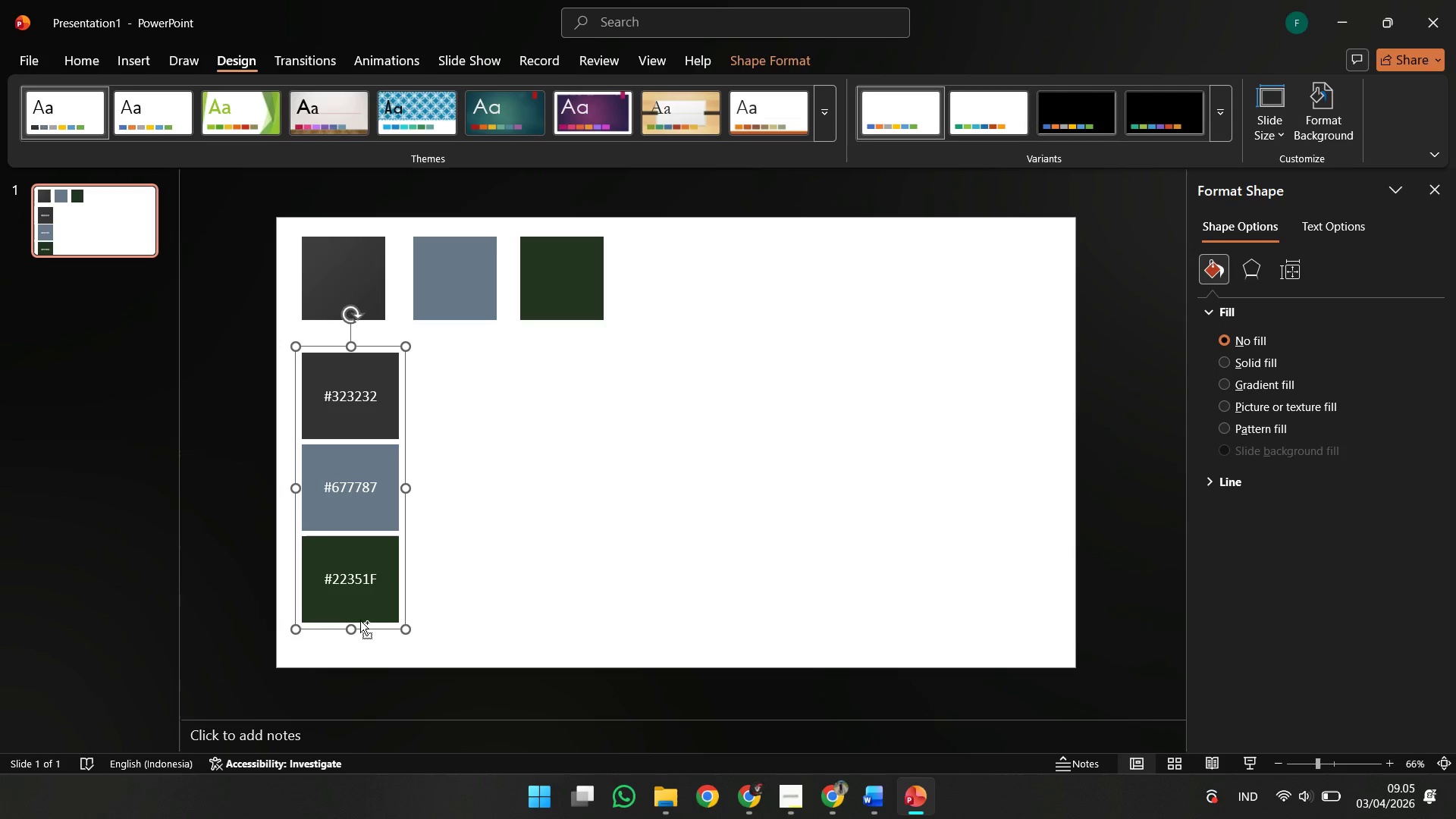 
key(Control+Shift+G)
 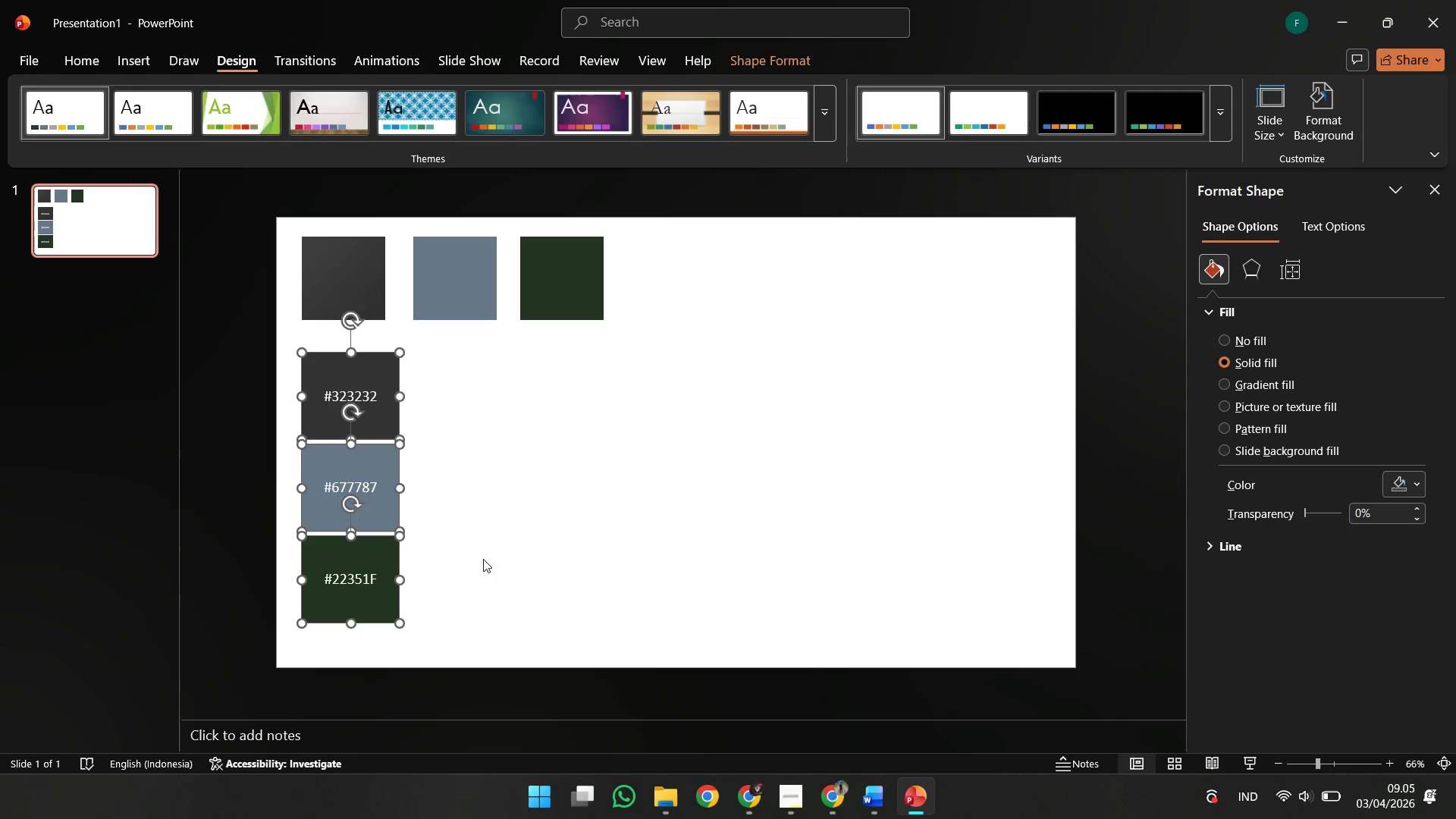 
left_click([484, 559])
 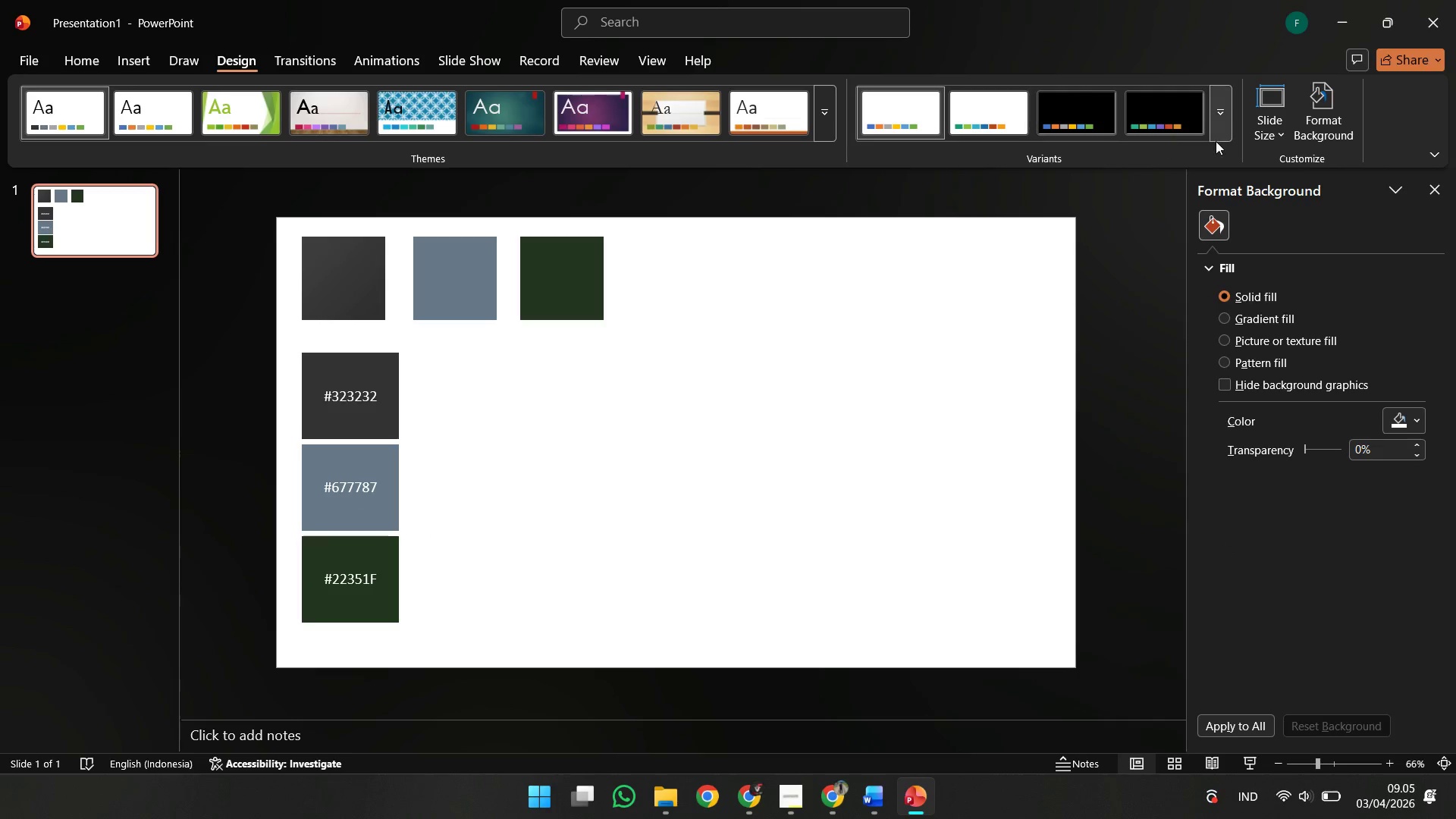 
left_click_drag(start_coordinate=[1216, 128], to_coordinate=[1171, 157])
 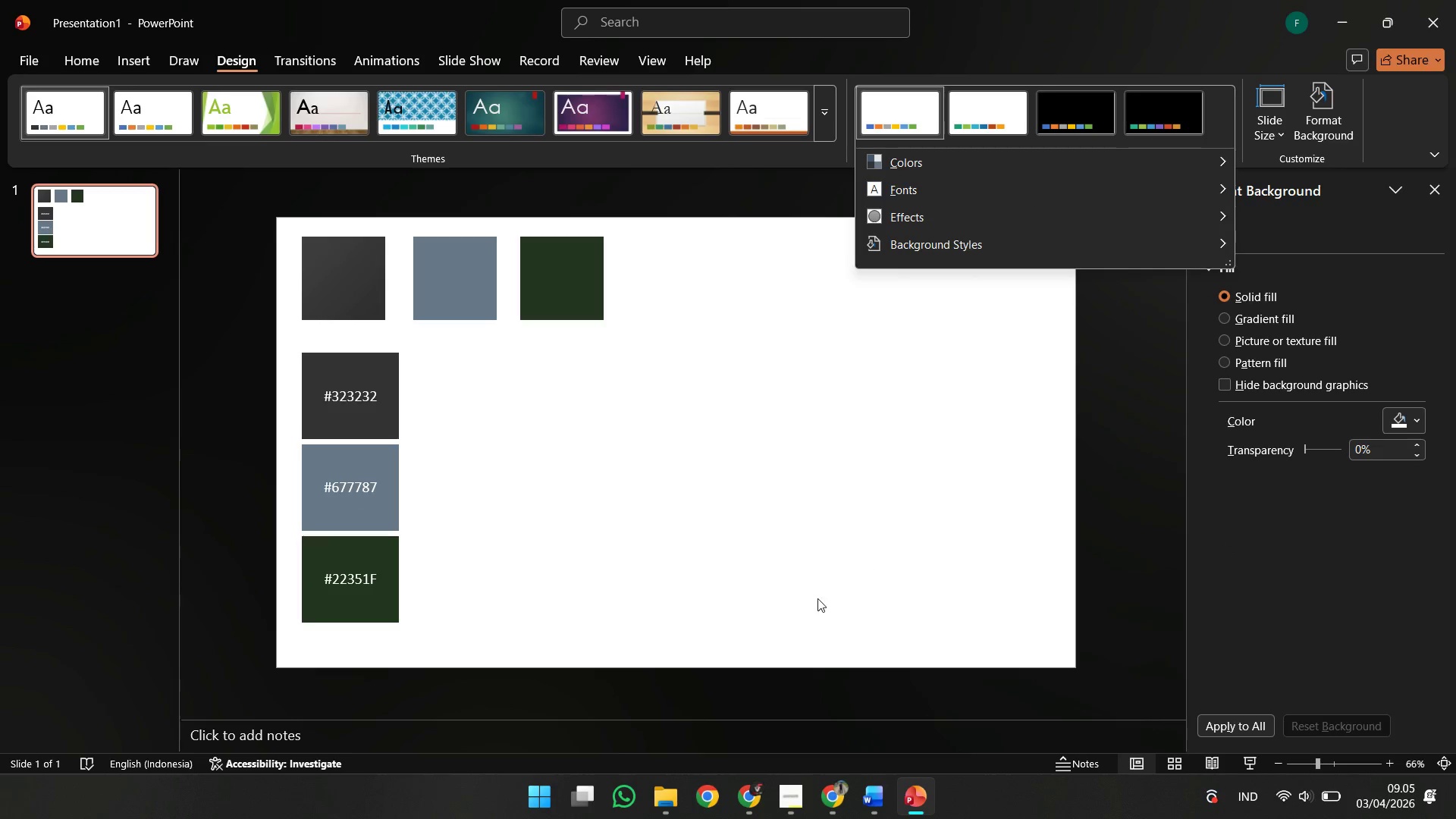 
left_click([1171, 157])
 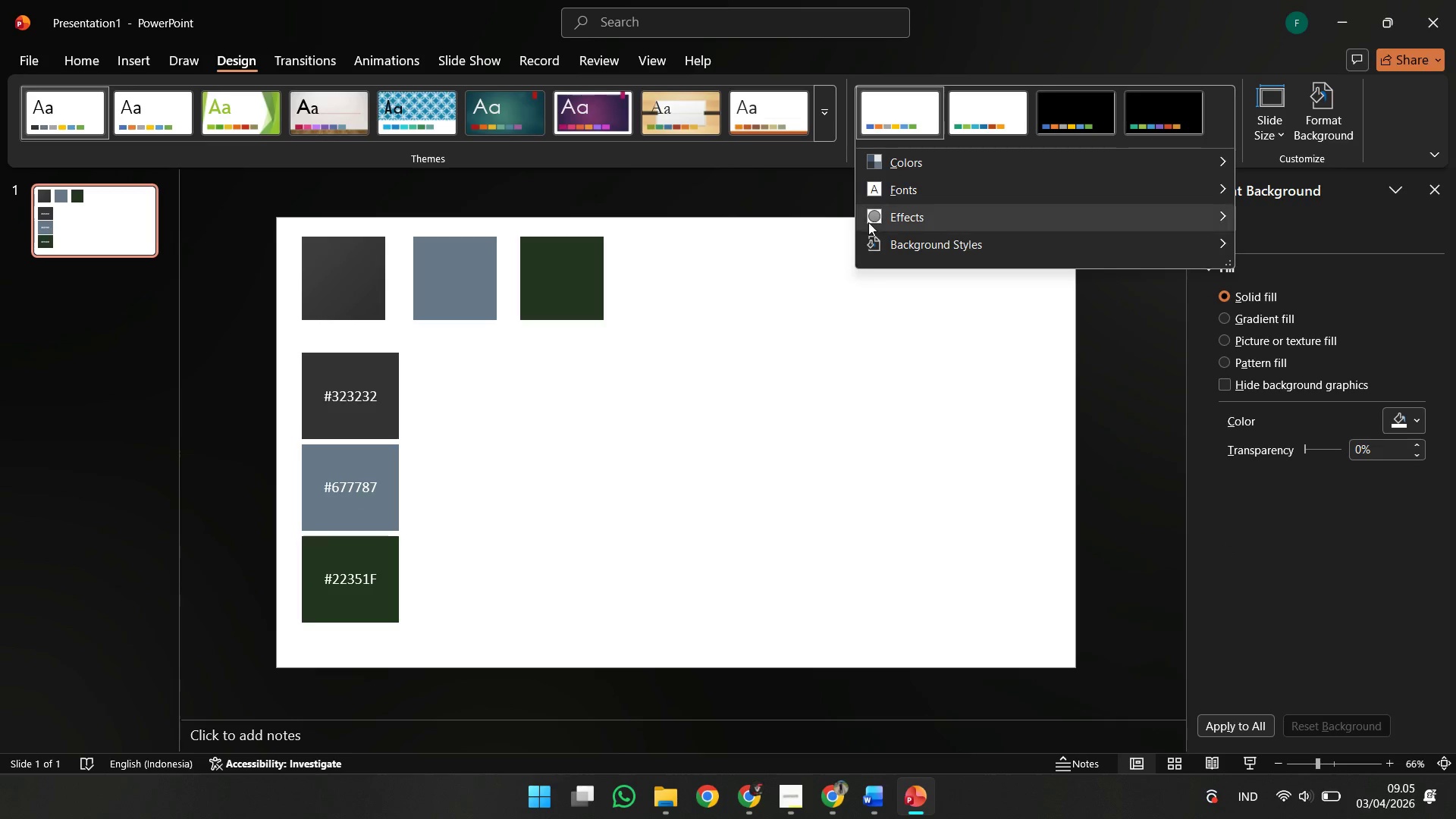 
left_click([890, 171])
 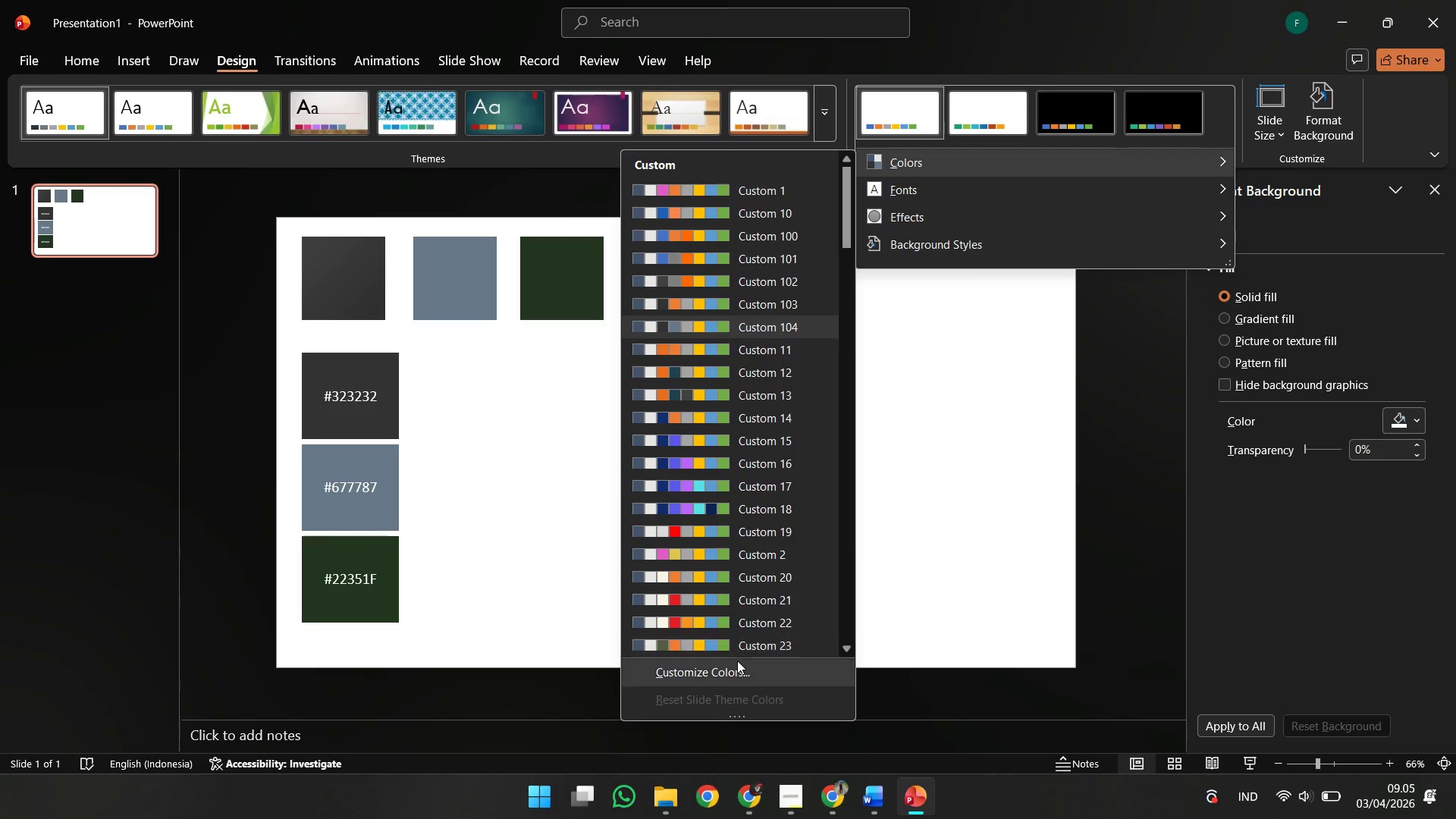 
left_click([737, 661])
 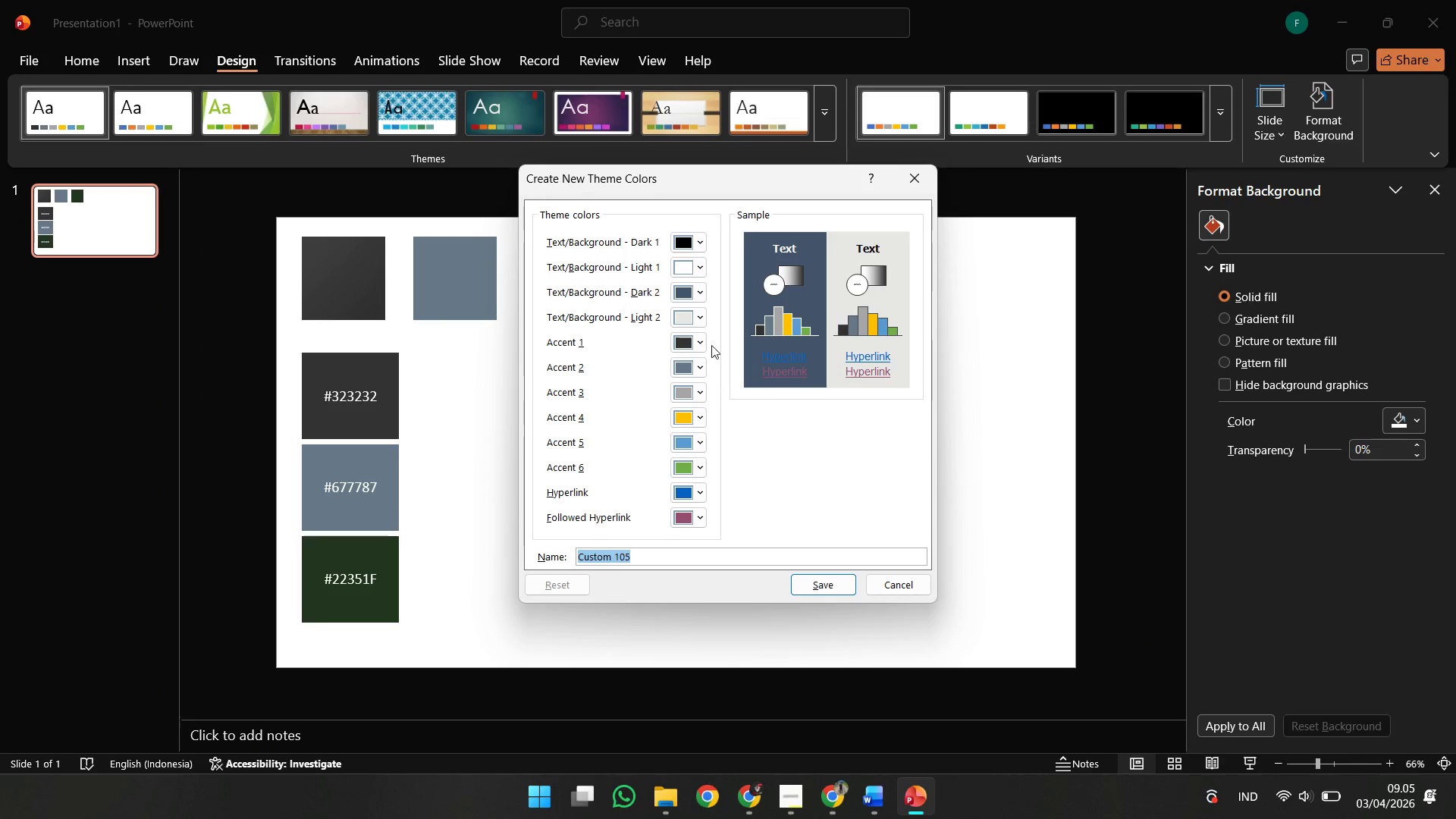 
left_click([690, 342])
 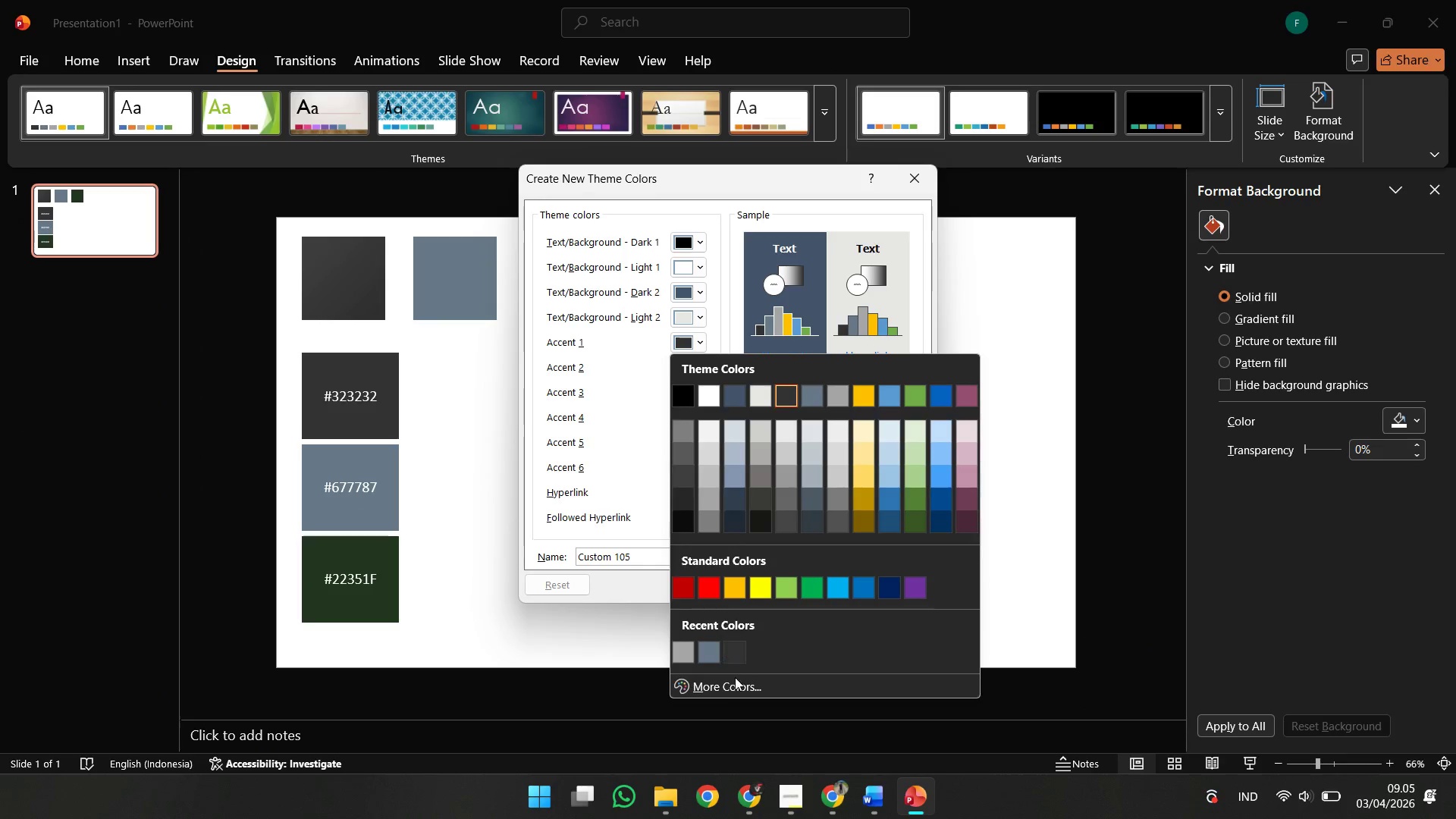 
left_click([735, 678])
 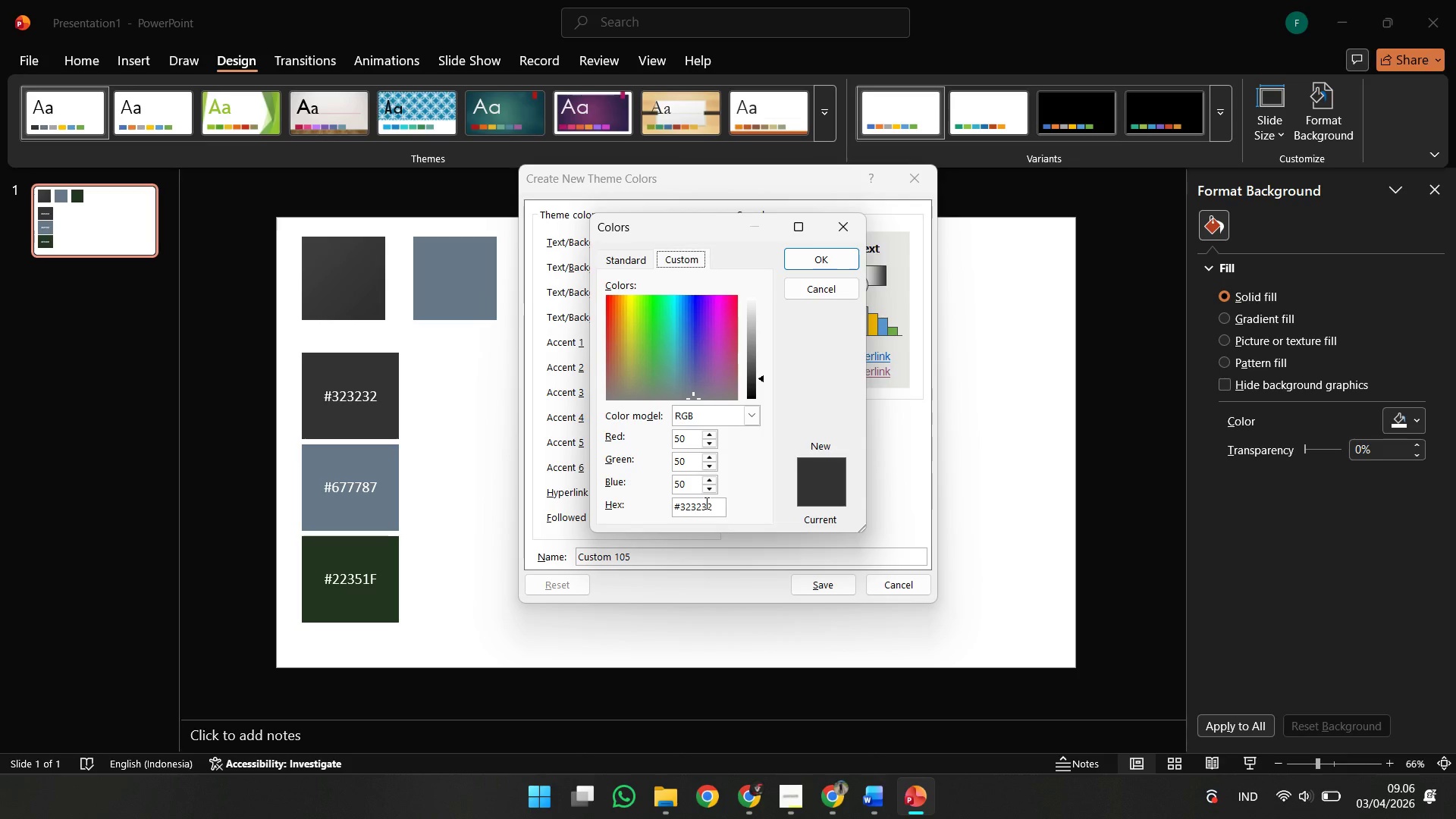 
left_click_drag(start_coordinate=[714, 507], to_coordinate=[679, 507])
 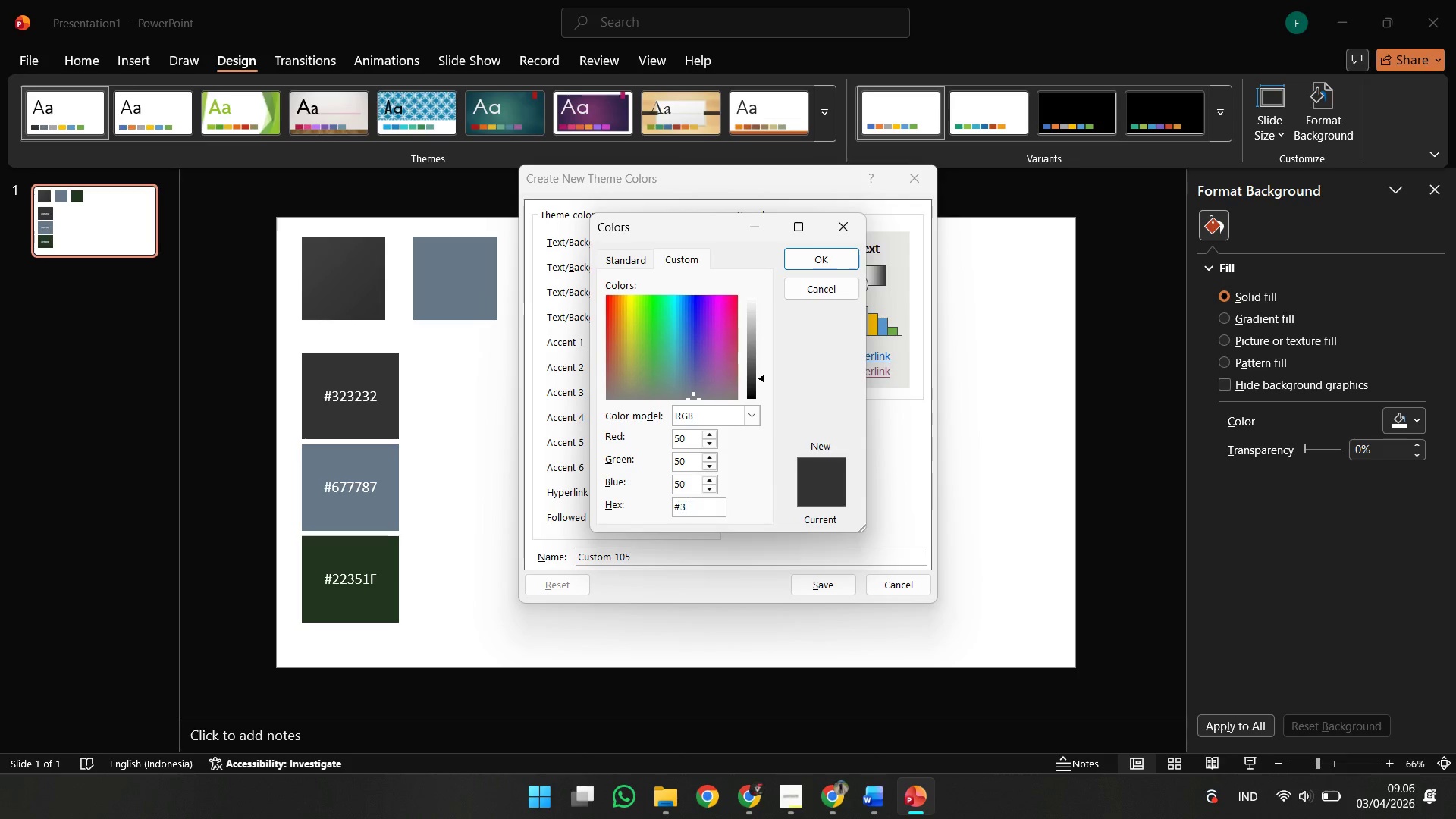 
key(3)
 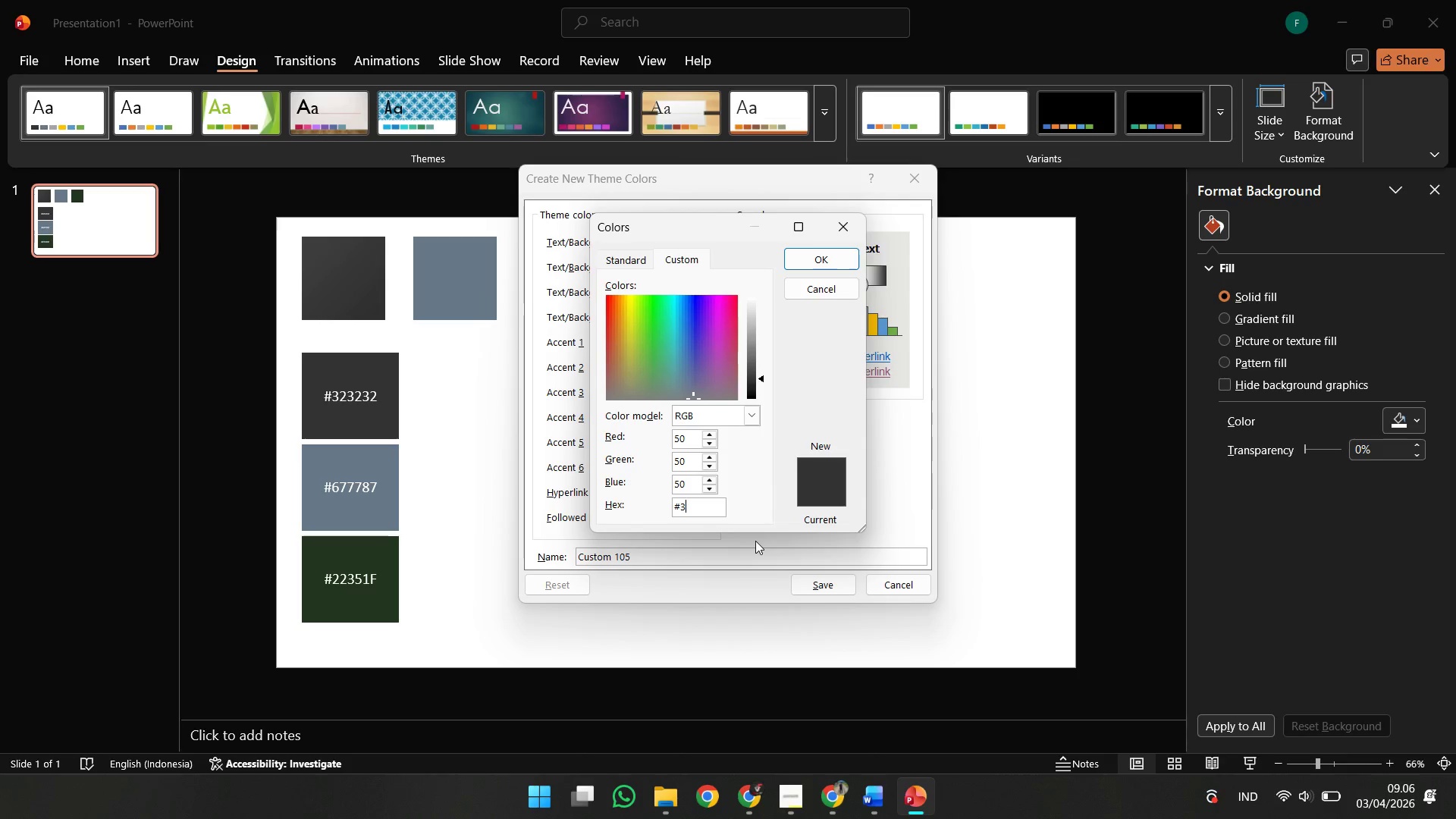 
type(22)
key(Backspace)
type(3232)
 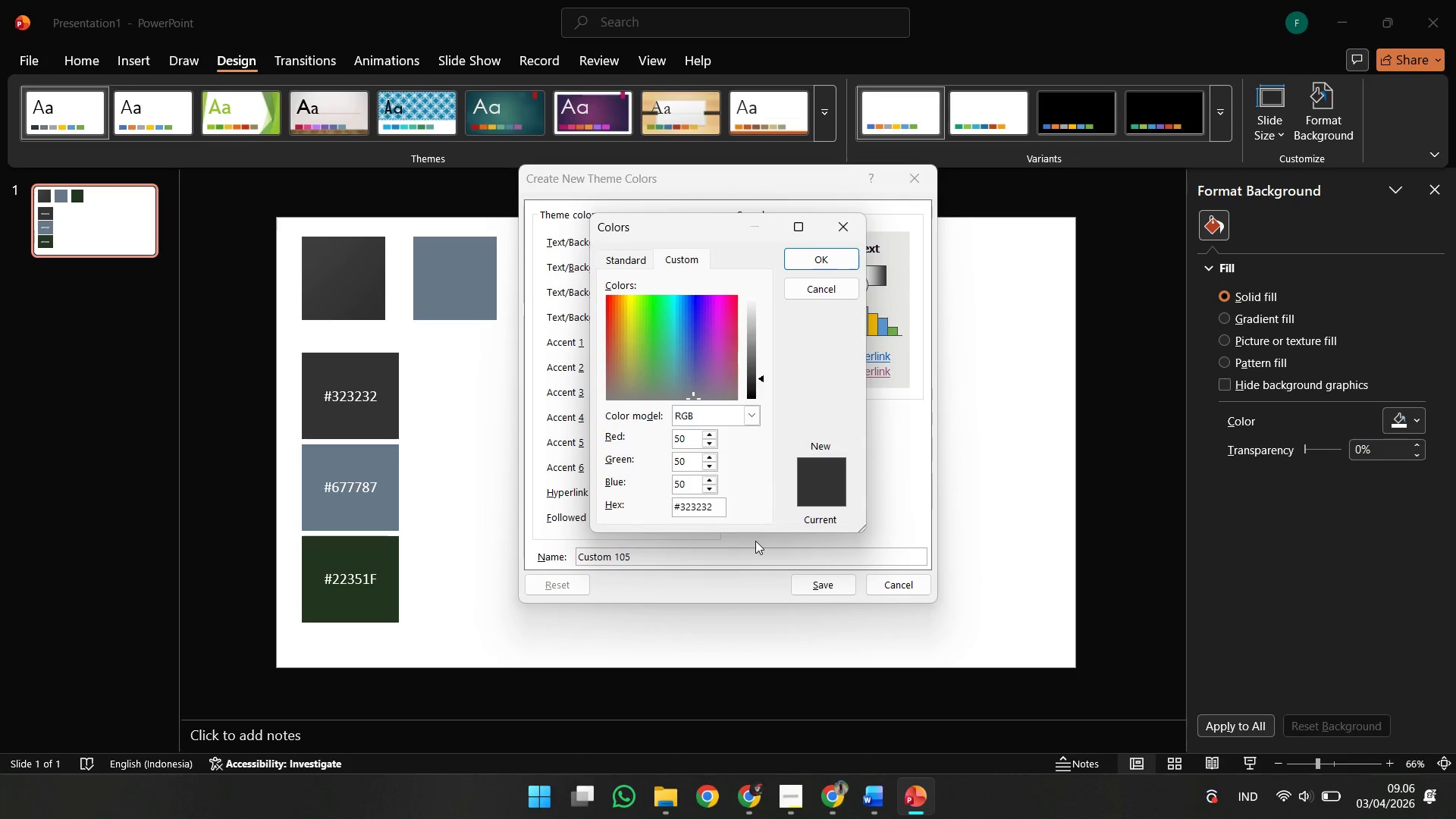 
key(Enter)
 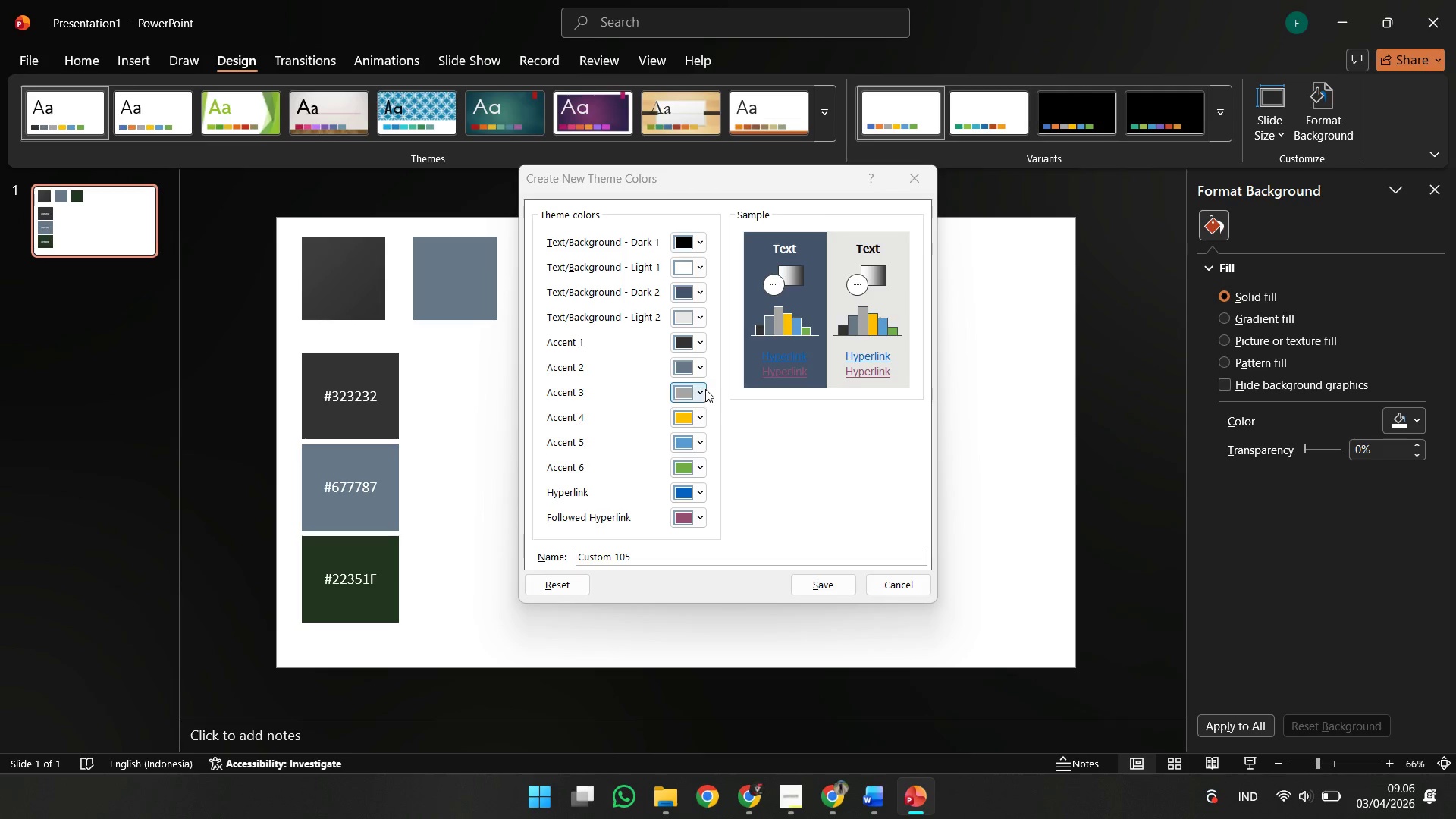 
left_click([701, 375])
 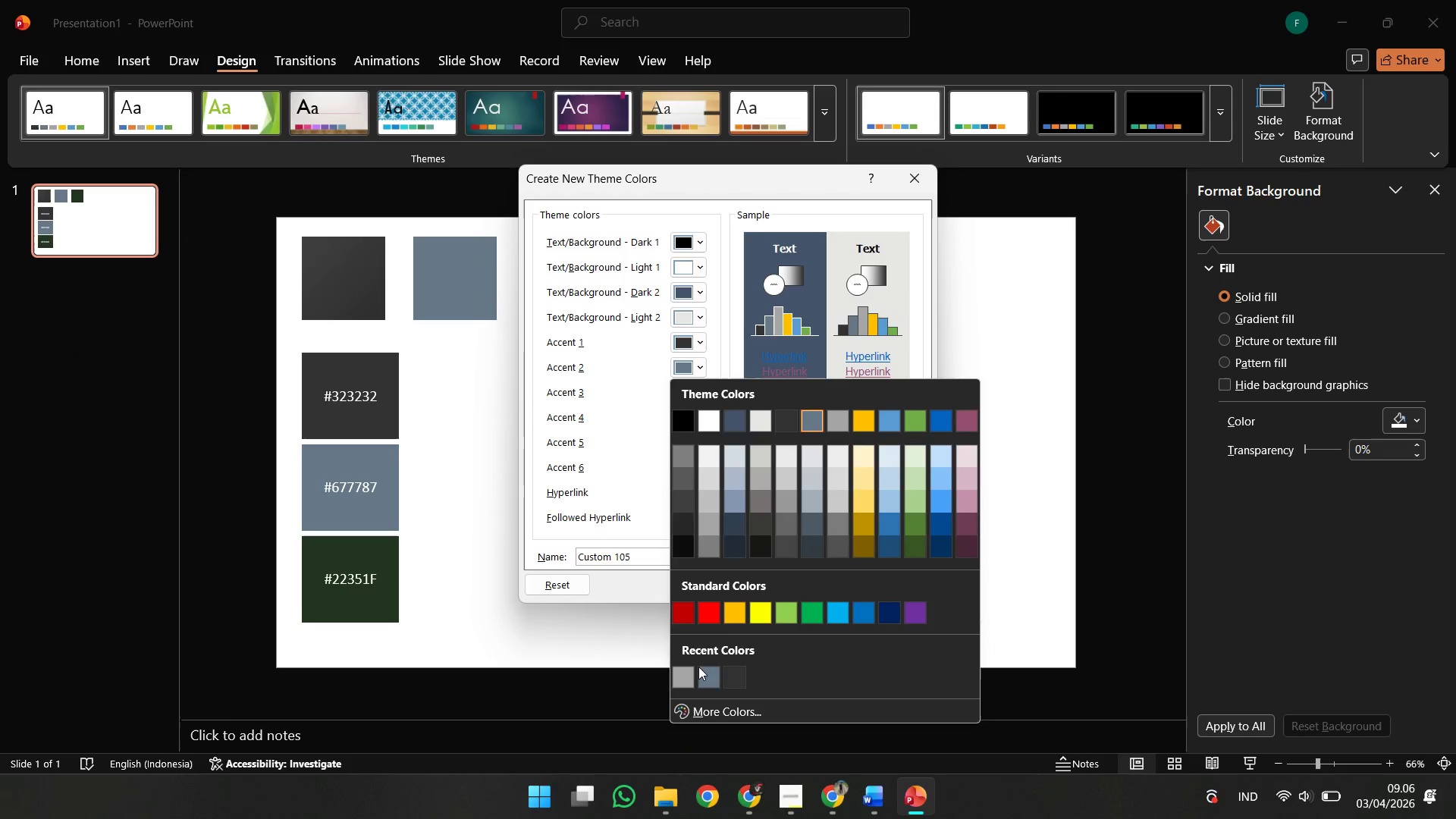 
left_click([698, 667])
 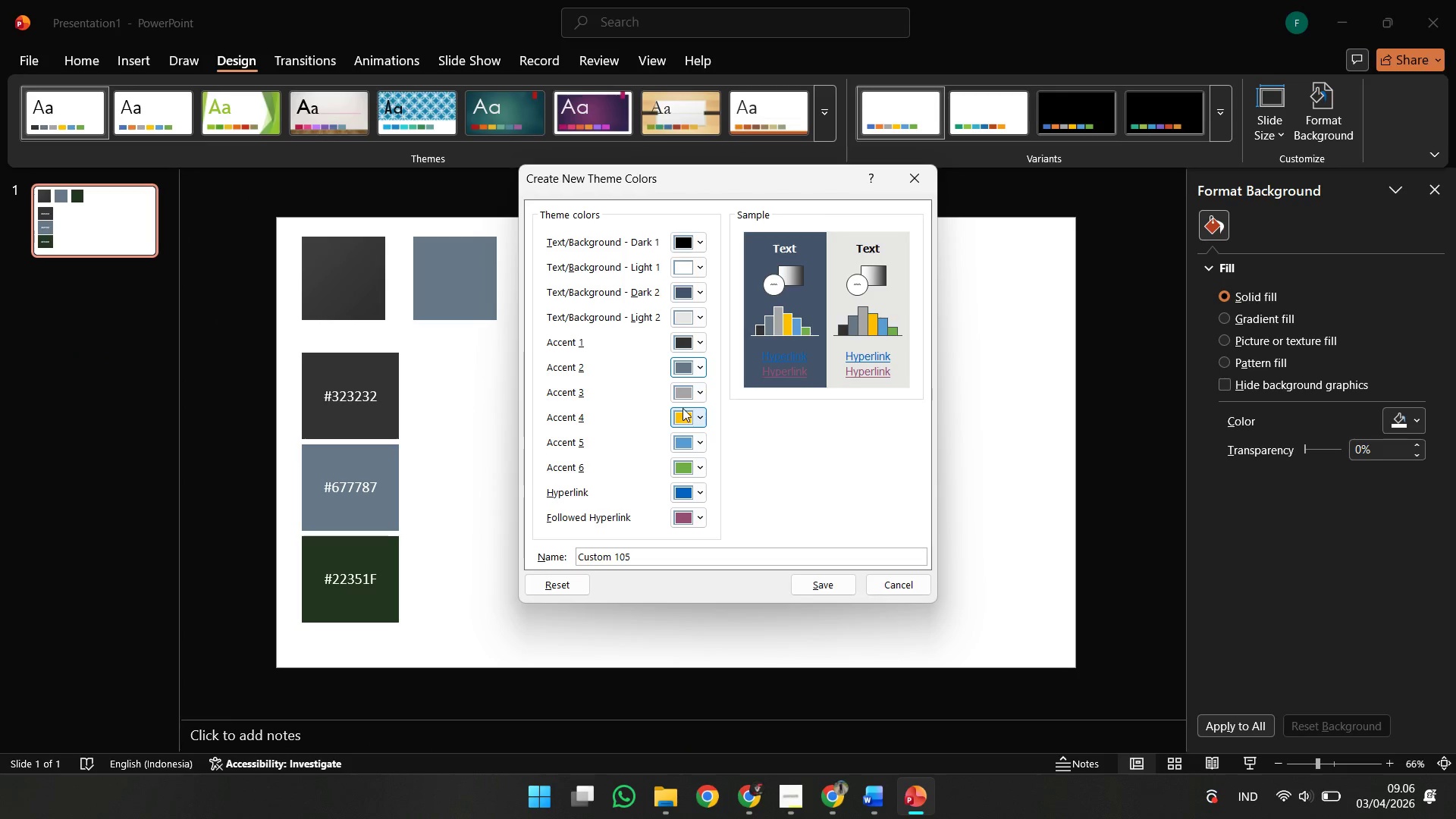 
left_click([685, 395])
 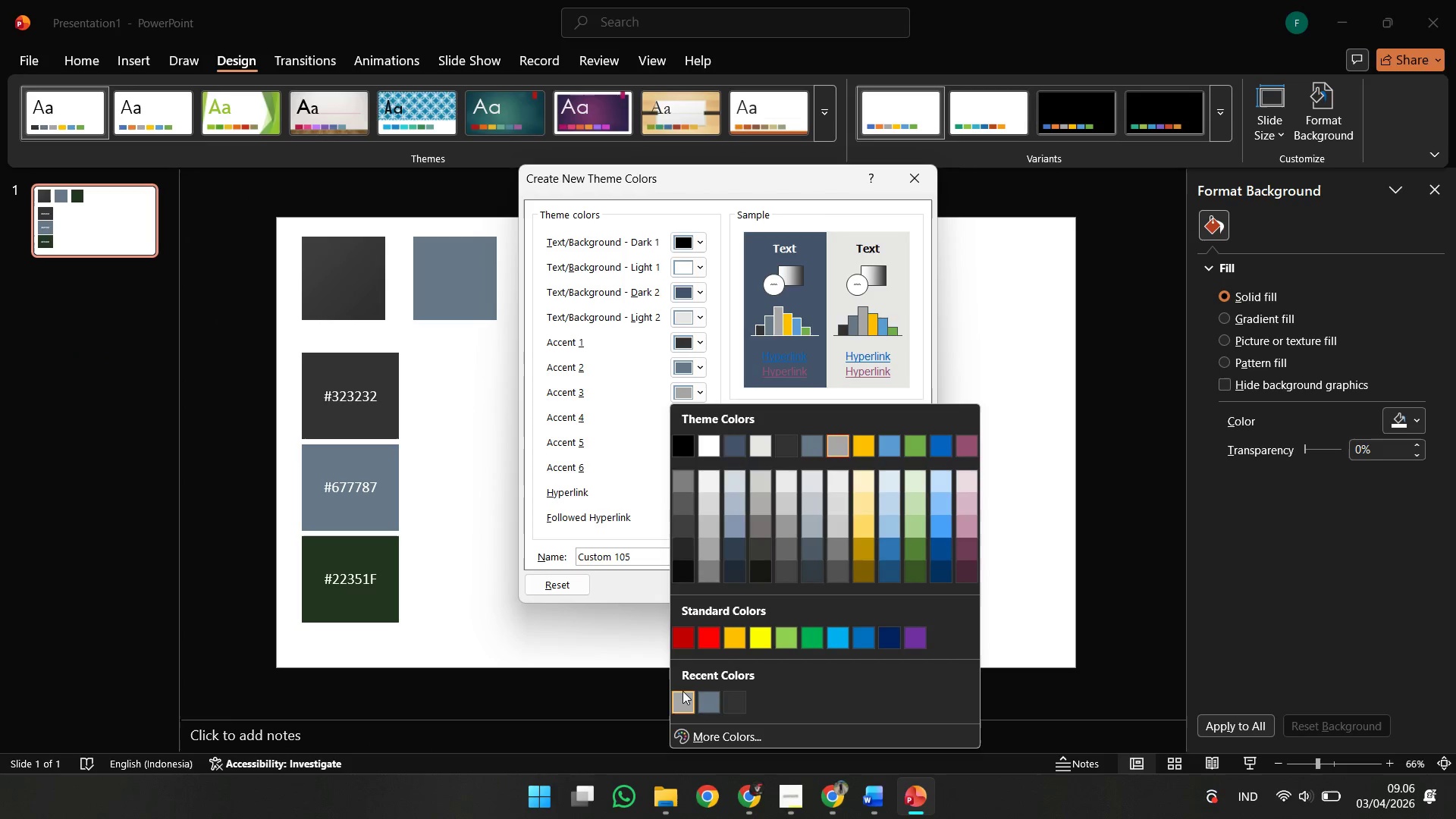 
left_click([682, 691])
 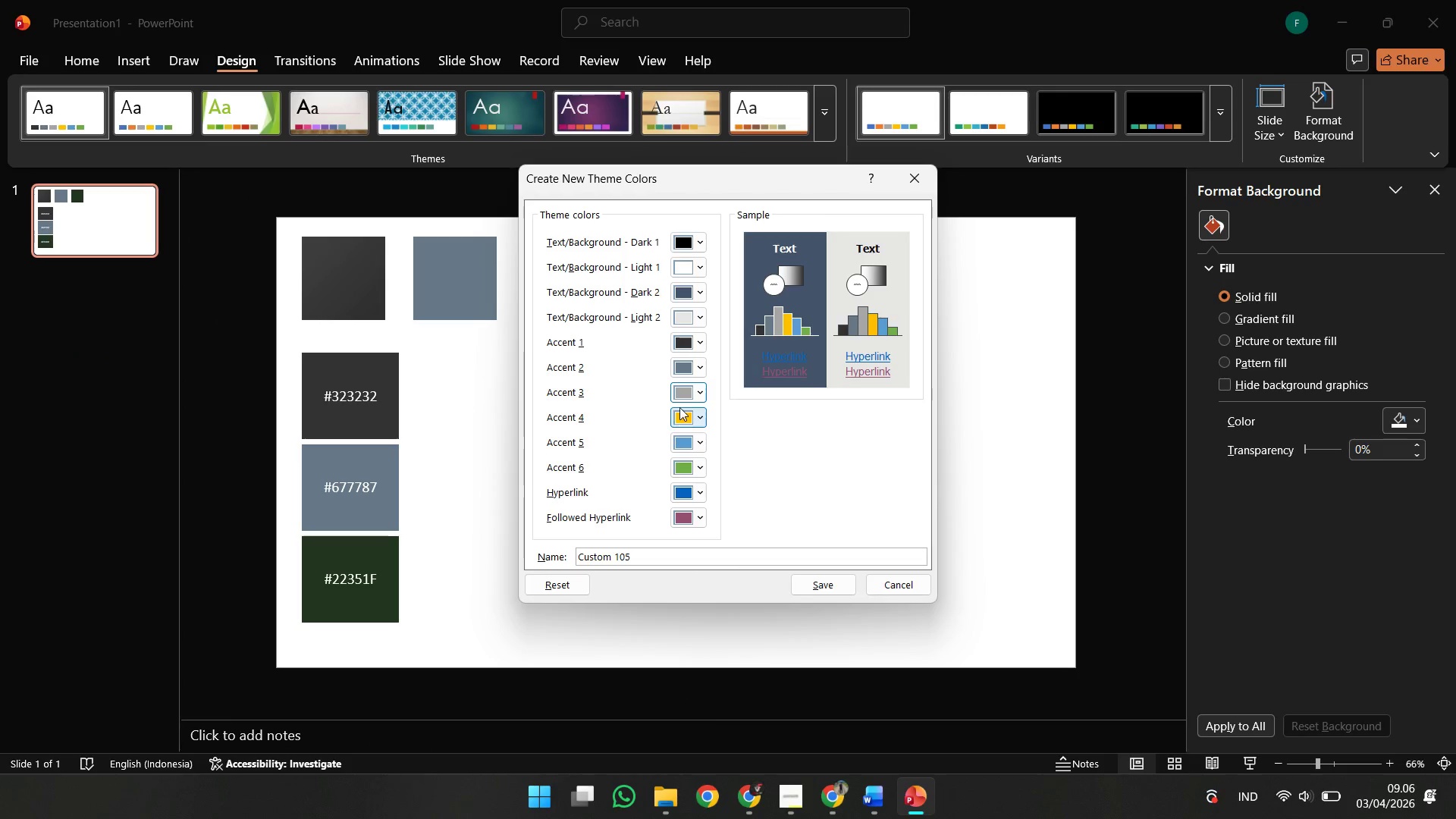 
left_click([693, 392])
 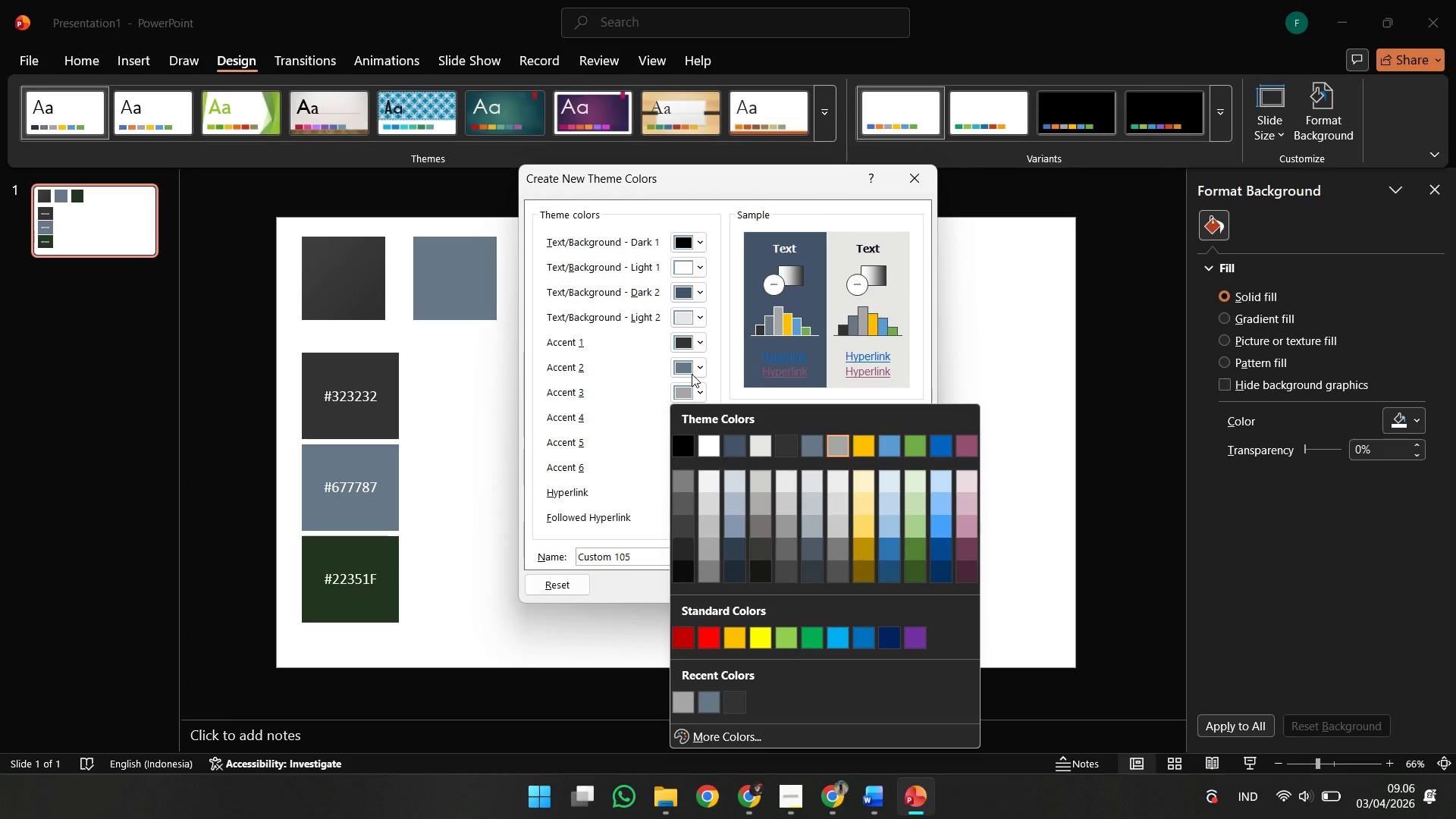 
left_click([692, 374])
 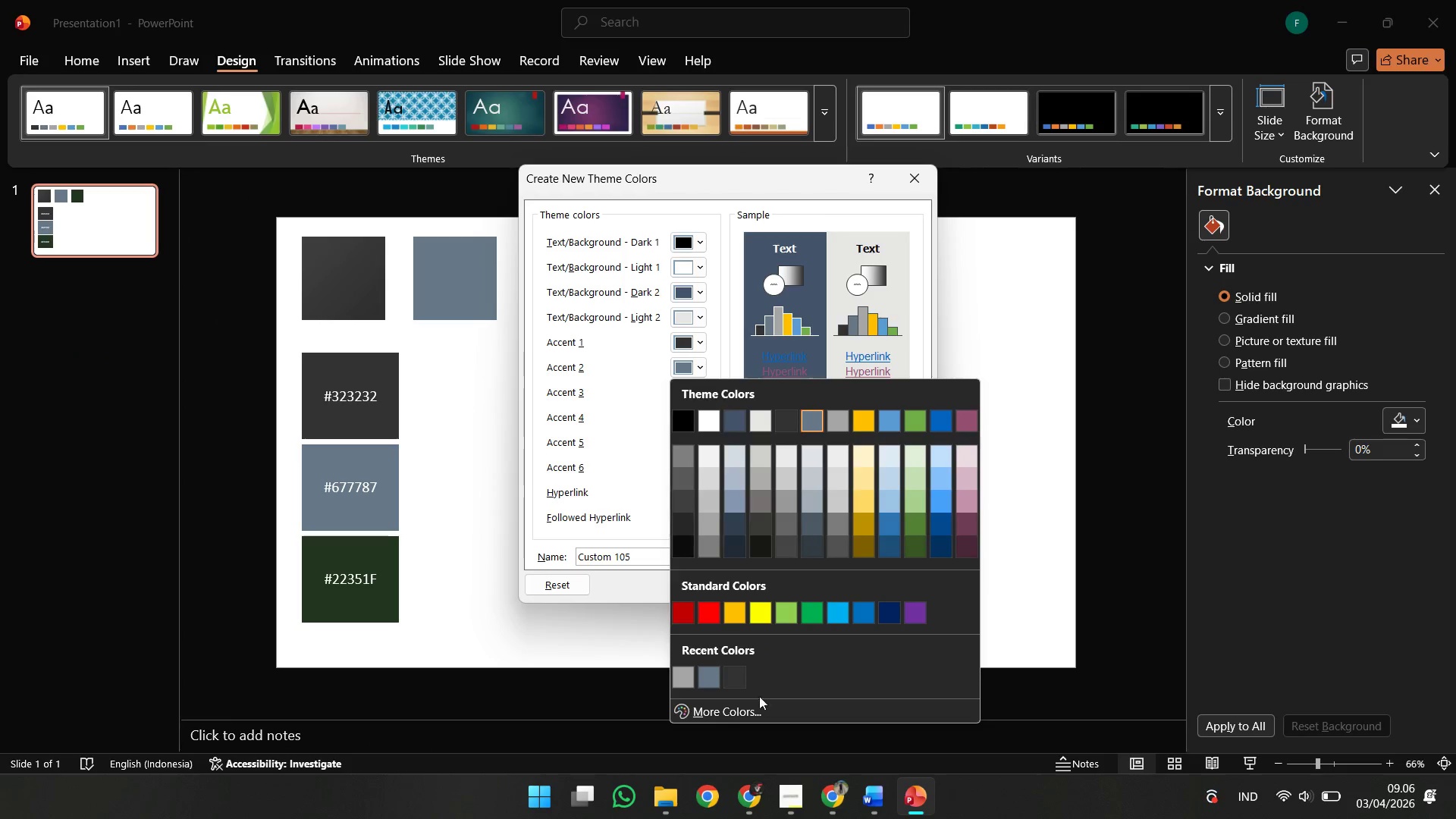 
left_click([759, 704])
 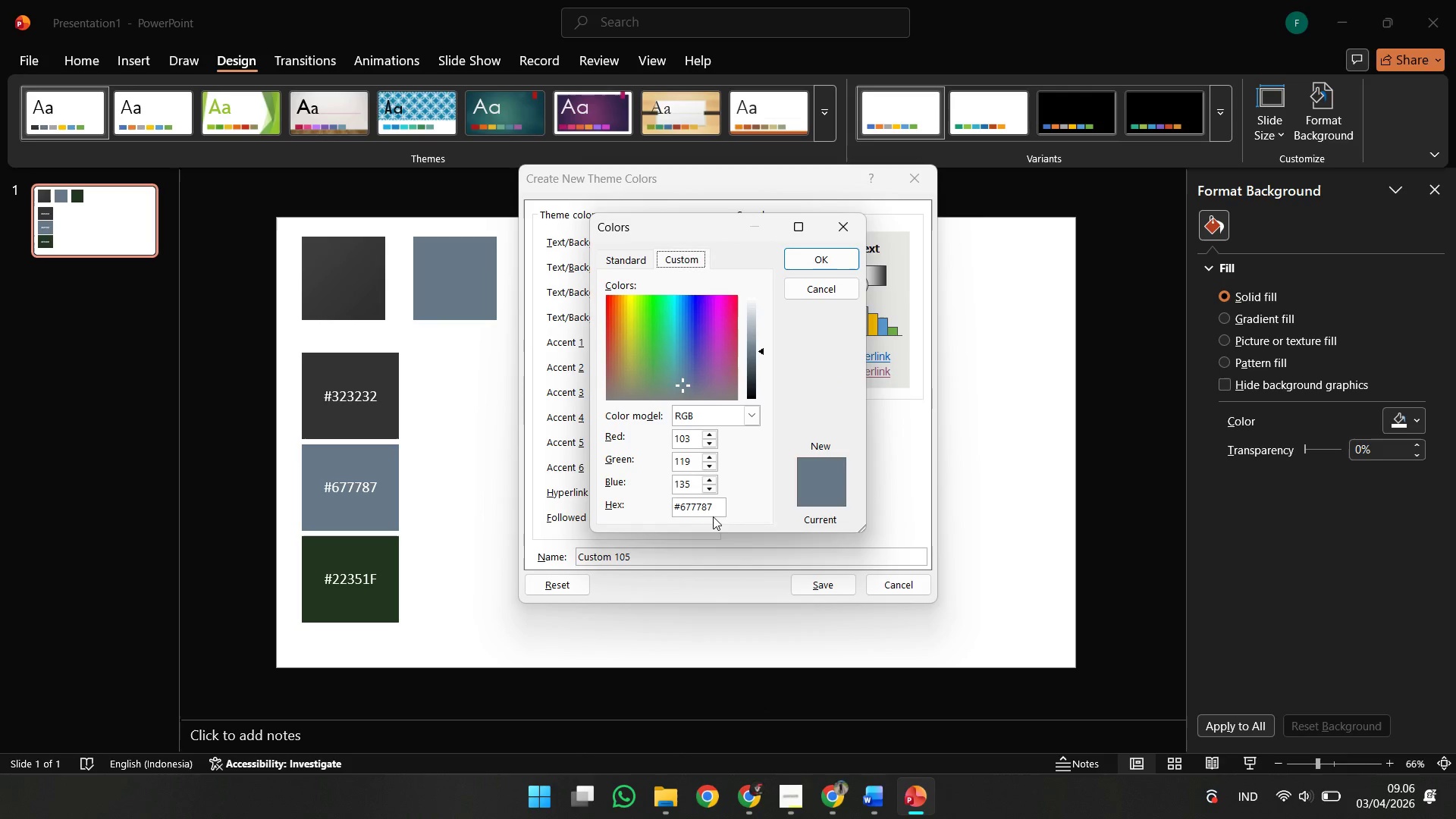 
left_click([714, 511])
 